 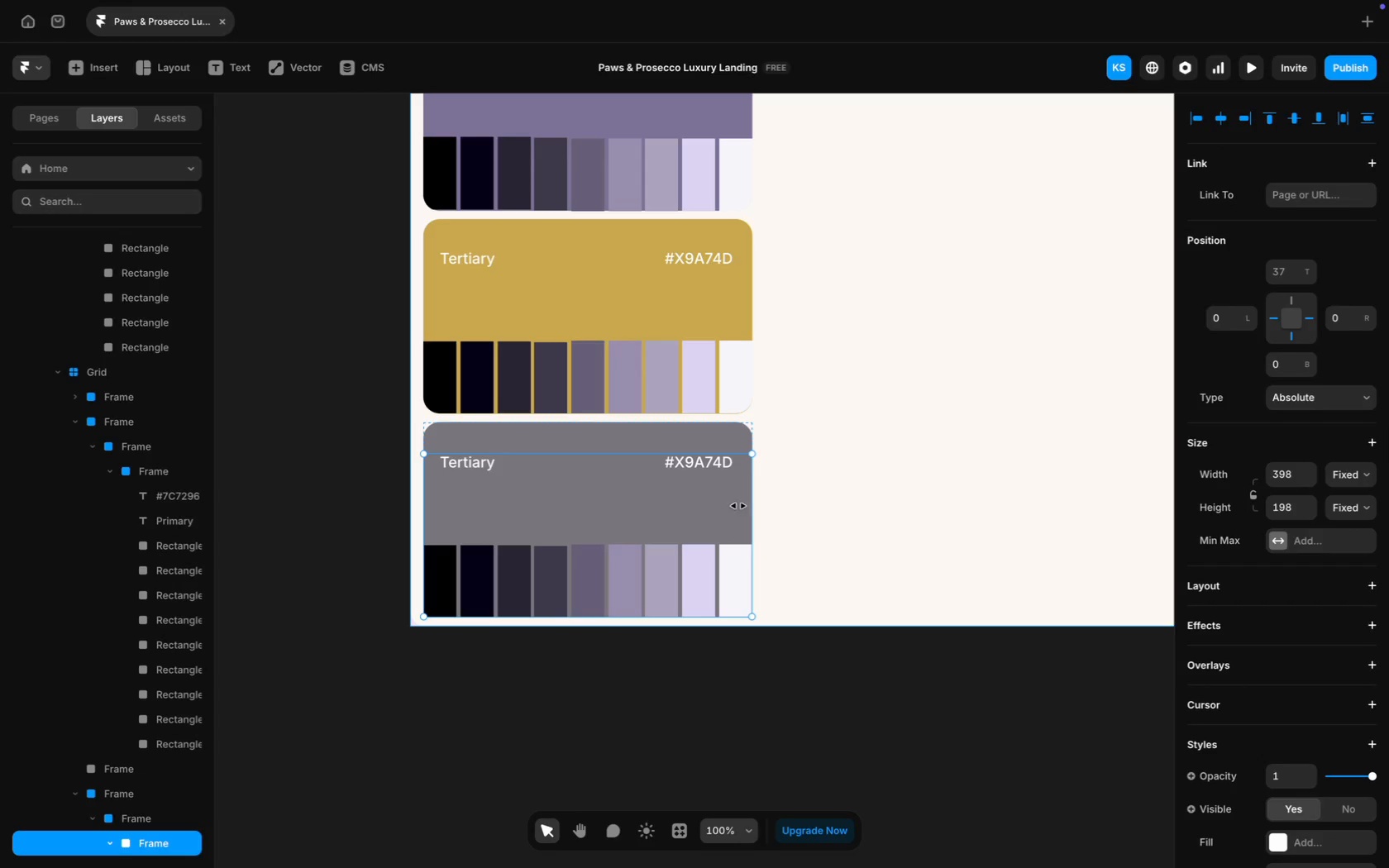 
scroll: coordinate [169, 569], scroll_direction: down, amount: 47.0
 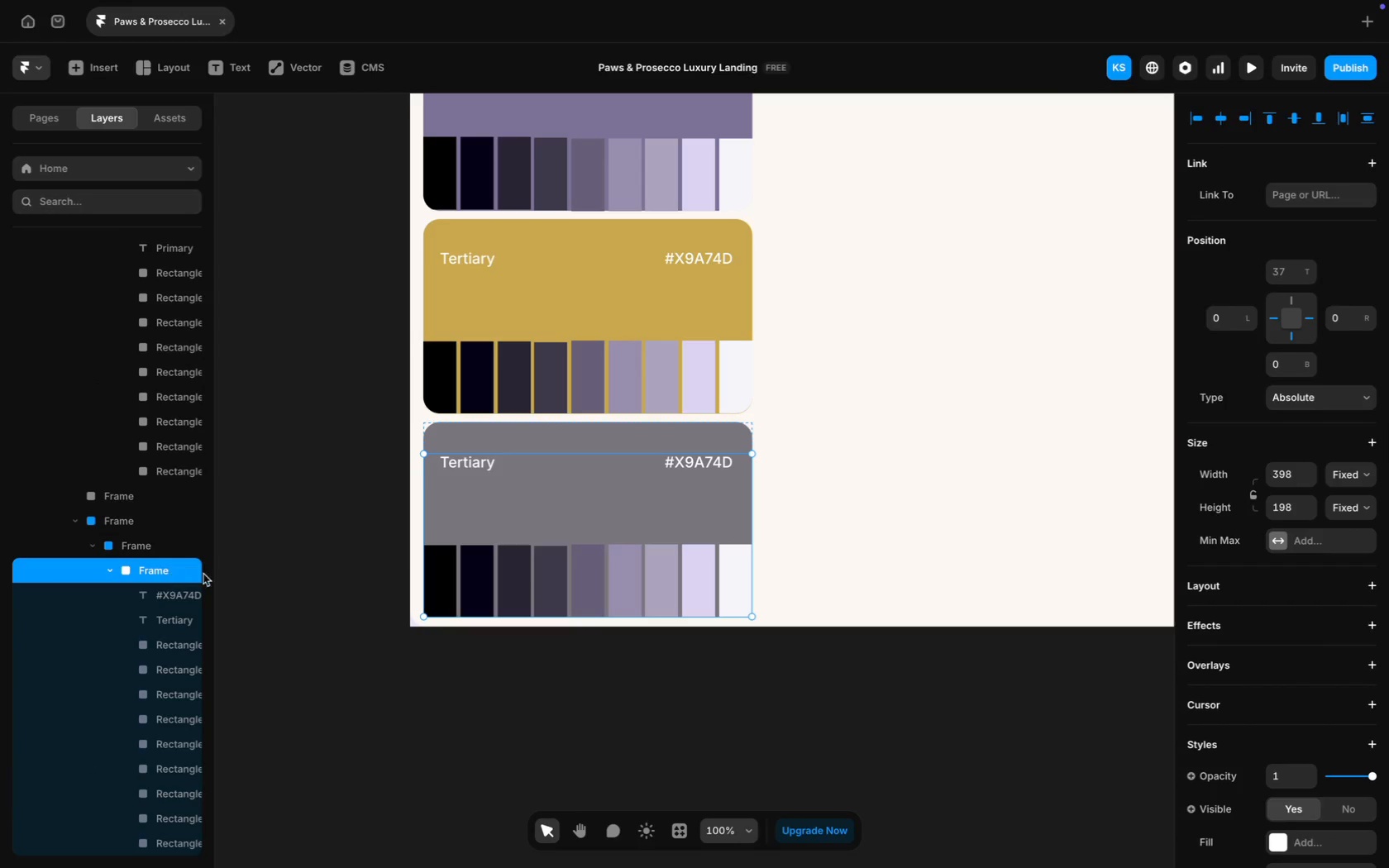 
key(Meta+CommandLeft)
 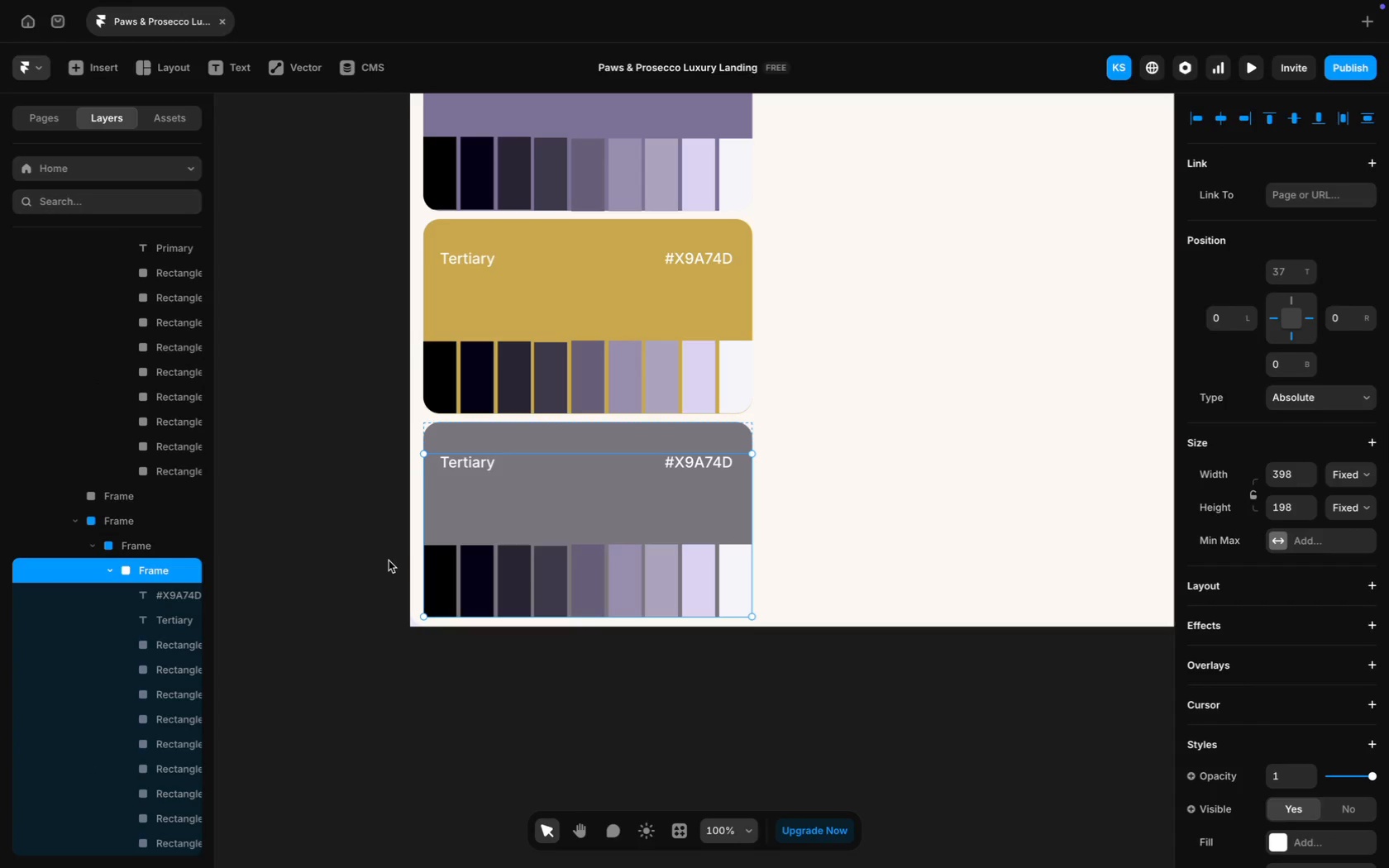 
key(Meta+Z)
 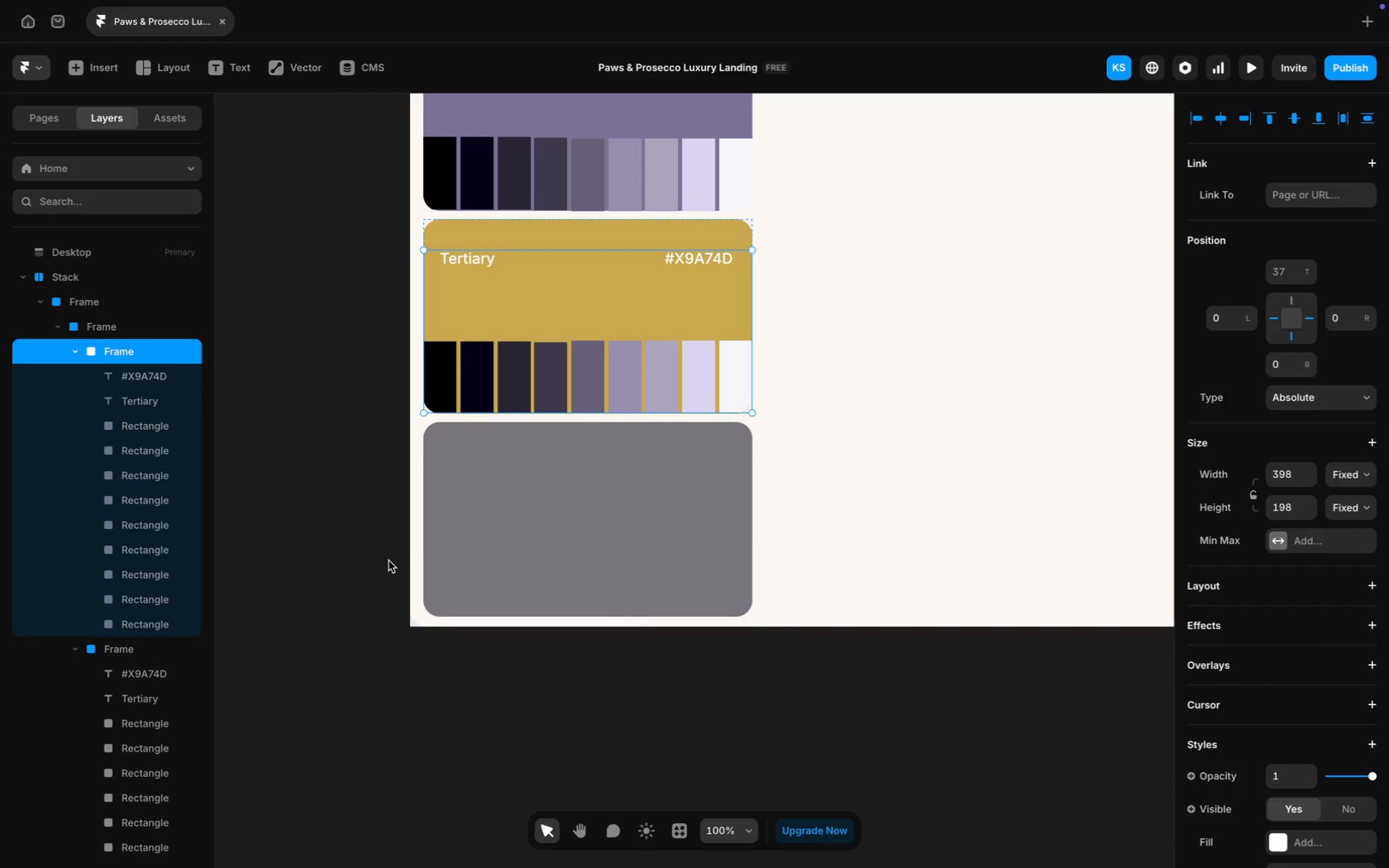 
key(Meta+CommandLeft)
 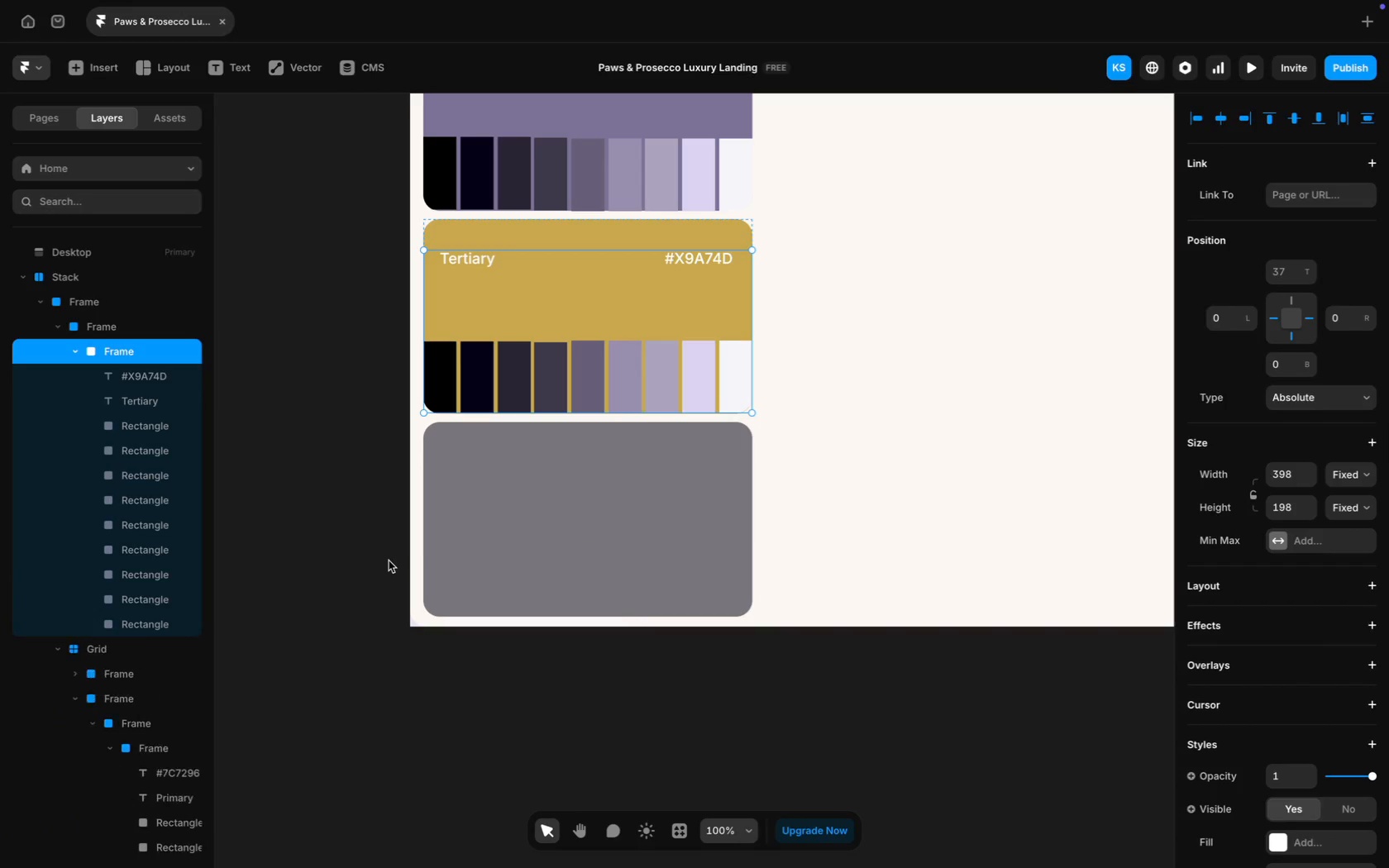 
key(Meta+Z)
 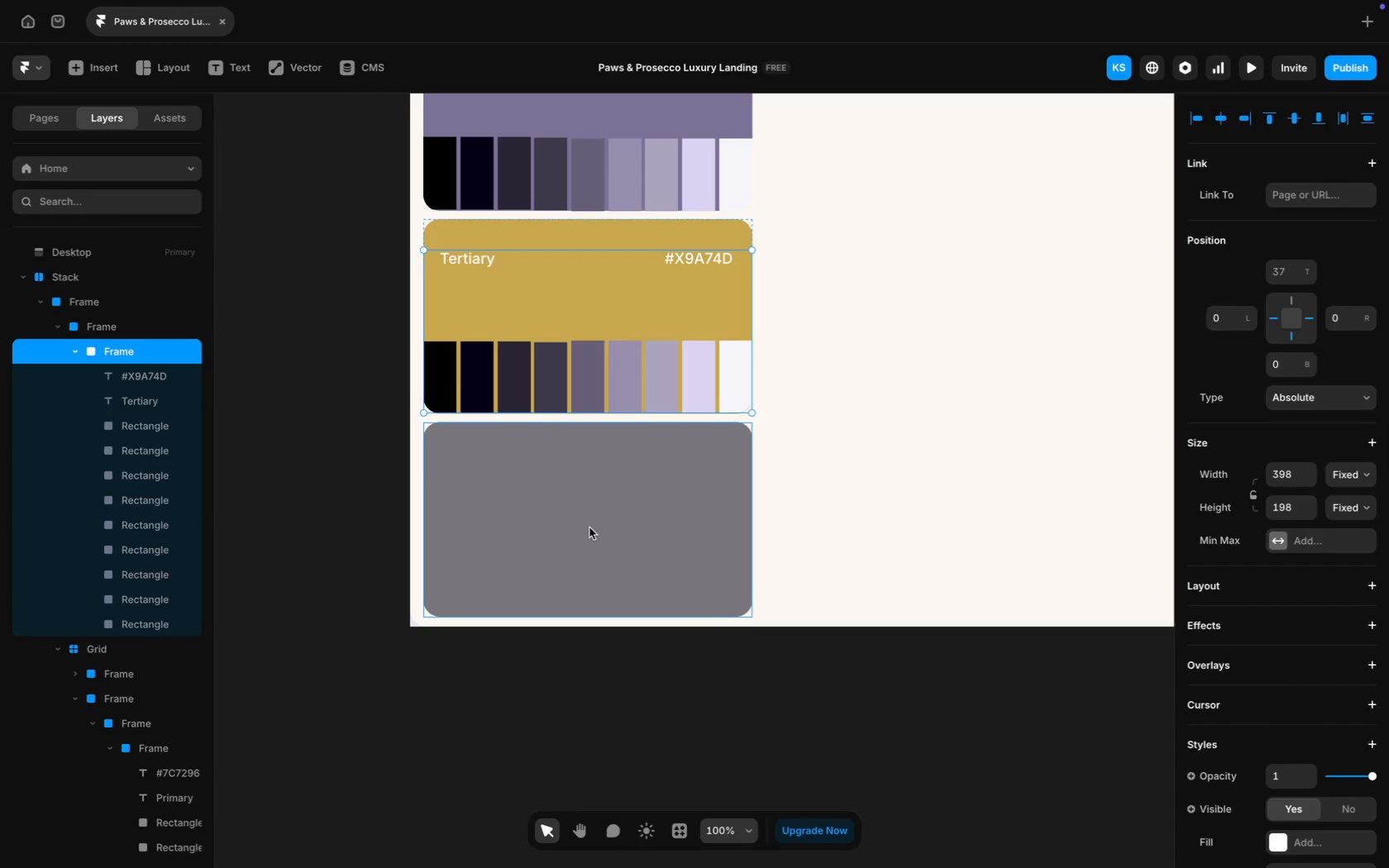 
left_click([595, 527])
 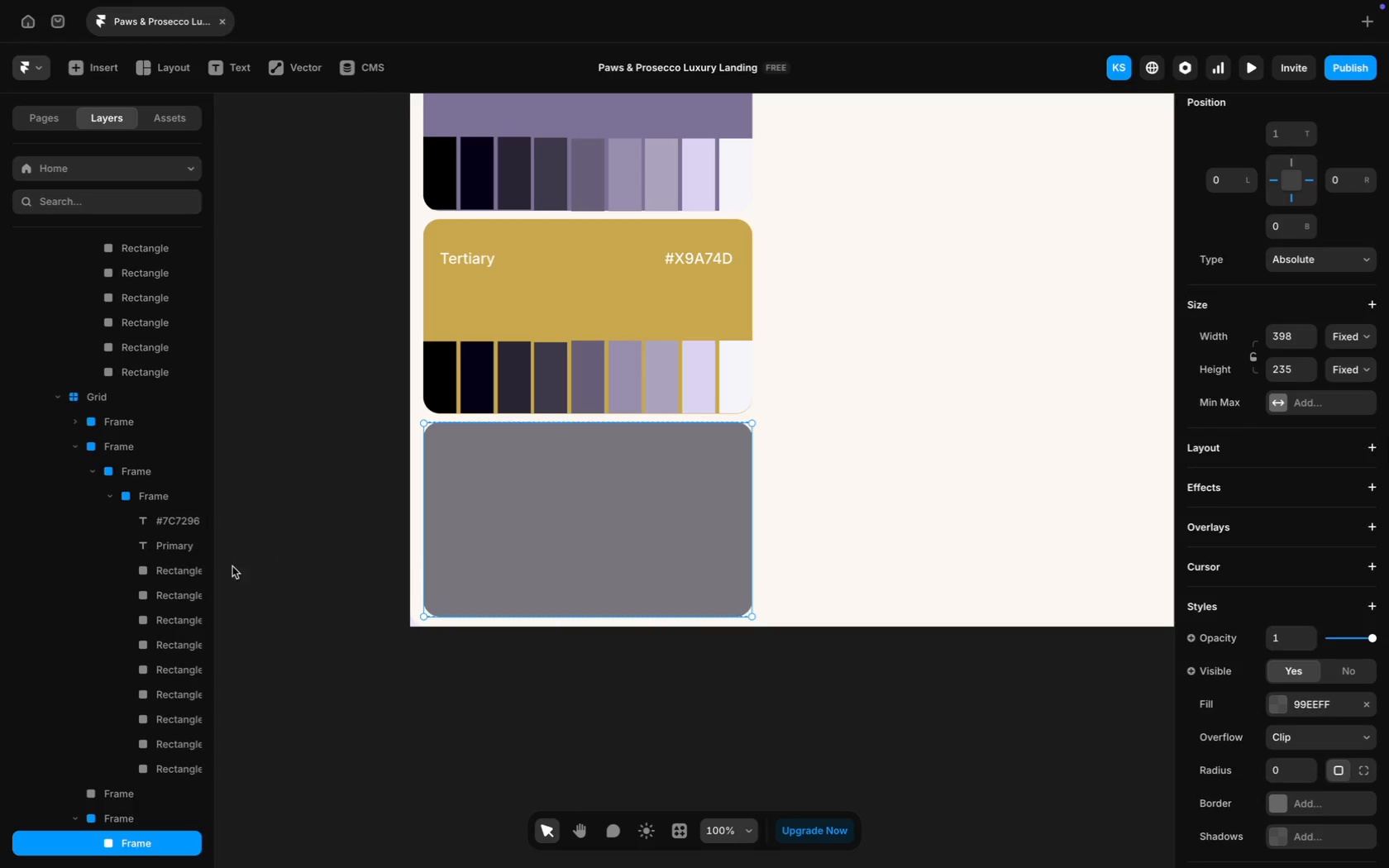 
scroll: coordinate [166, 639], scroll_direction: down, amount: 16.0
 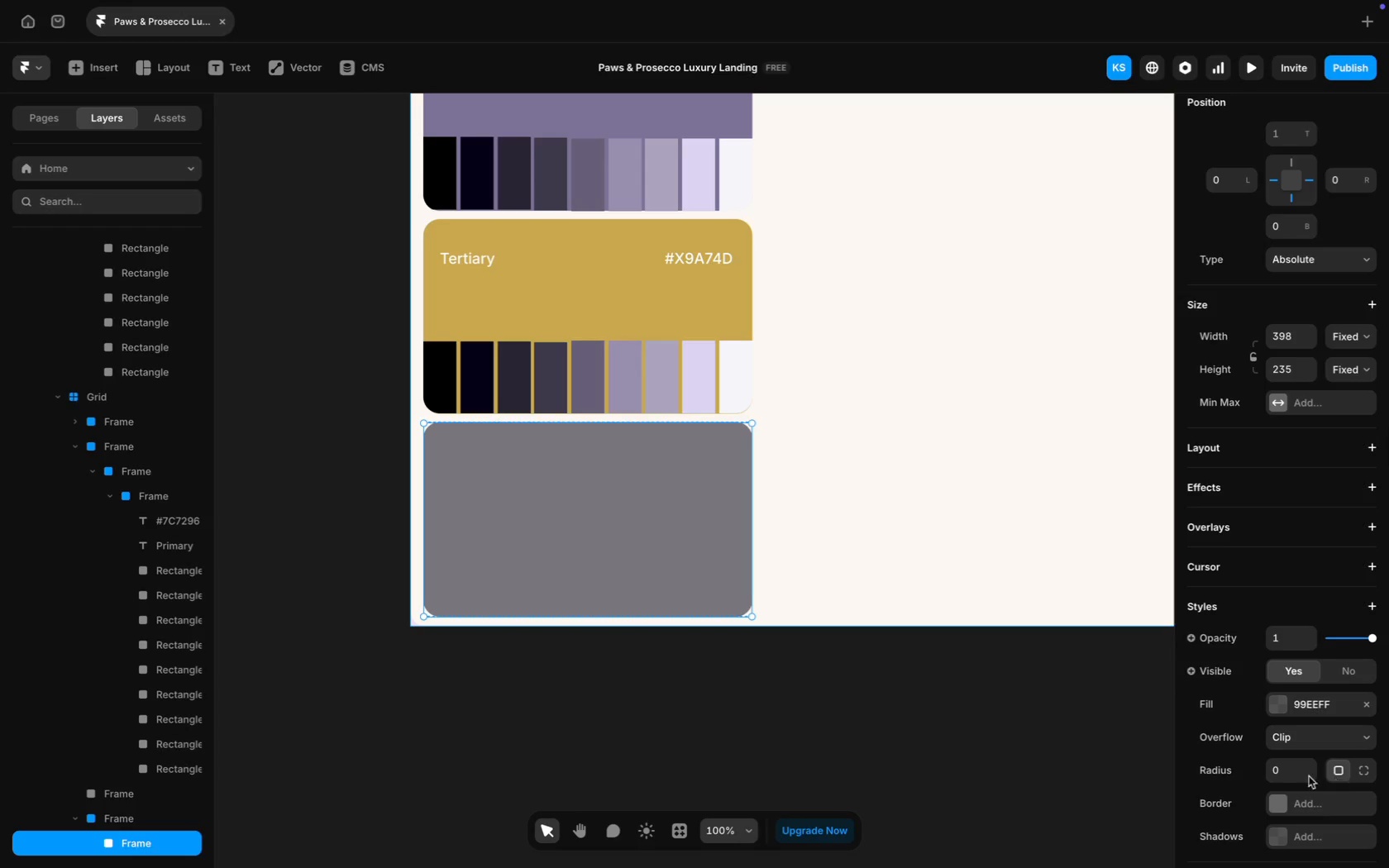 
left_click([1281, 770])
 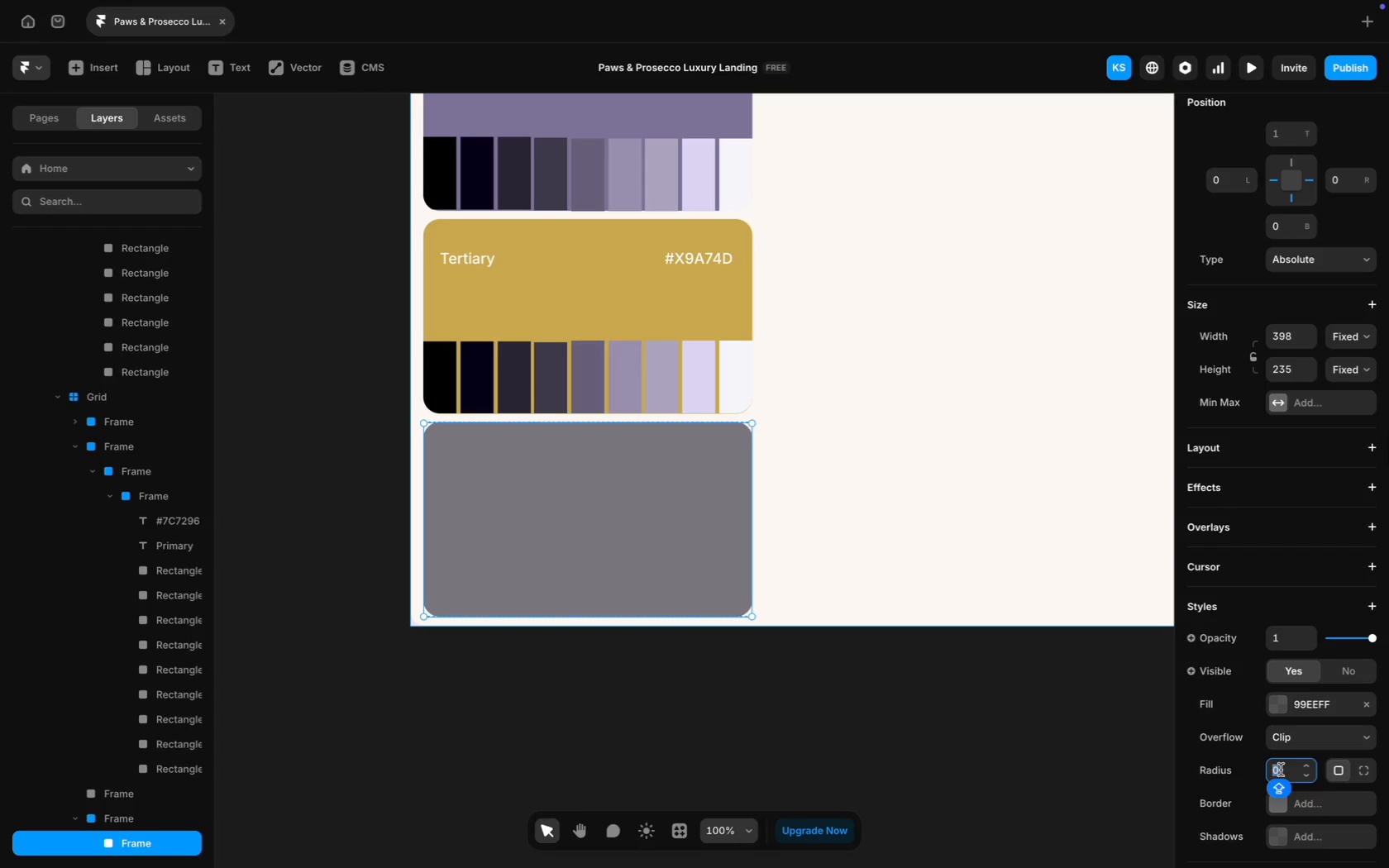 
type(20)
 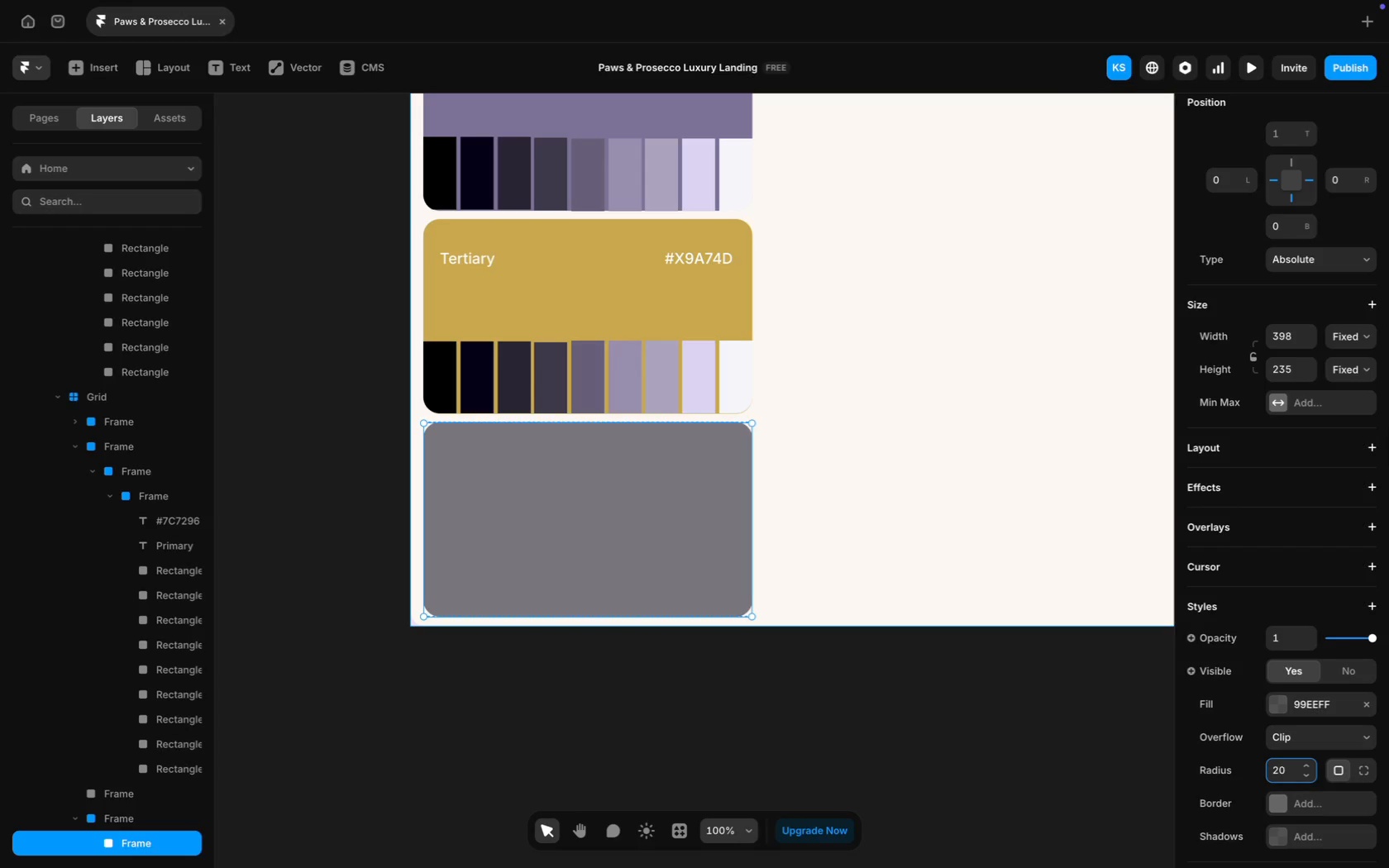 
key(Enter)
 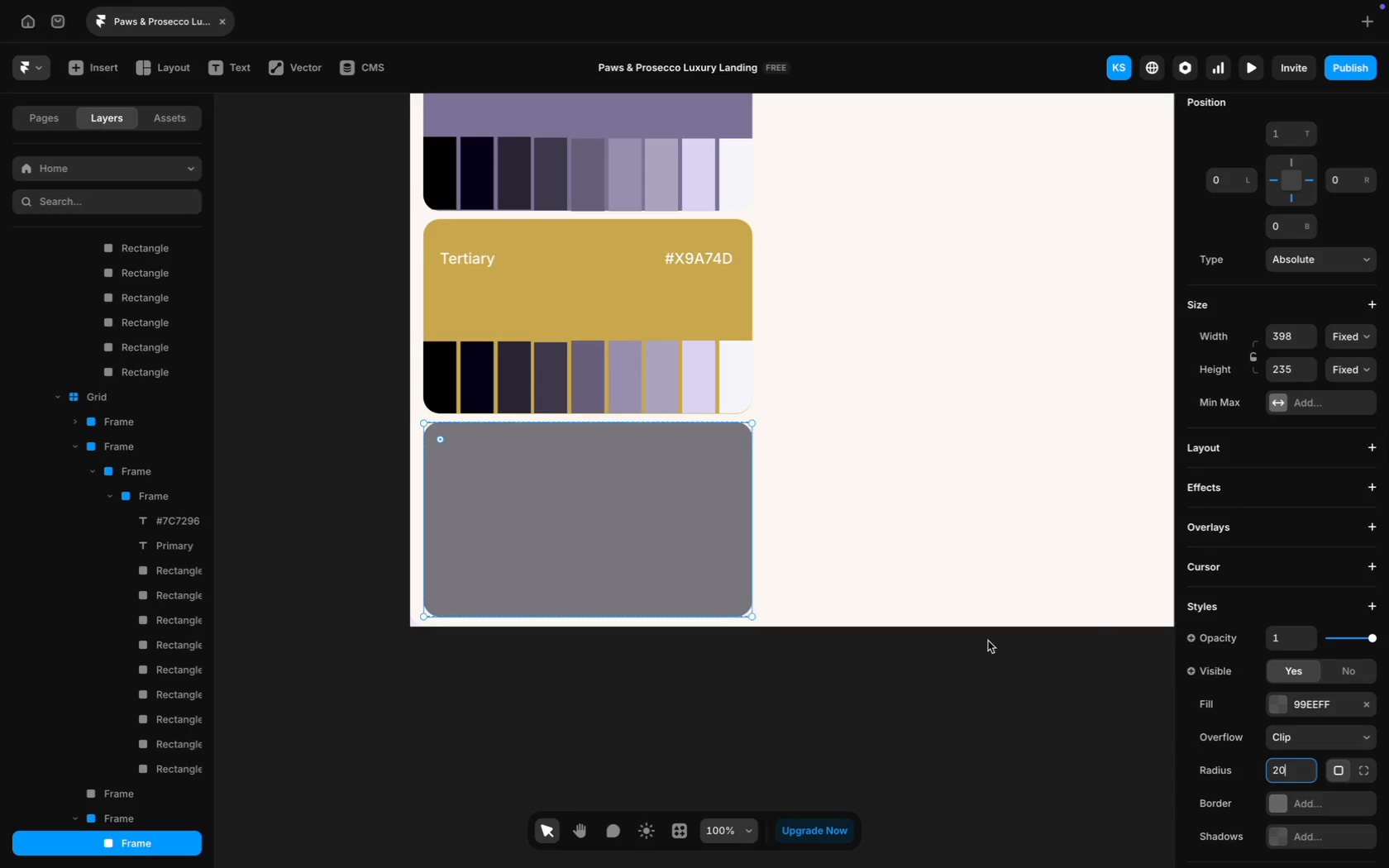 
scroll: coordinate [988, 641], scroll_direction: down, amount: 18.0
 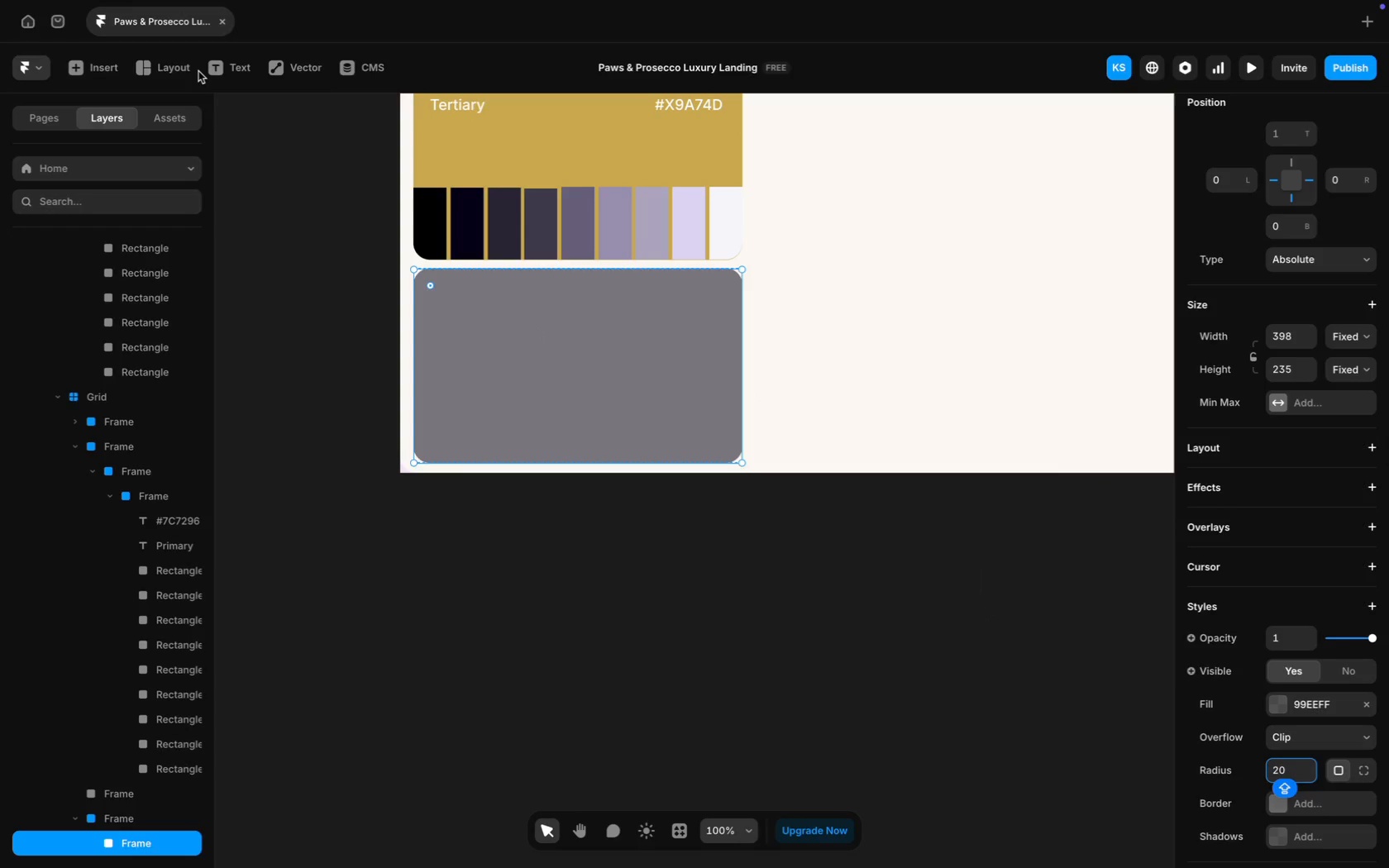 
wait(5.07)
 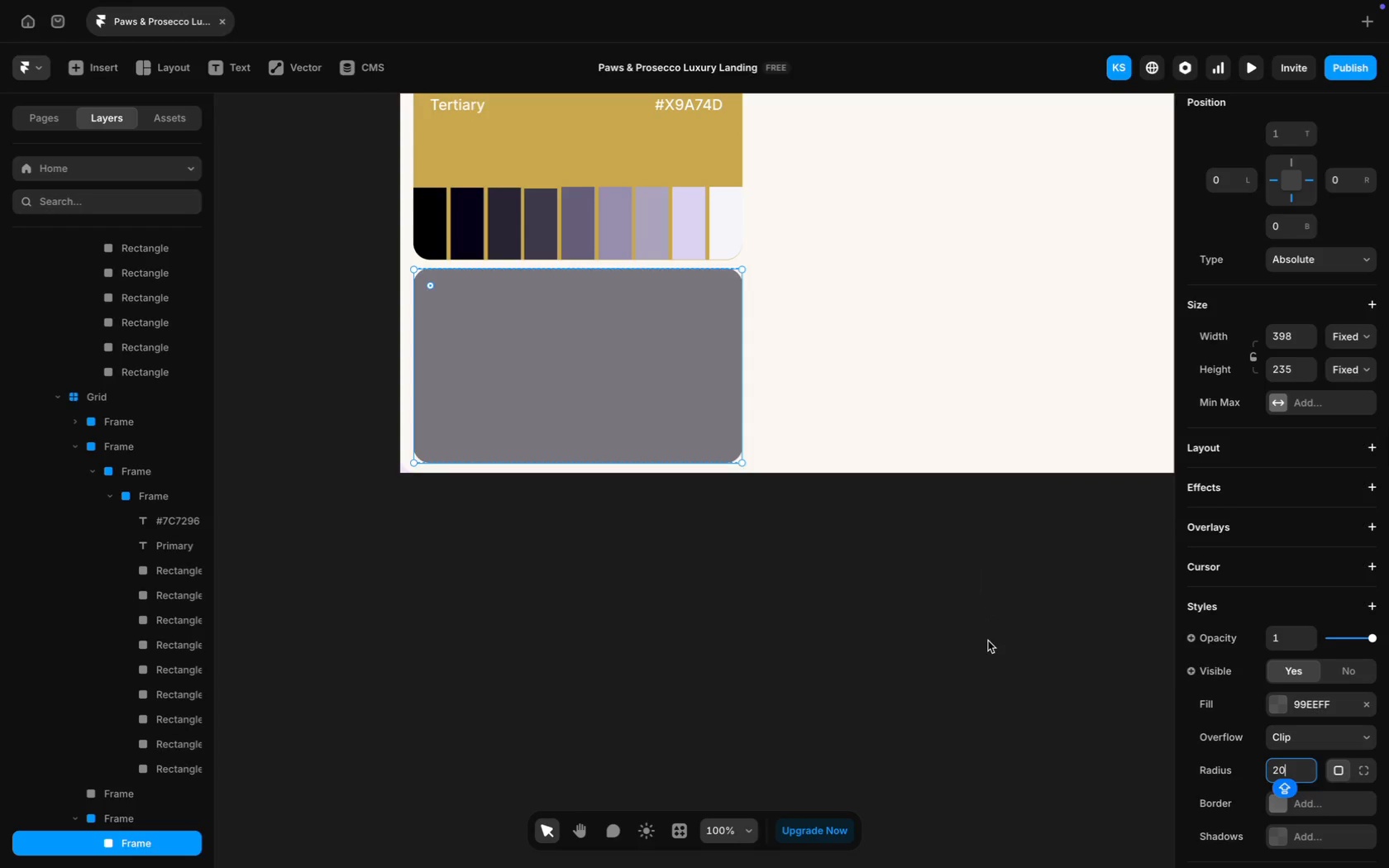 
left_click([585, 155])
 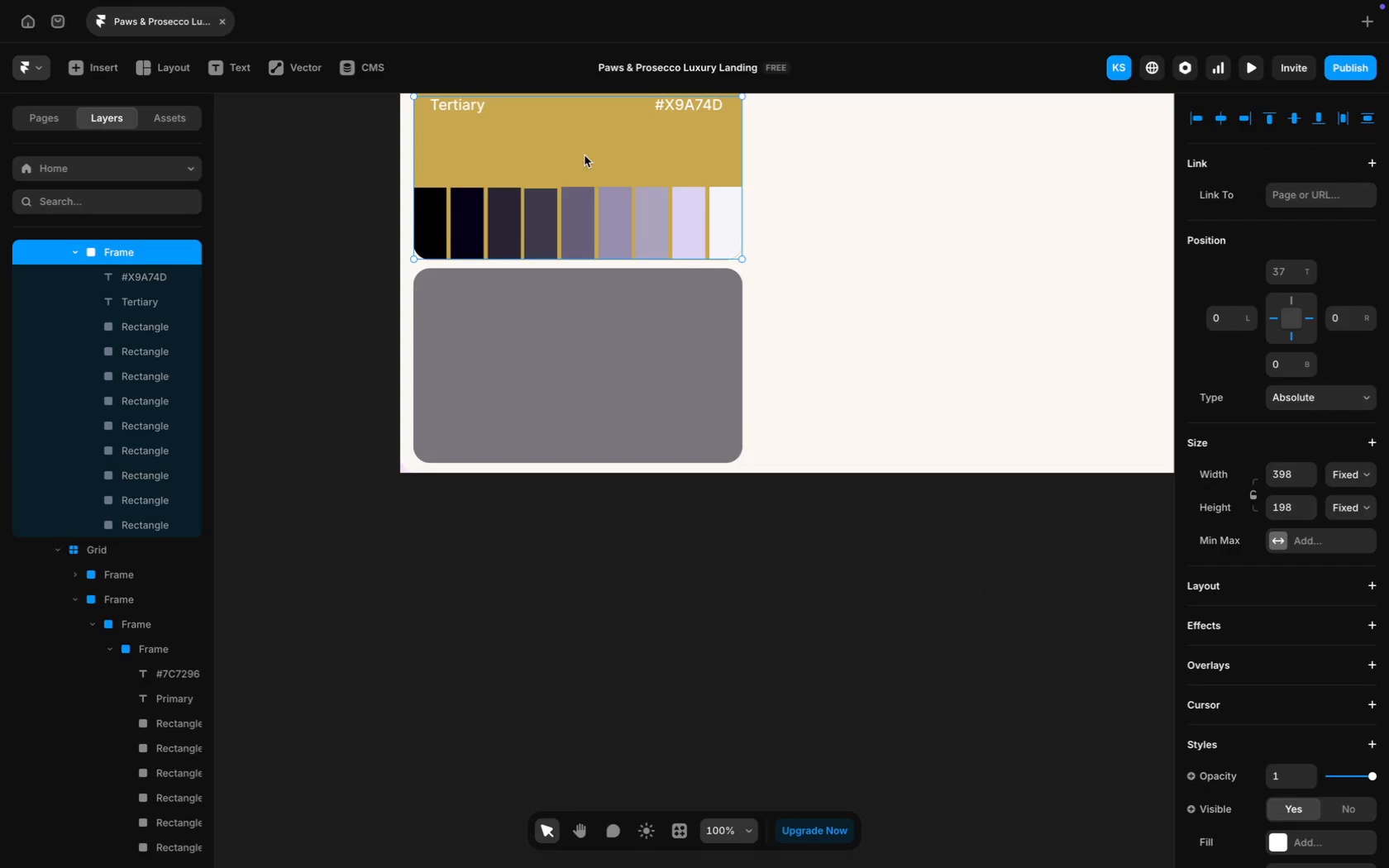 
key(Meta+D)
 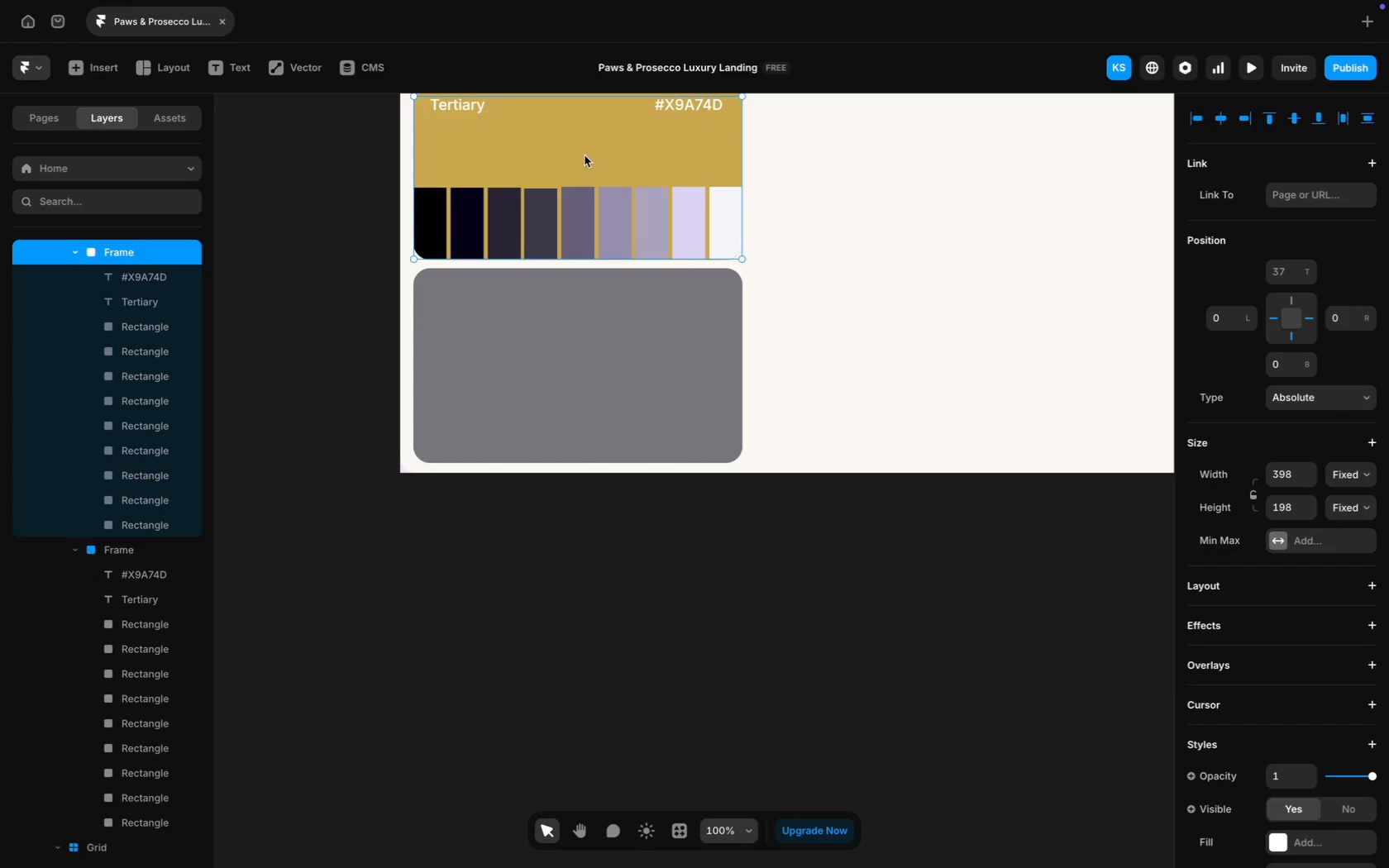 
left_click_drag(start_coordinate=[585, 155], to_coordinate=[585, 356])
 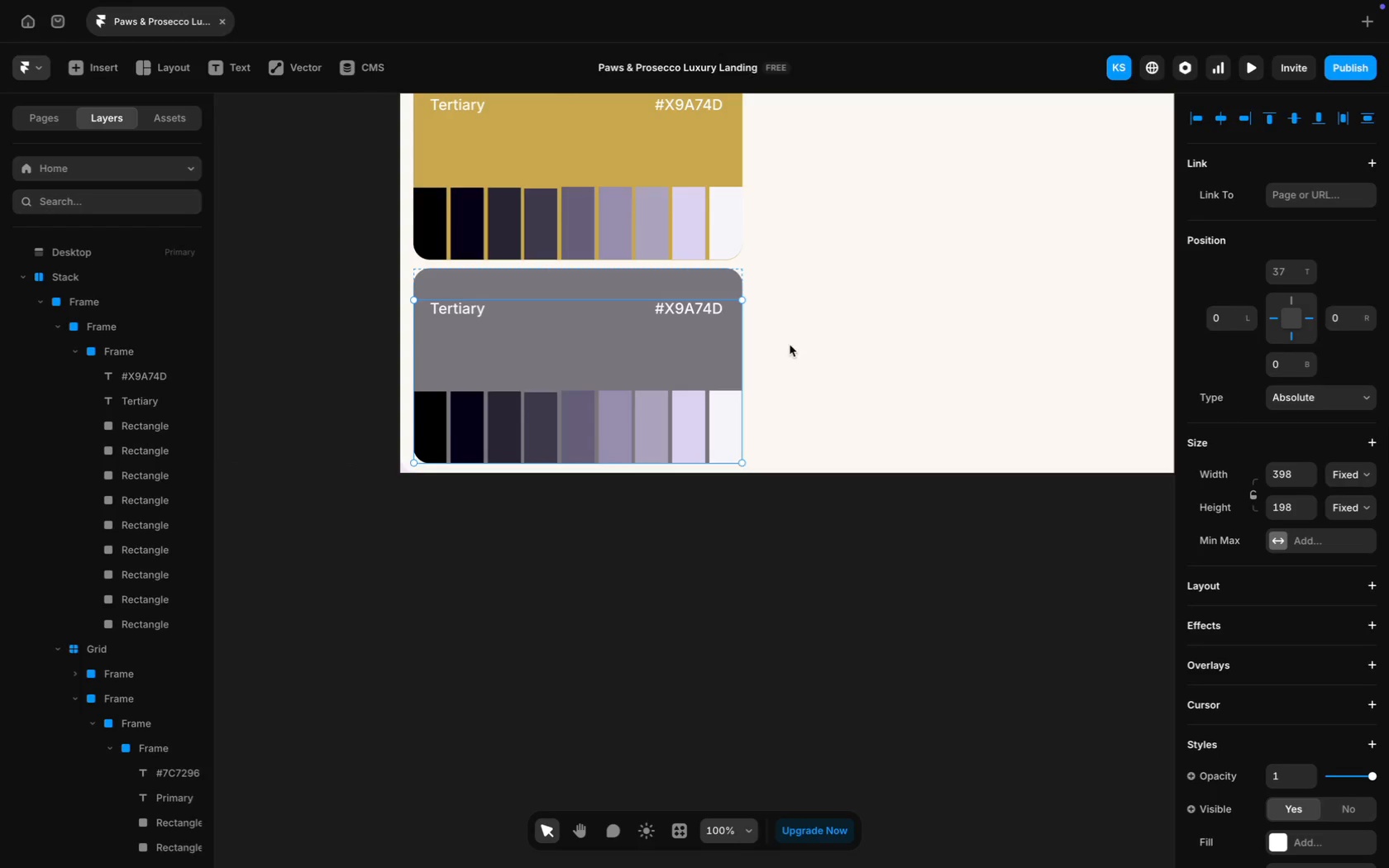 
left_click([835, 342])
 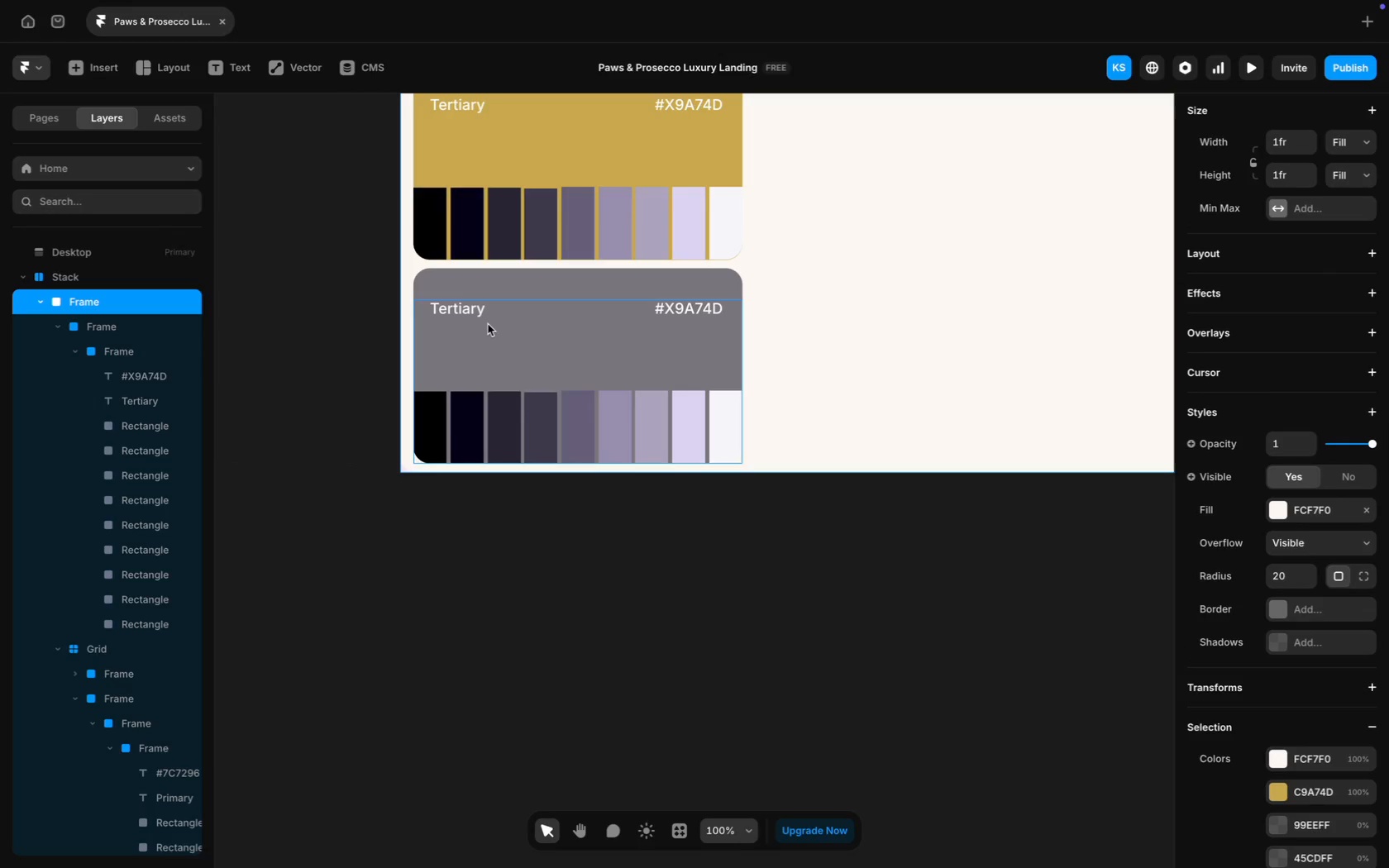 
double_click([453, 303])
 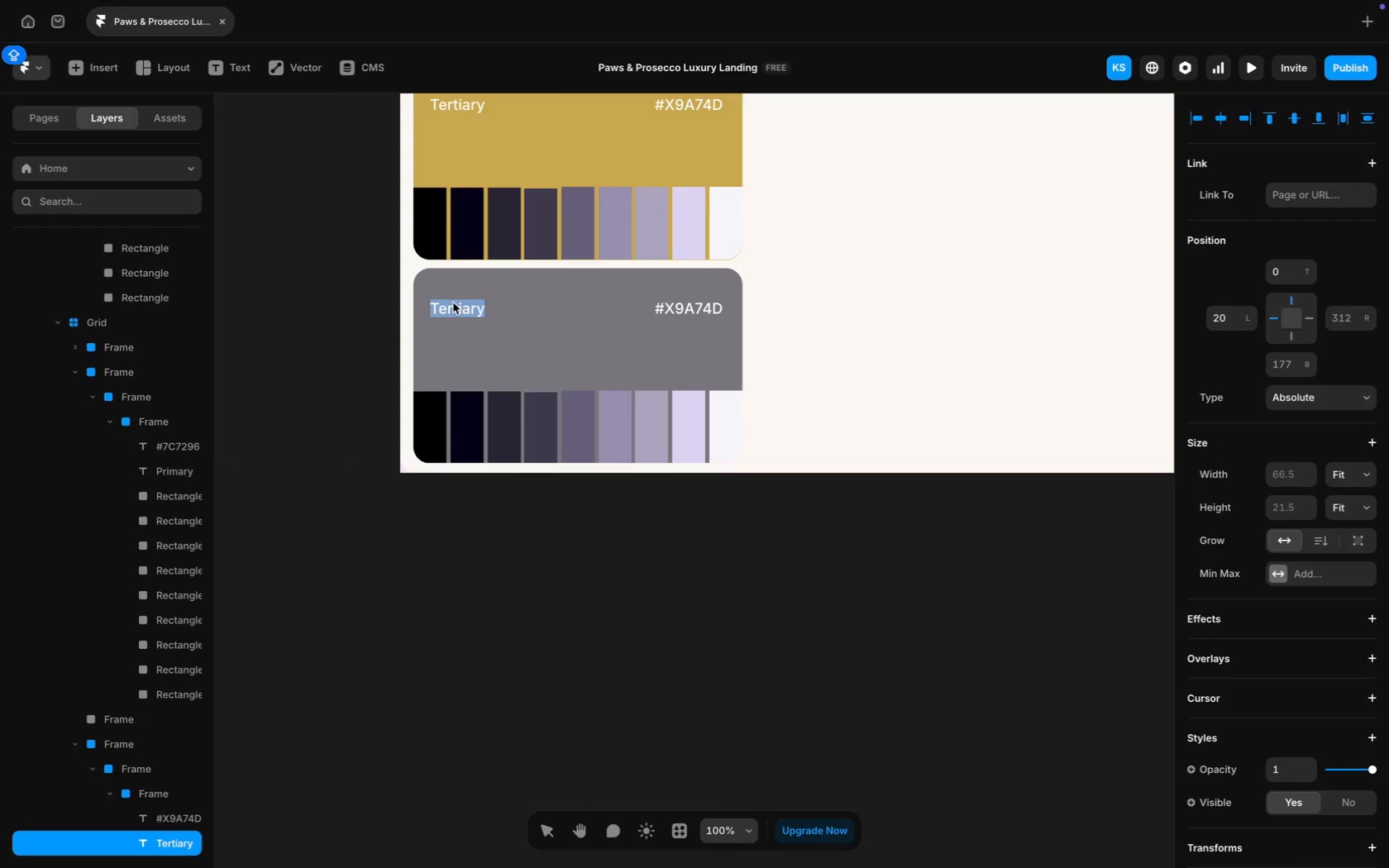 
left_click([453, 303])
 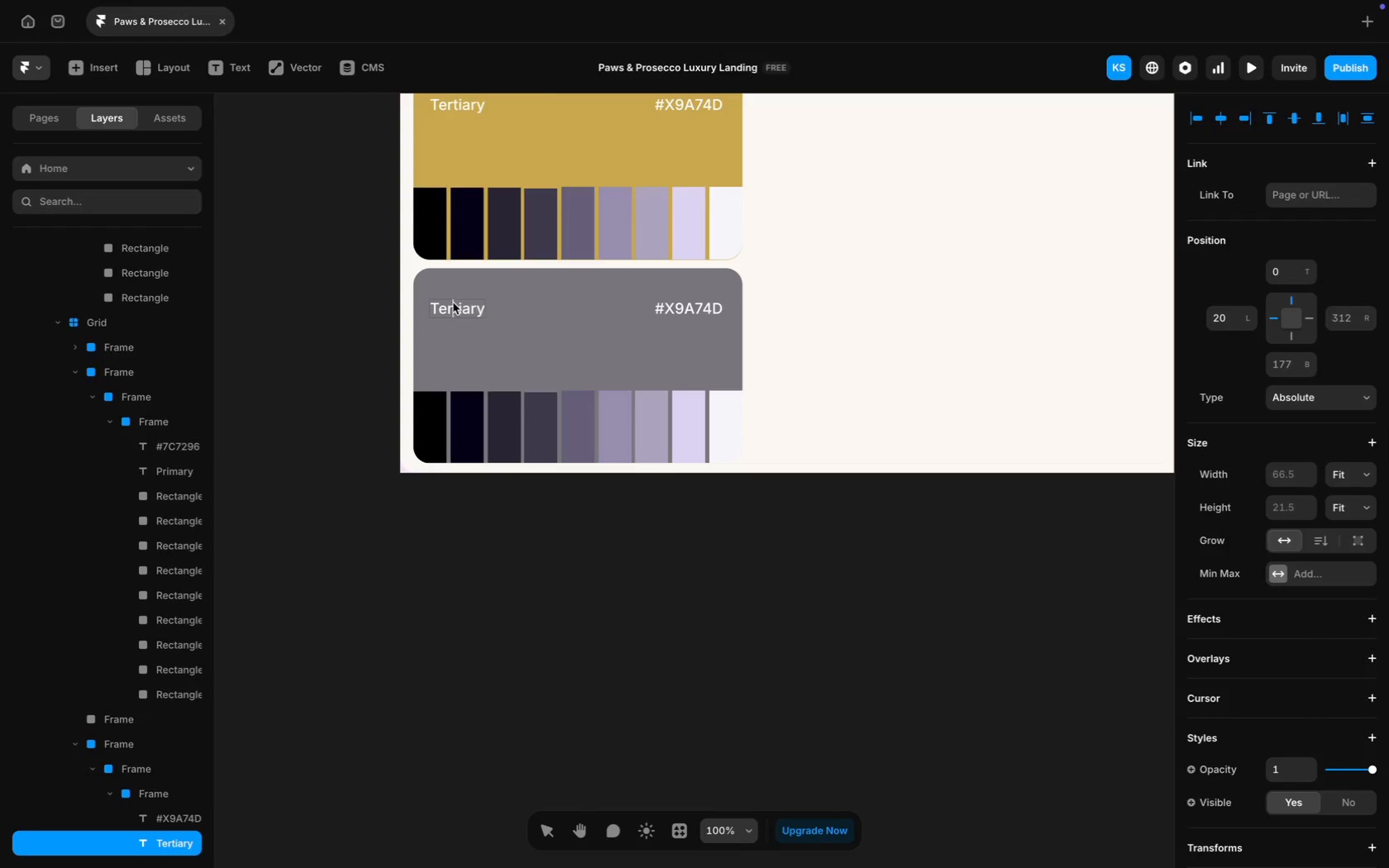 
key(Meta+CommandLeft)
 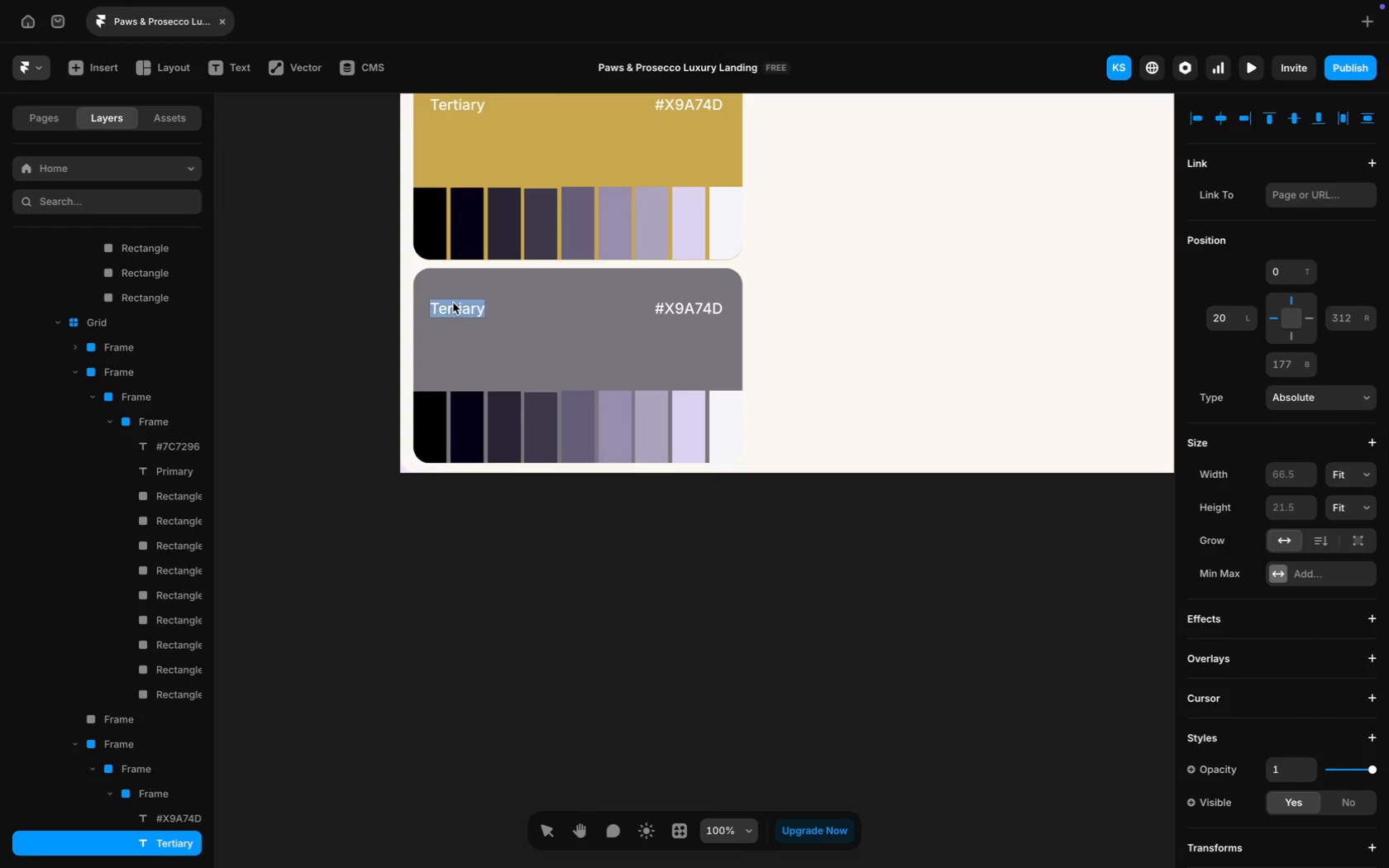 
key(Meta+A)
 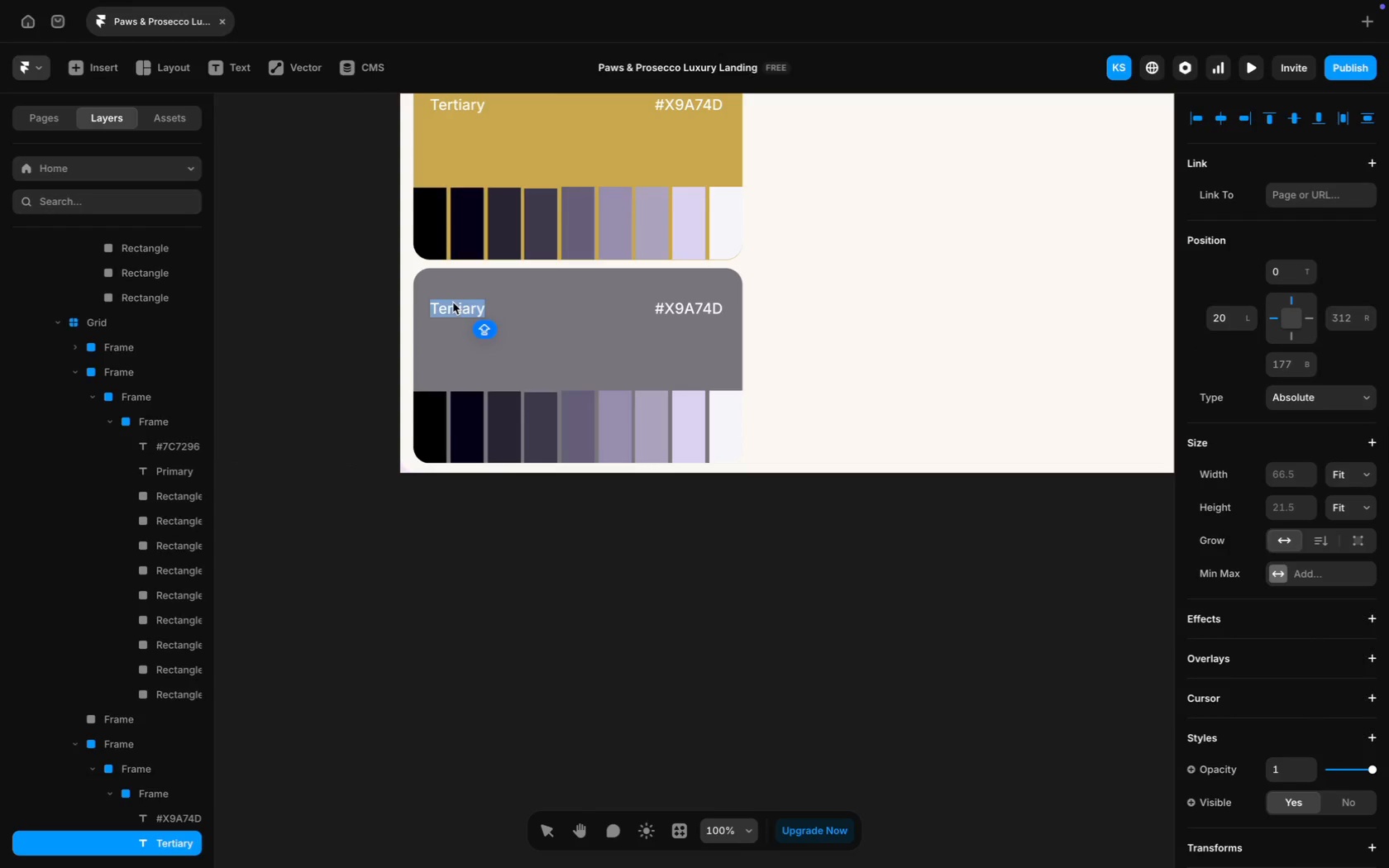 
type(Neu)
key(Backspace)
 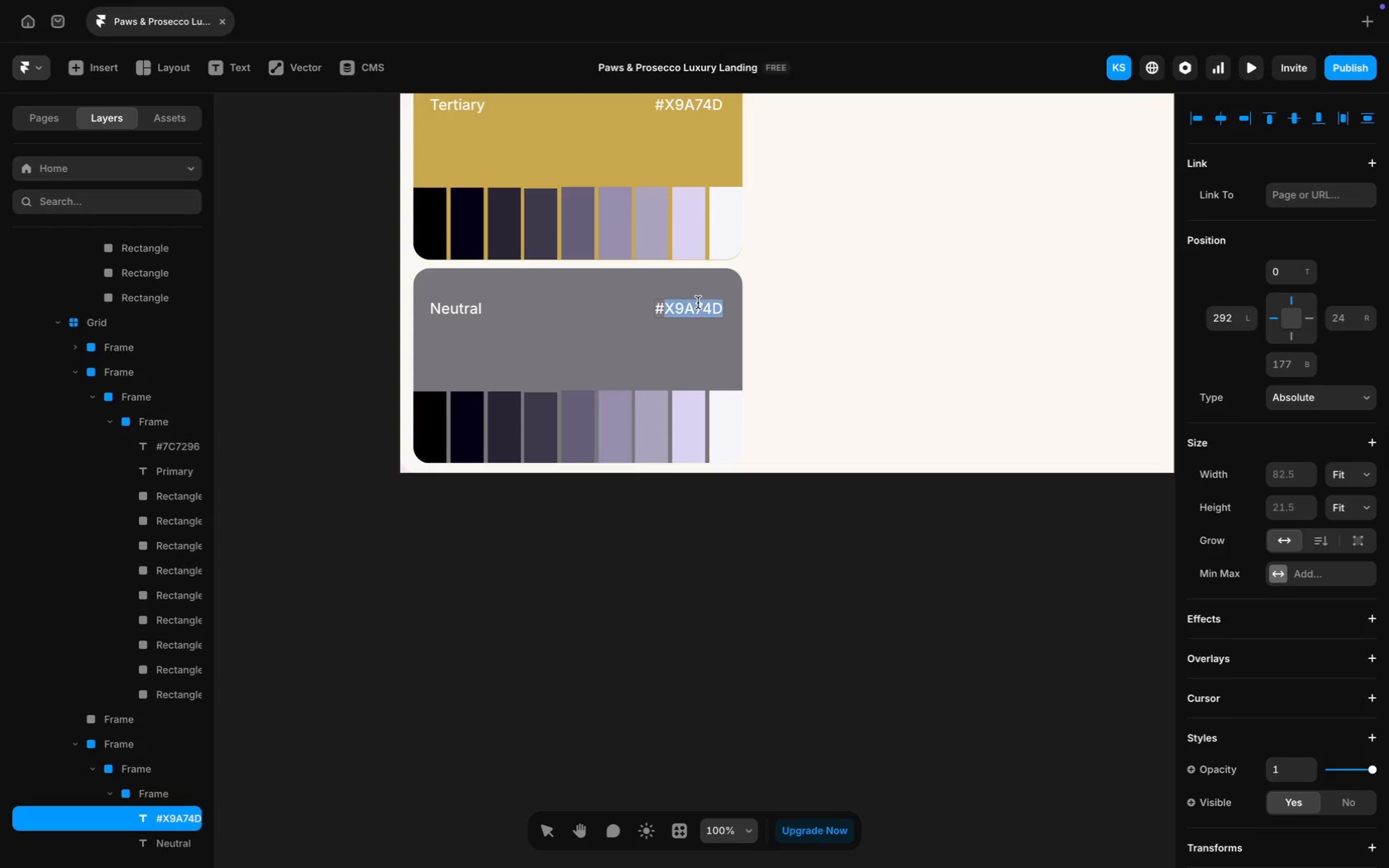 
type(79767D)
 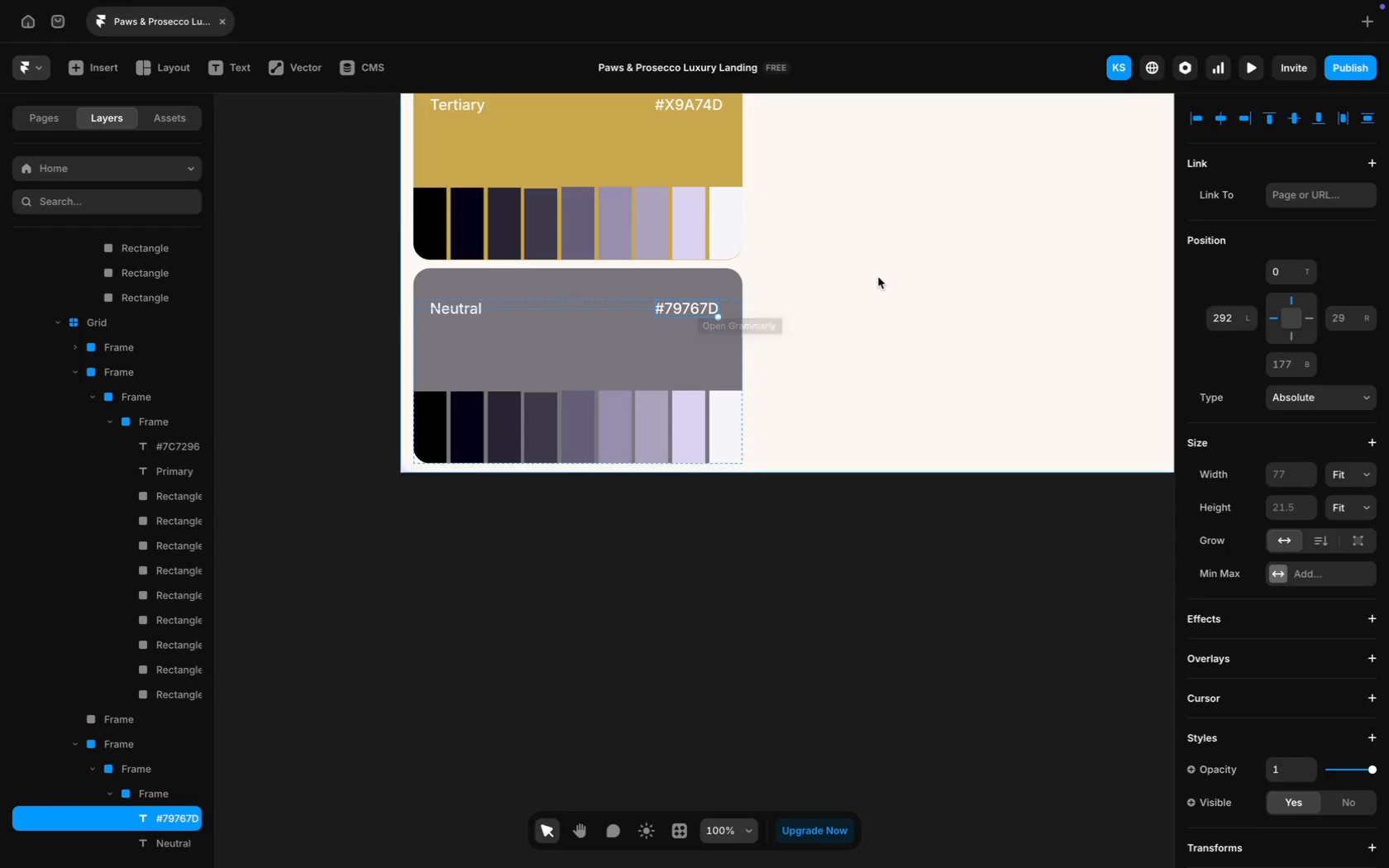 
left_click([835, 312])
 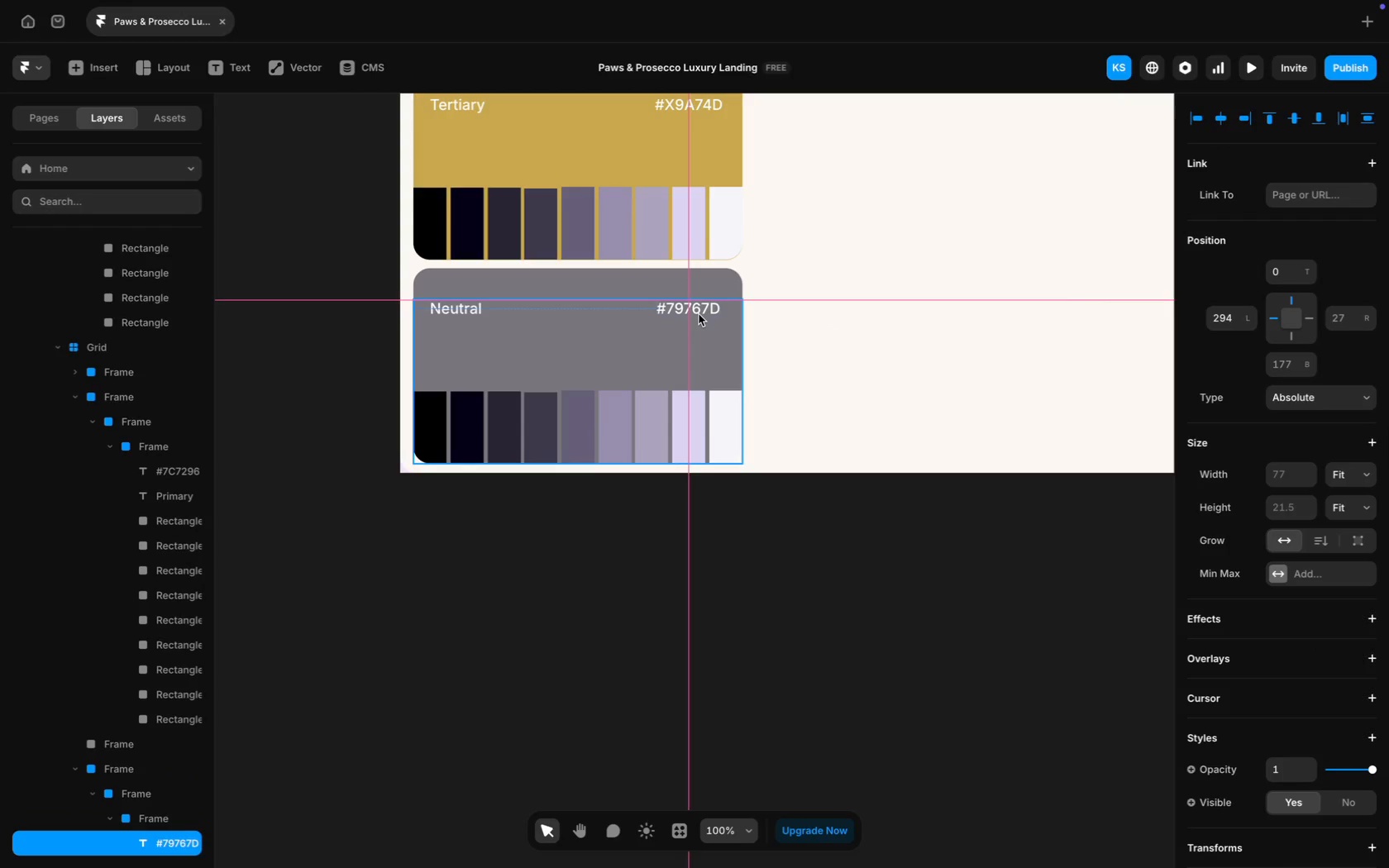 
wait(12.48)
 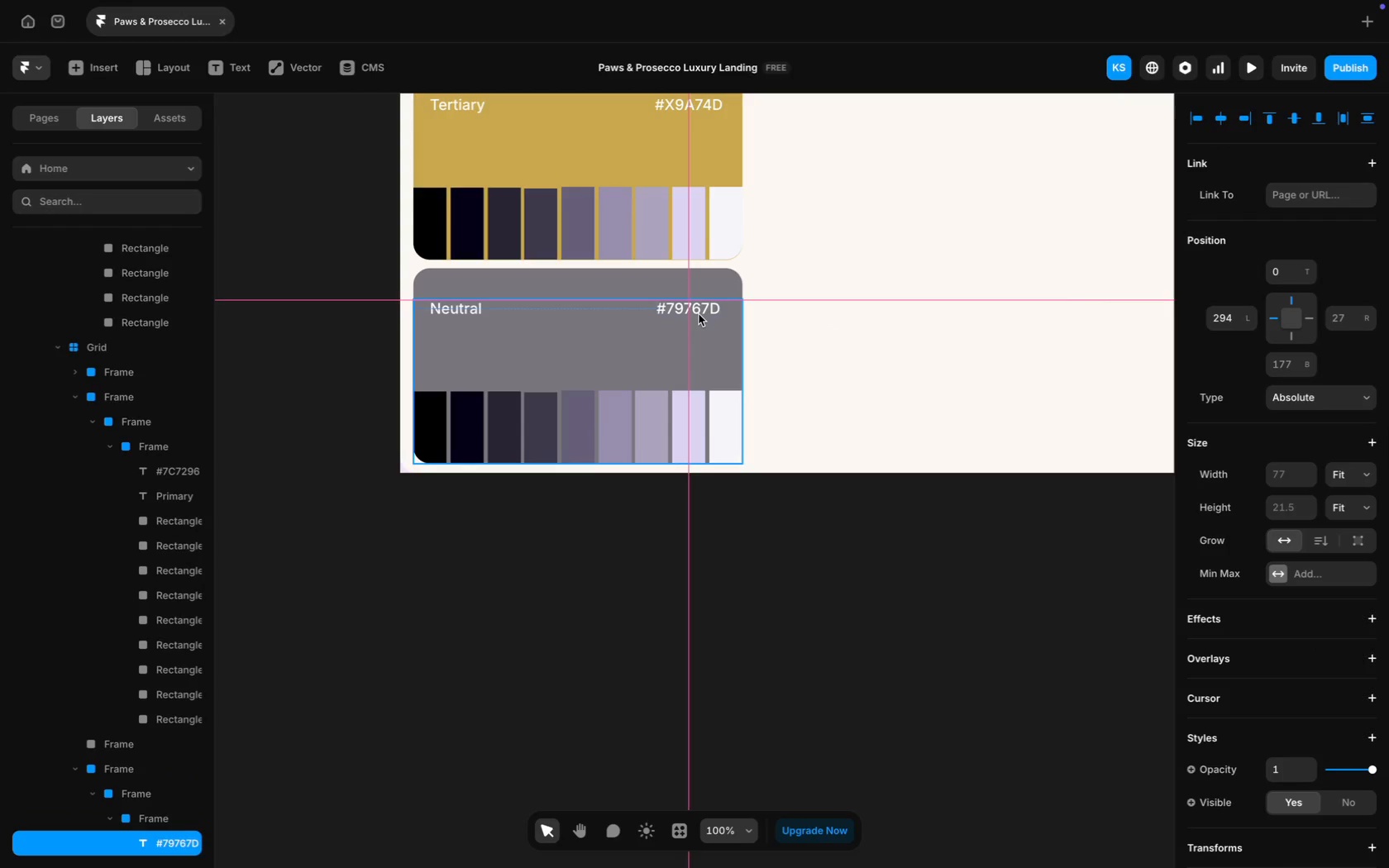 
double_click([699, 312])
 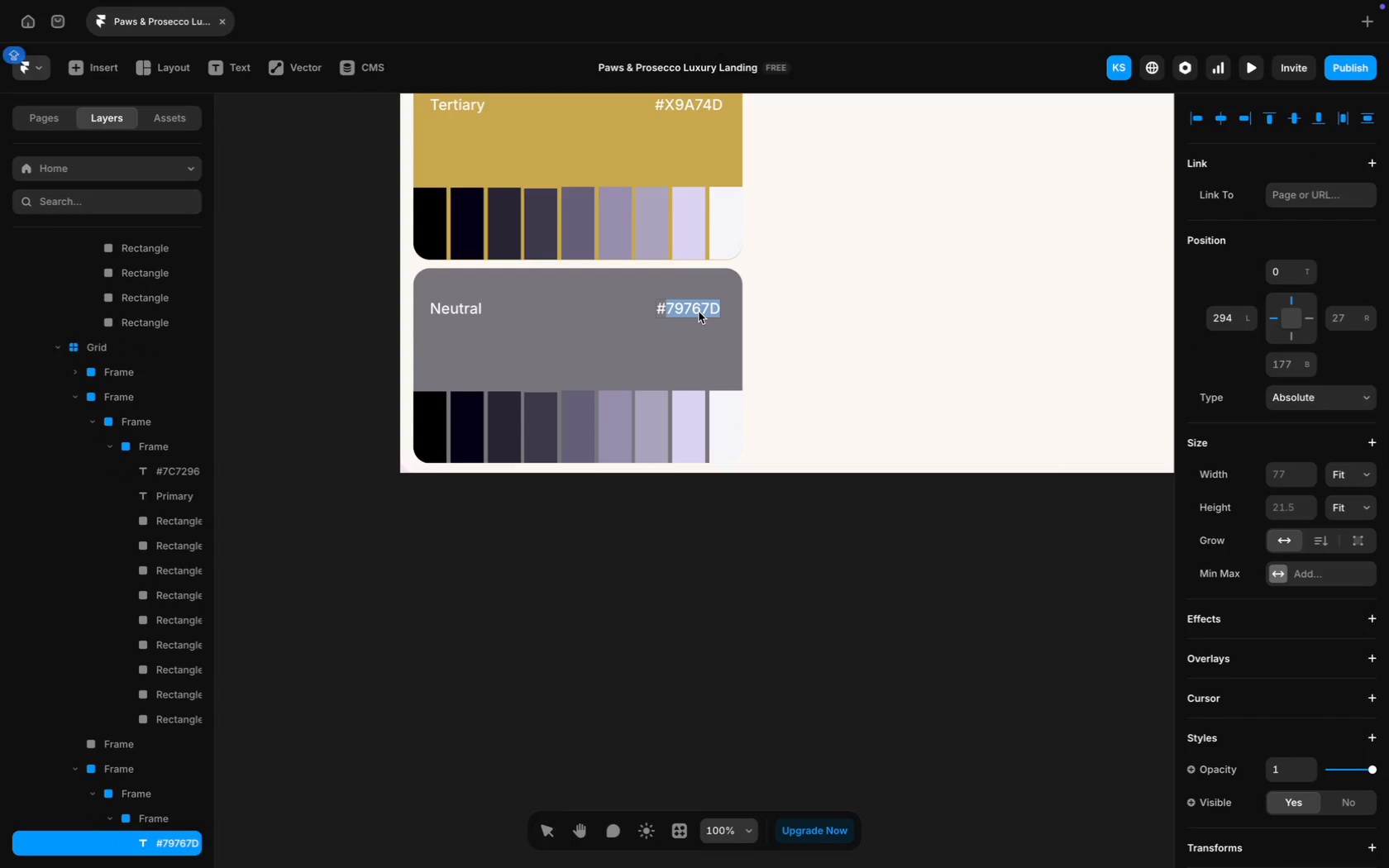 
key(Meta+C)
 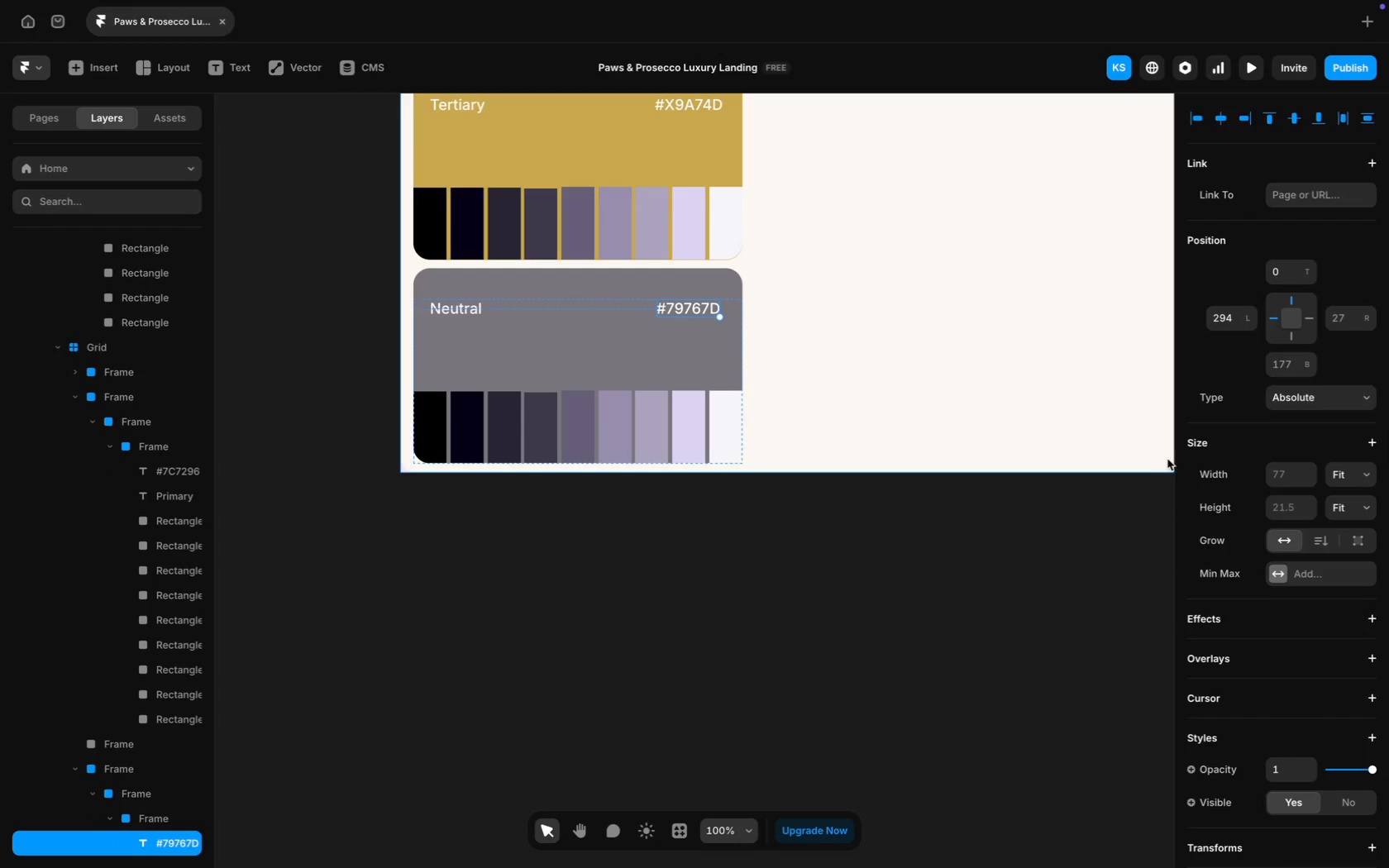 
scroll: coordinate [1291, 730], scroll_direction: down, amount: 33.0
 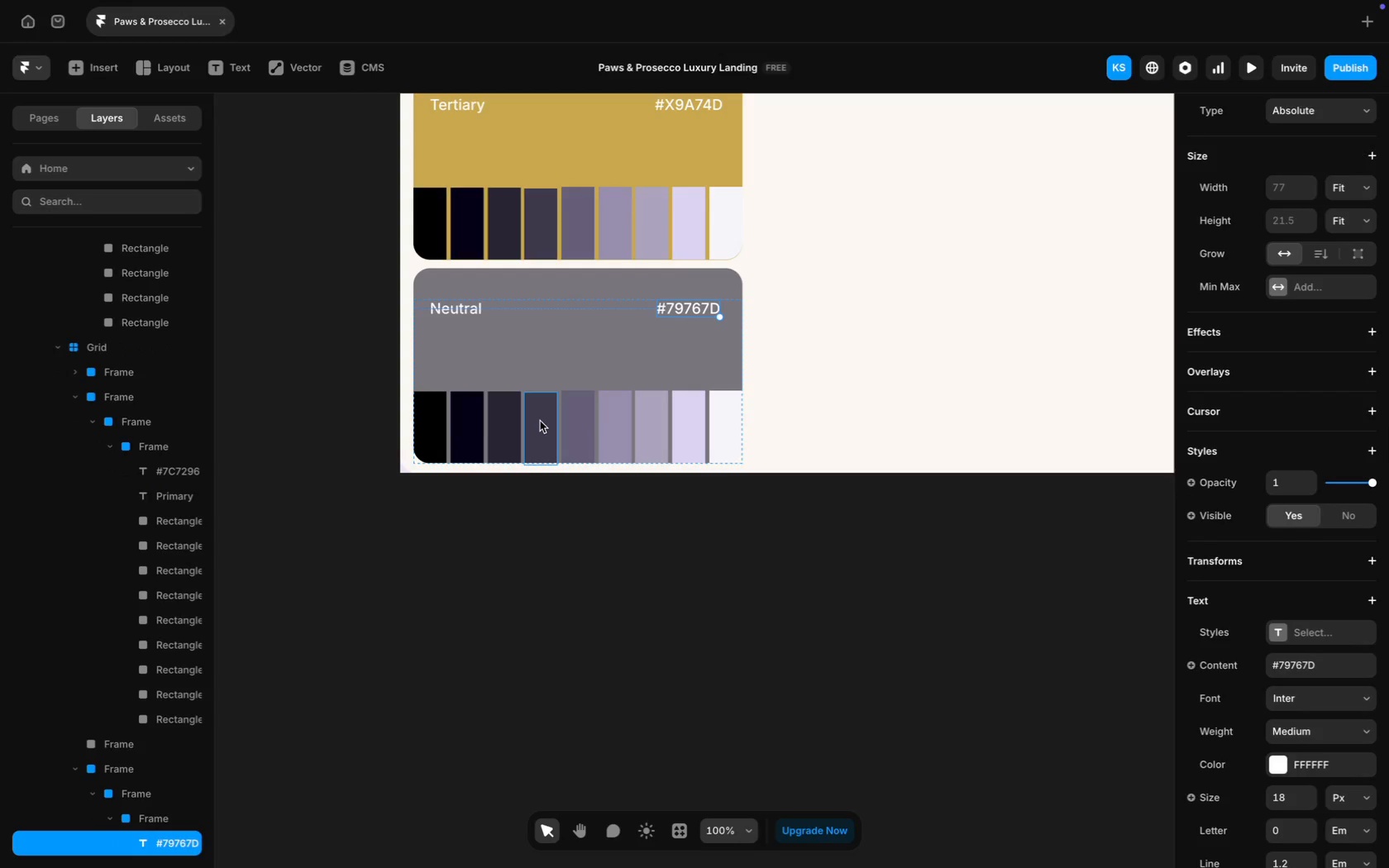 
left_click([427, 422])
 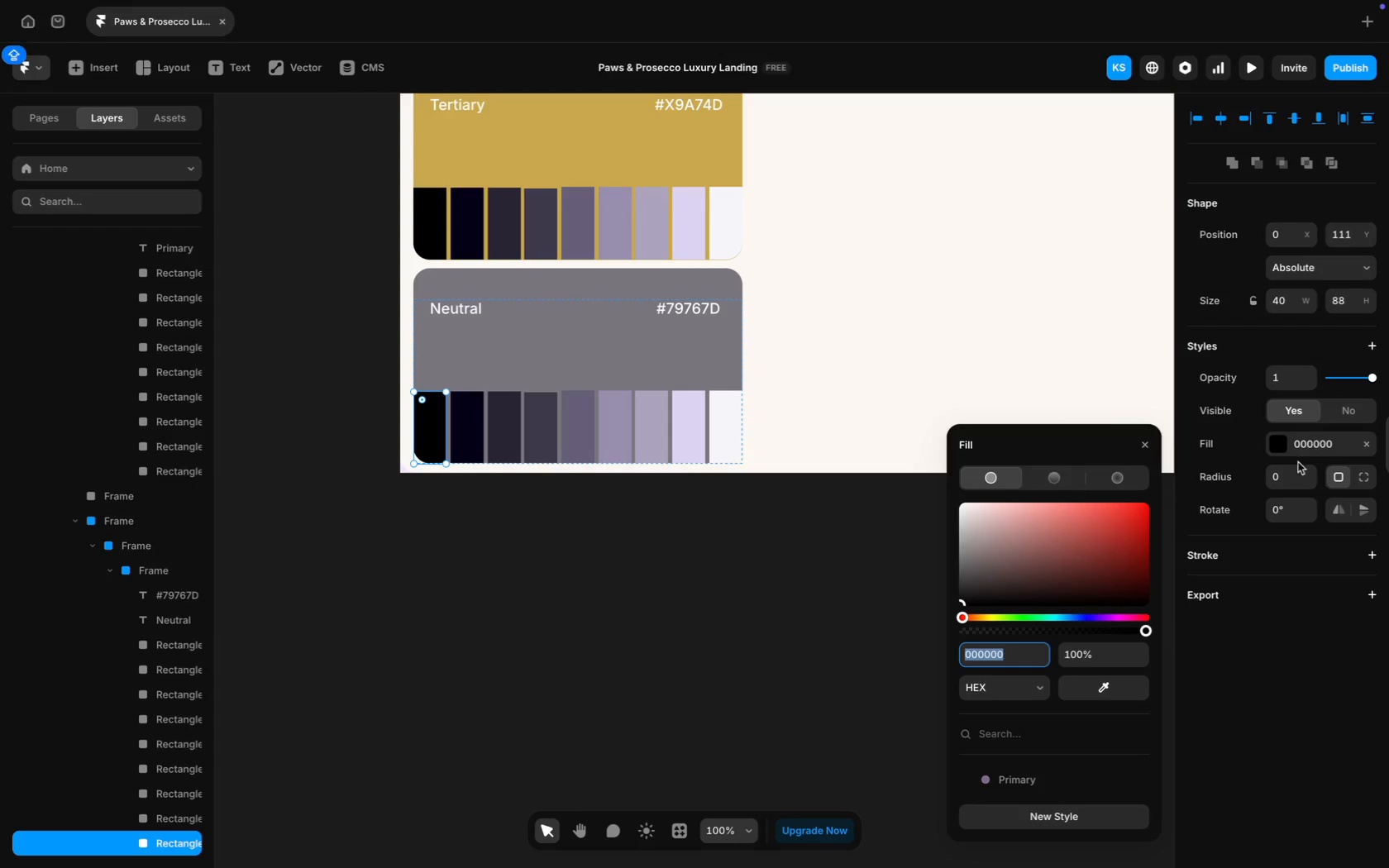 
key(Meta+V)
 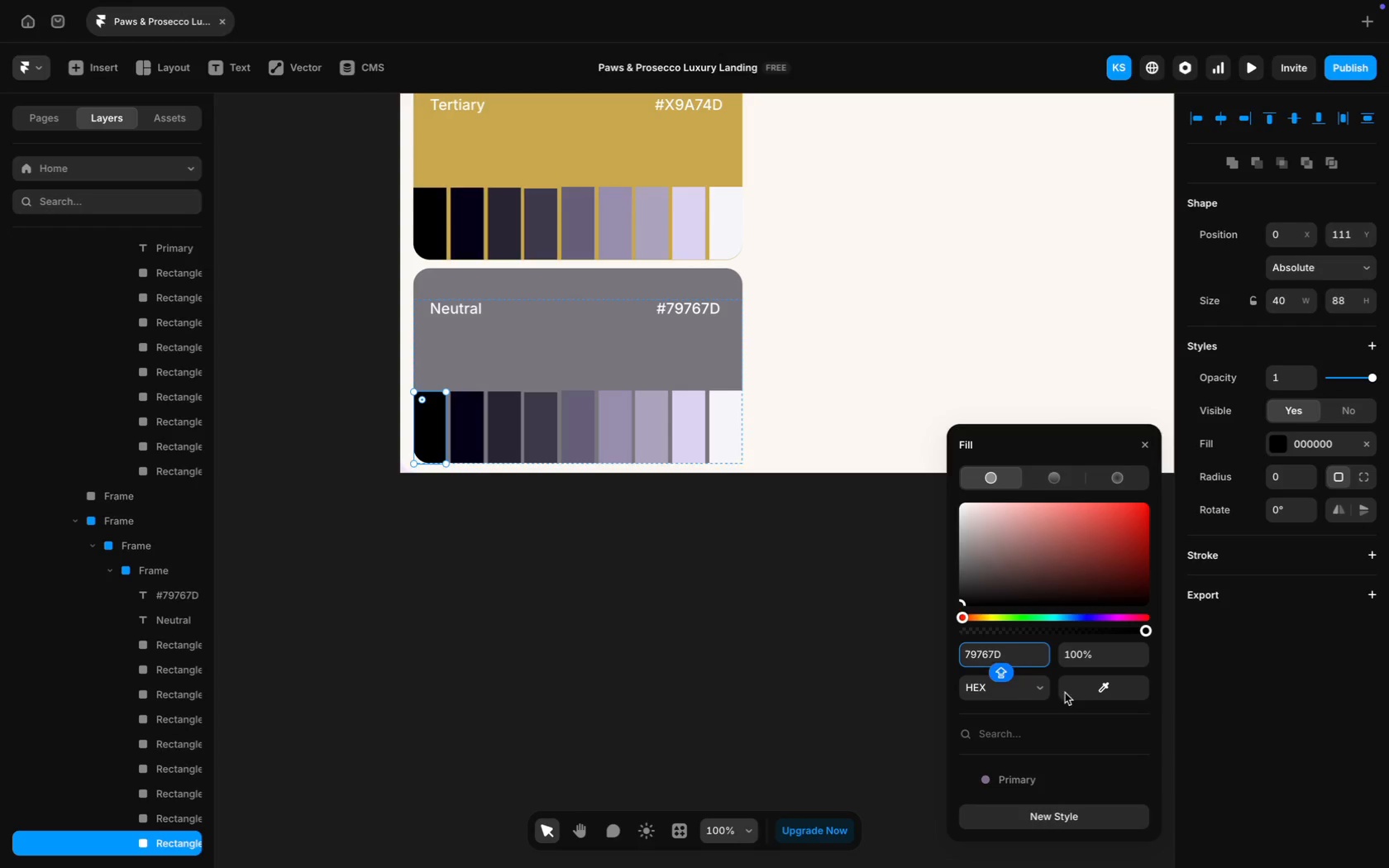 
key(Enter)
 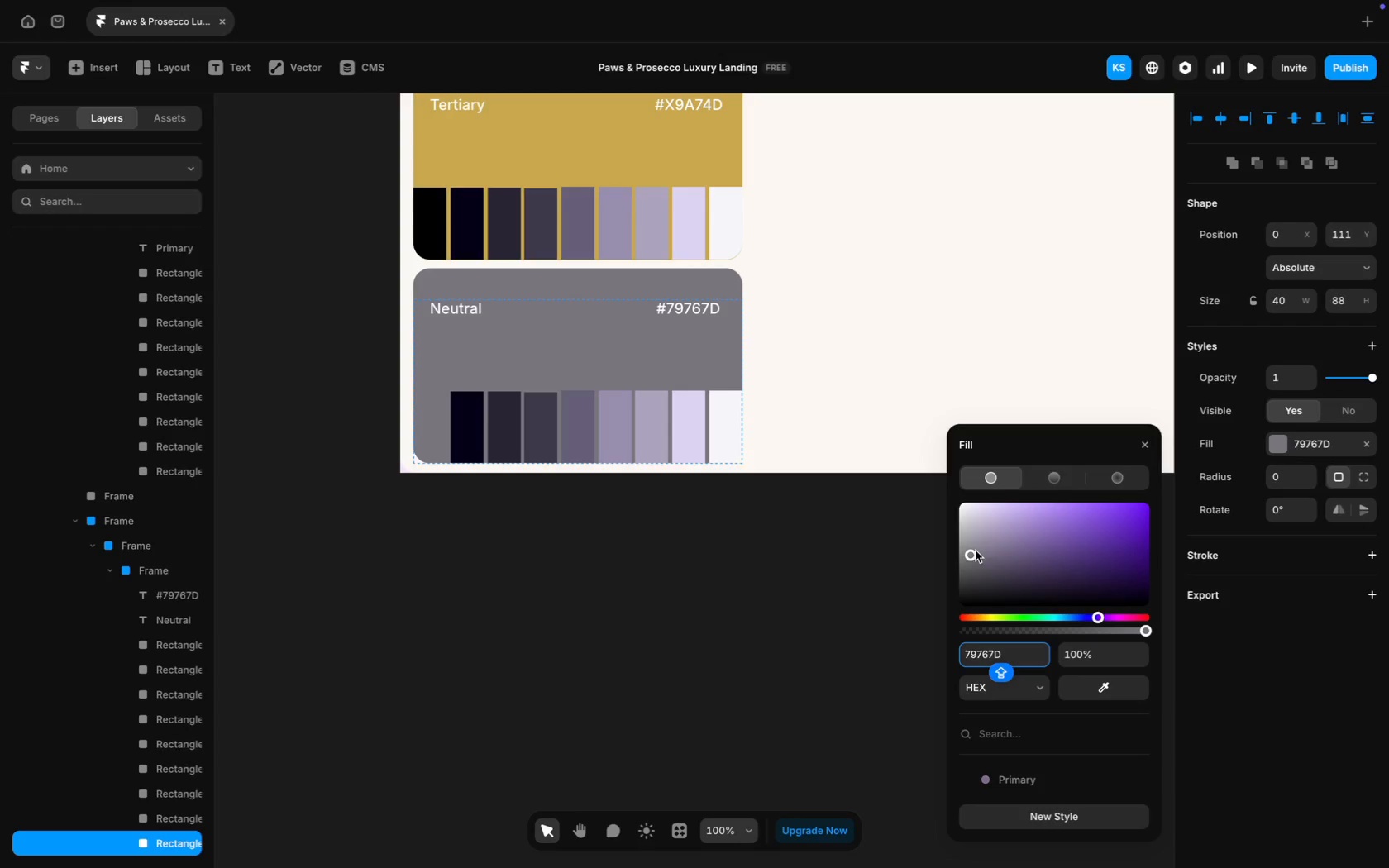 
left_click_drag(start_coordinate=[971, 554], to_coordinate=[971, 606])
 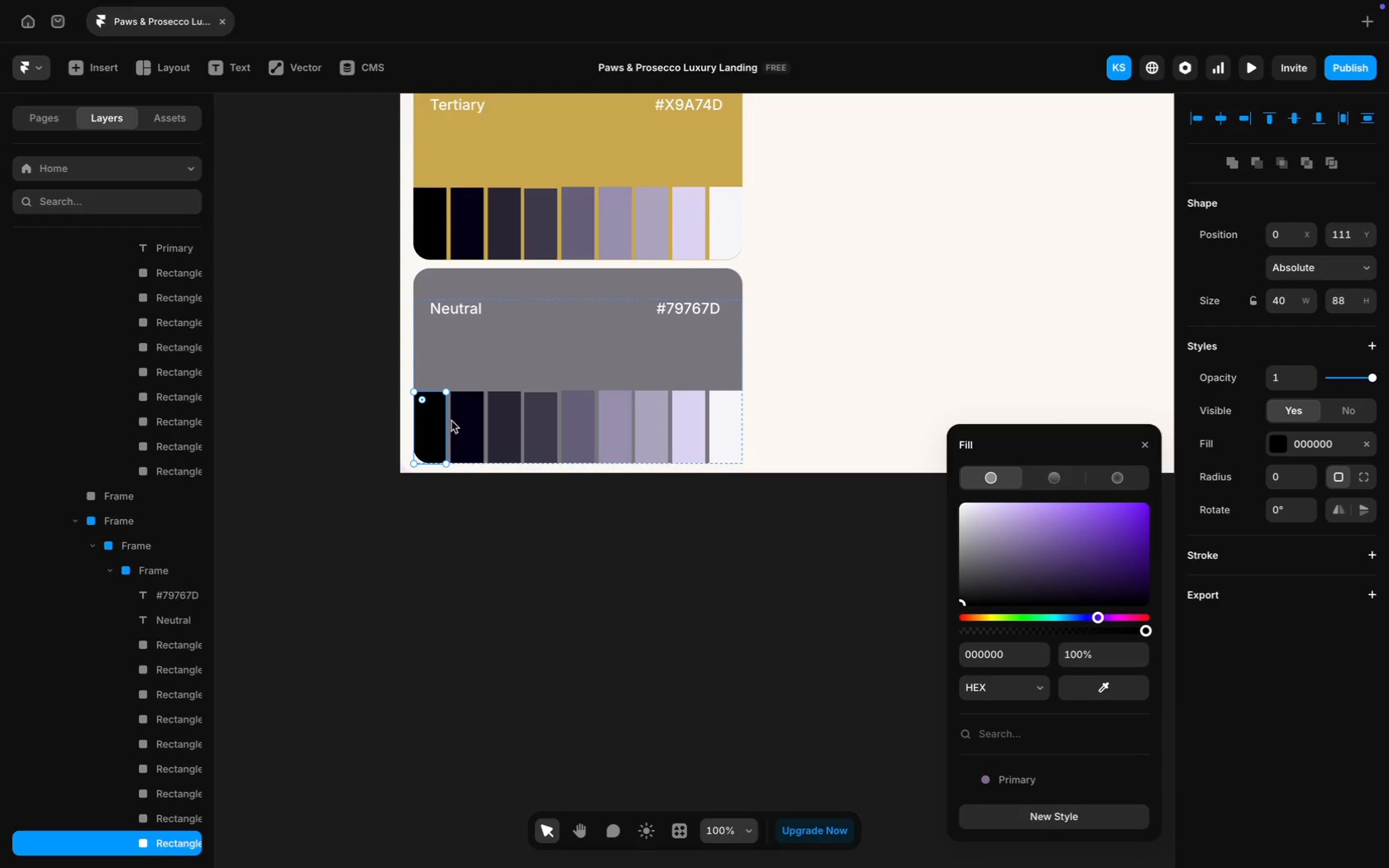 
left_click([460, 422])
 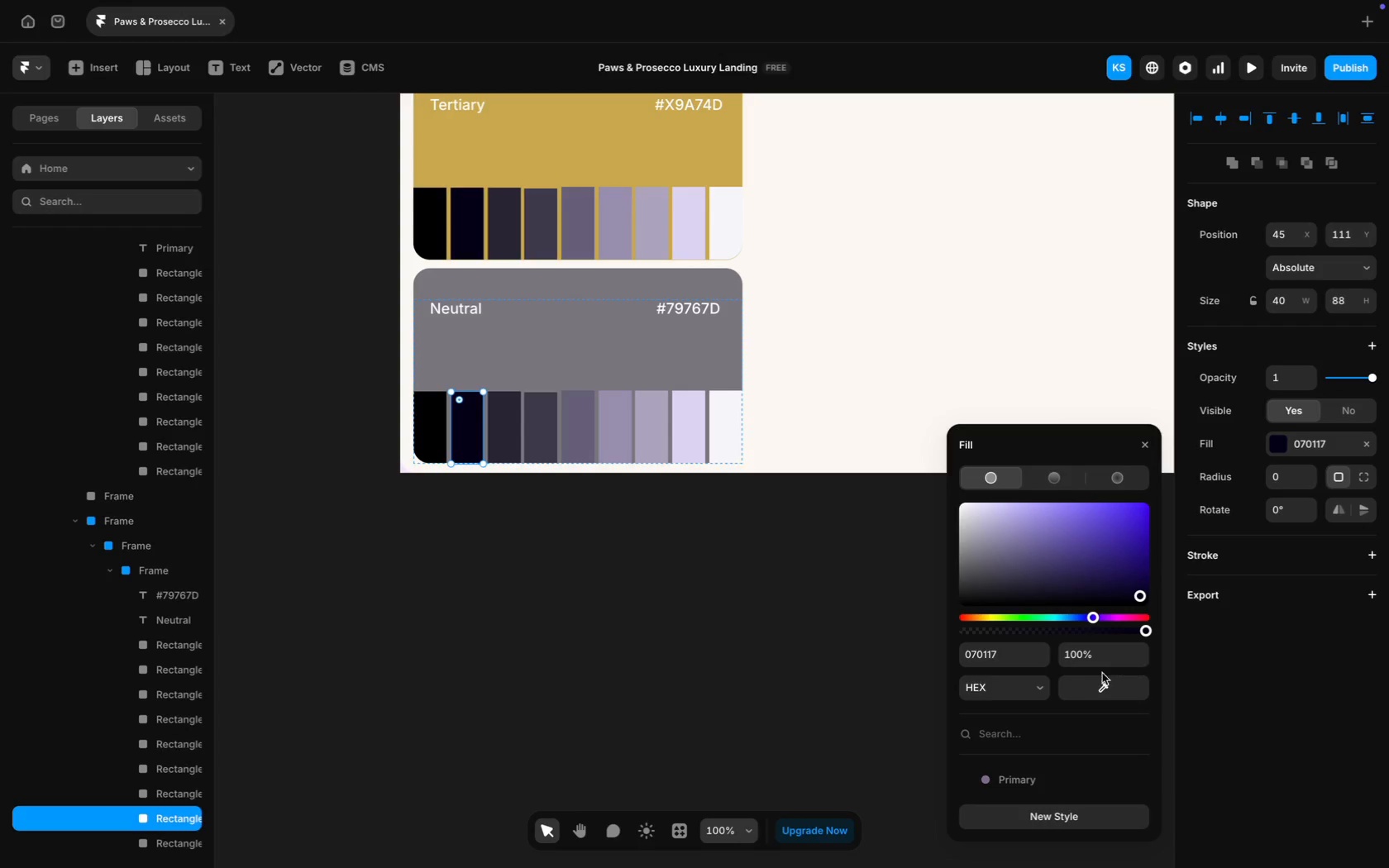 
left_click([1013, 659])
 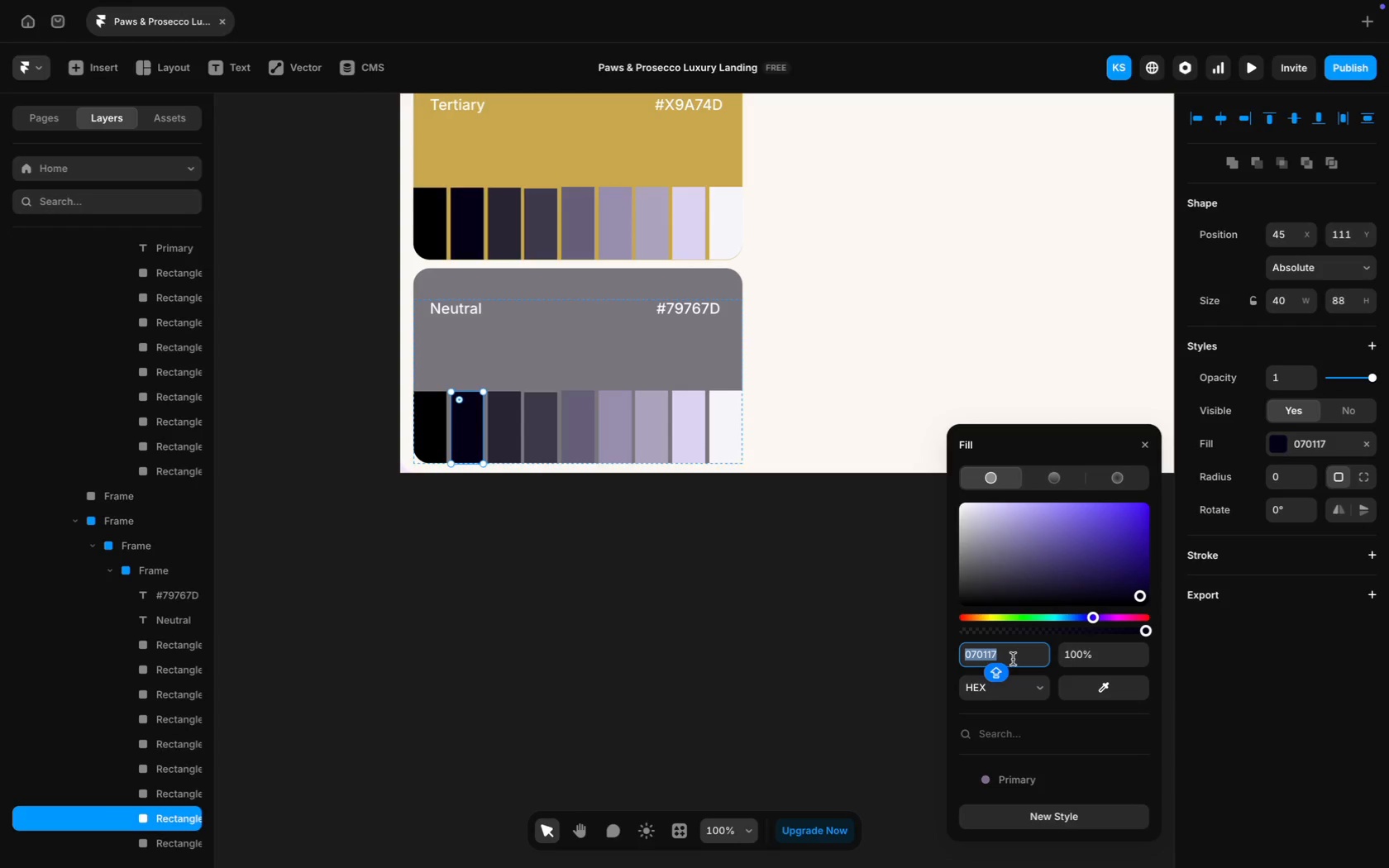 
hold_key(key=CommandLeft, duration=0.72)
 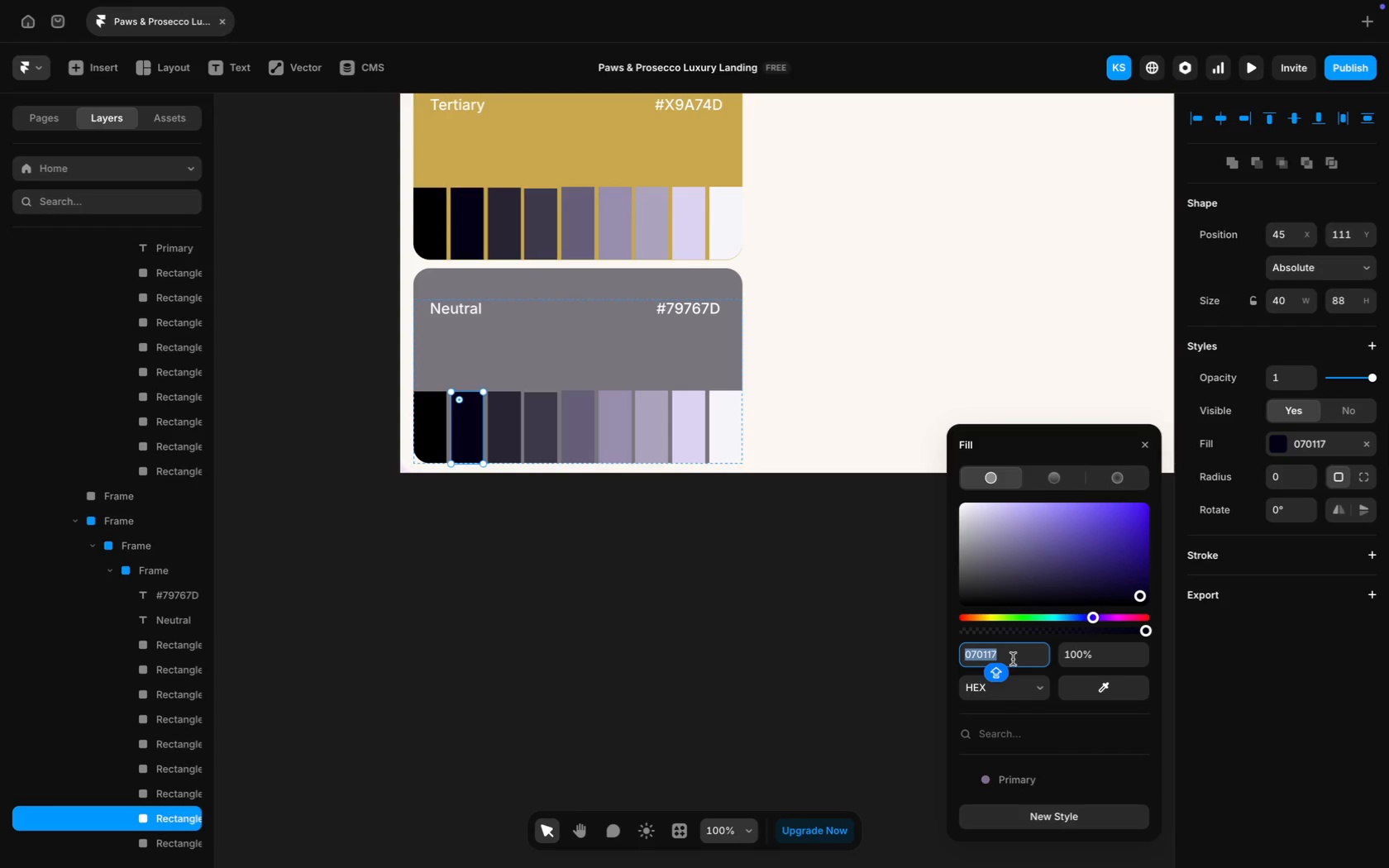 
key(Meta+V)
 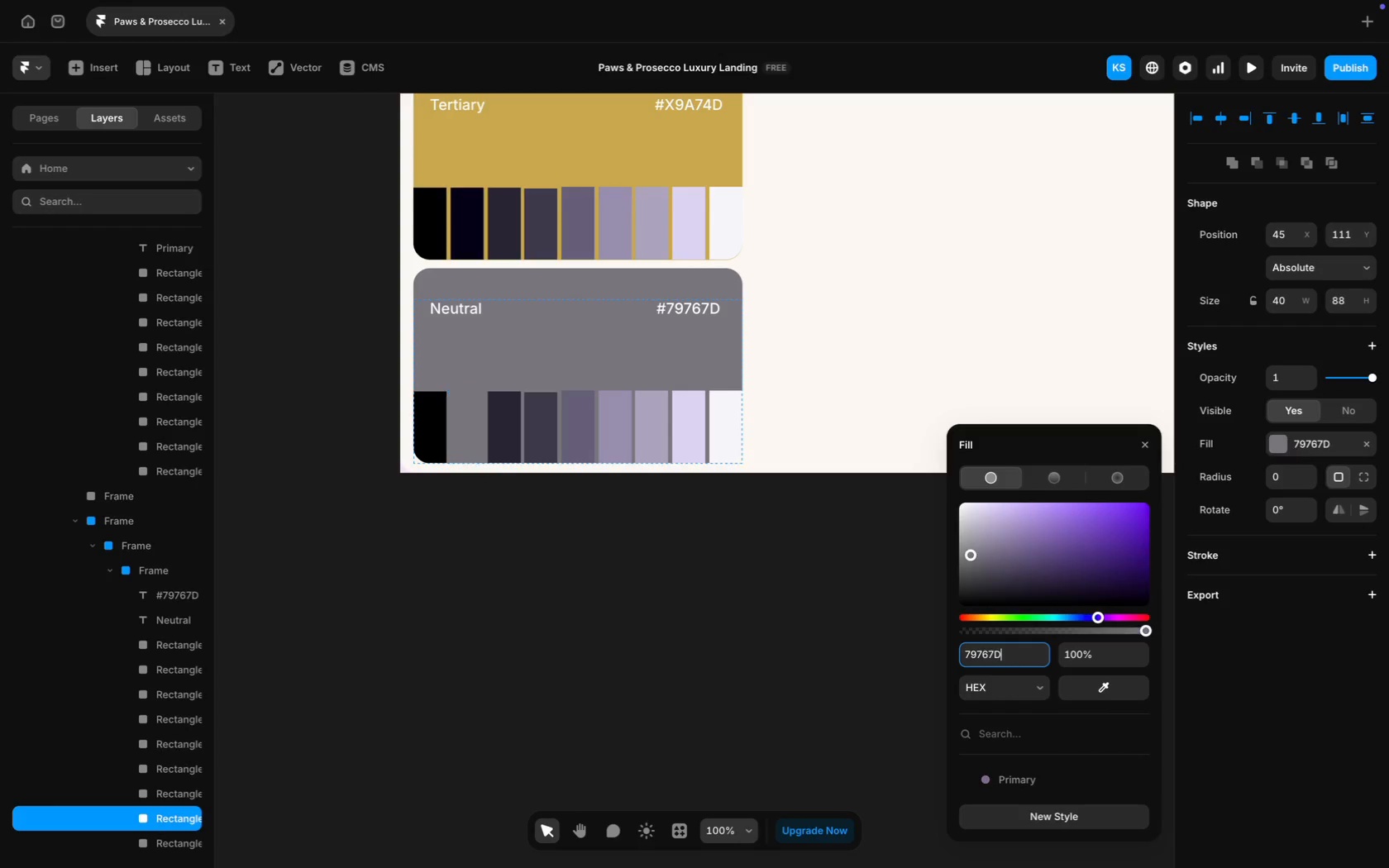 
key(Enter)
 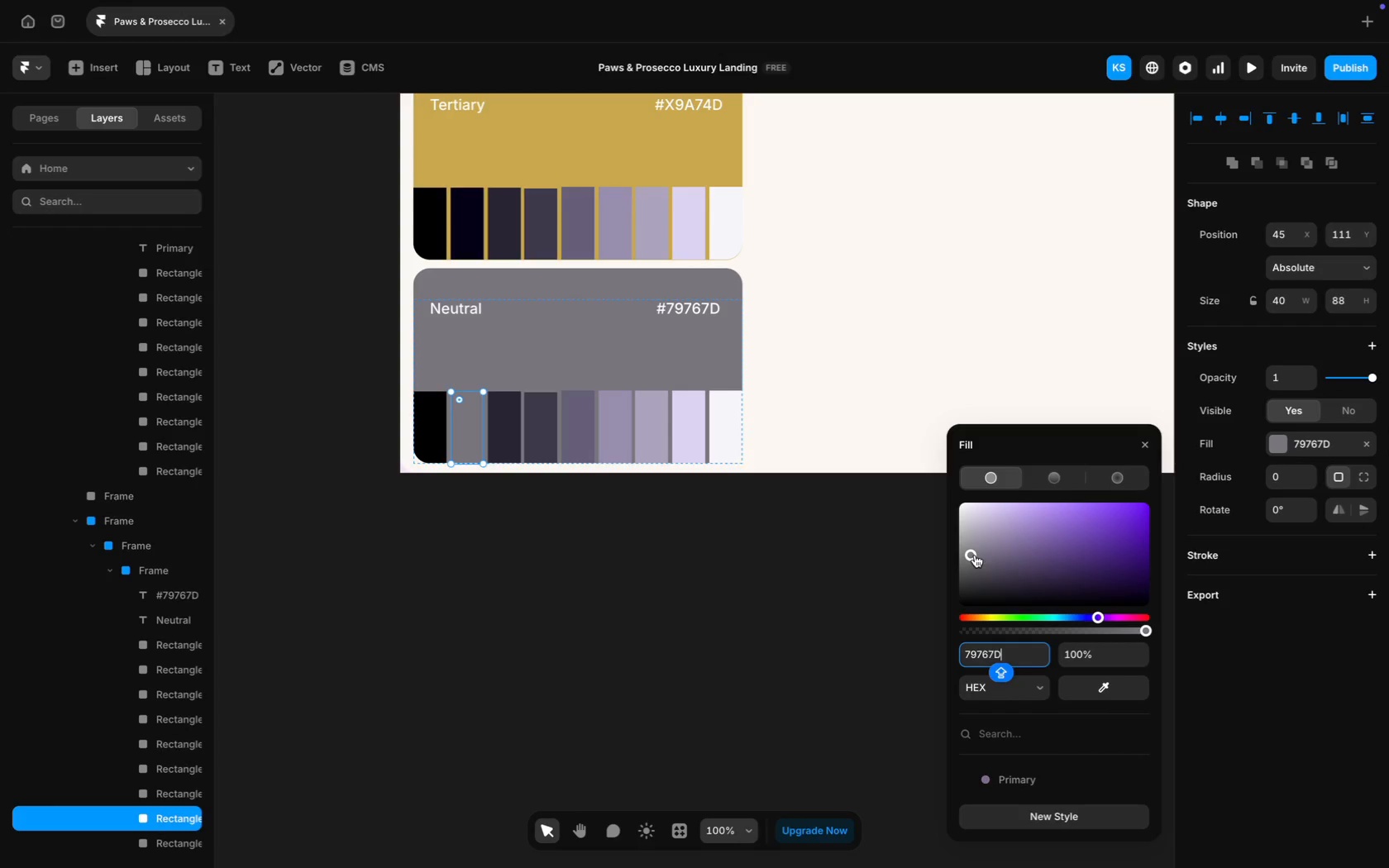 
left_click_drag(start_coordinate=[970, 556], to_coordinate=[966, 592])
 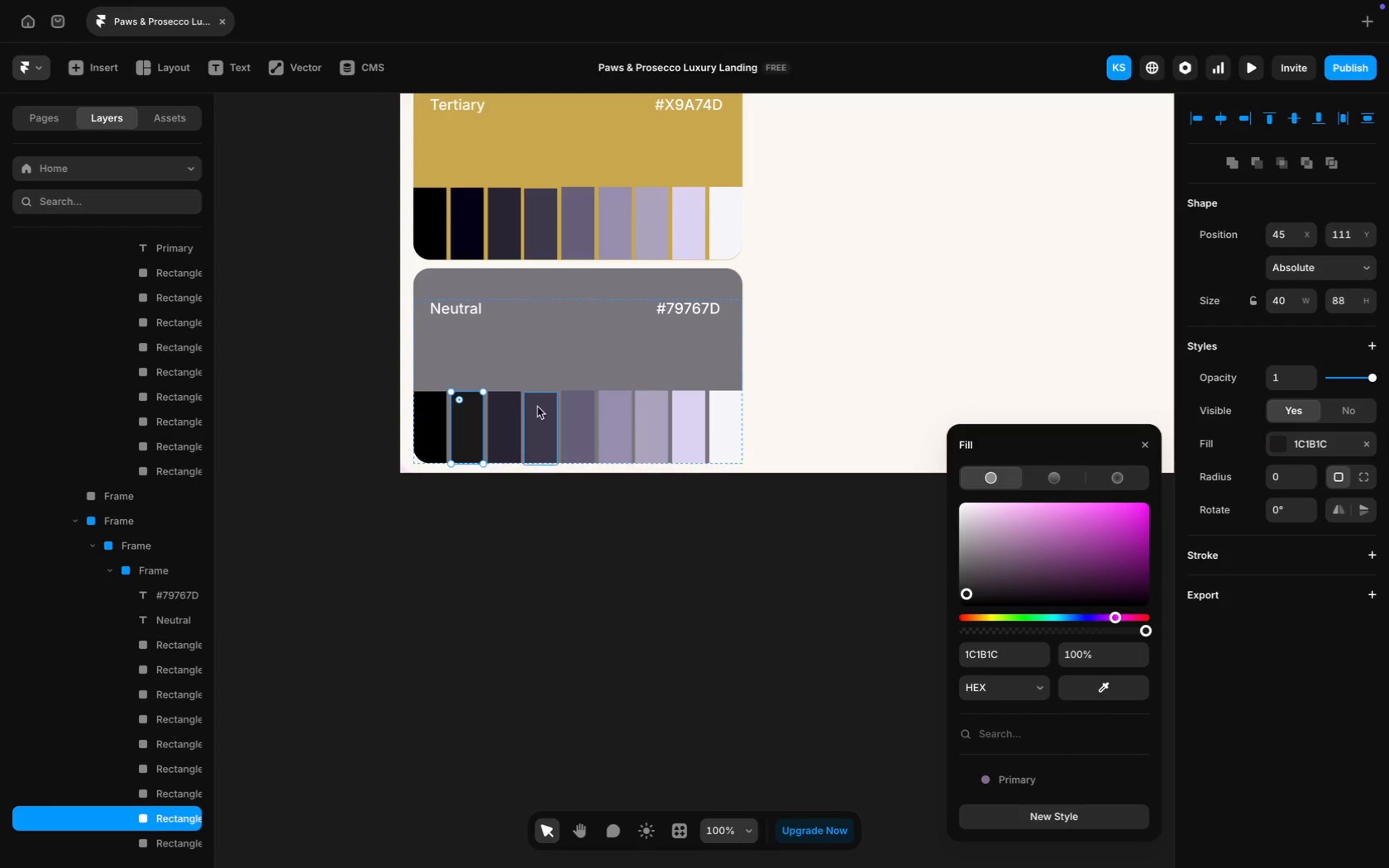 
left_click([520, 406])
 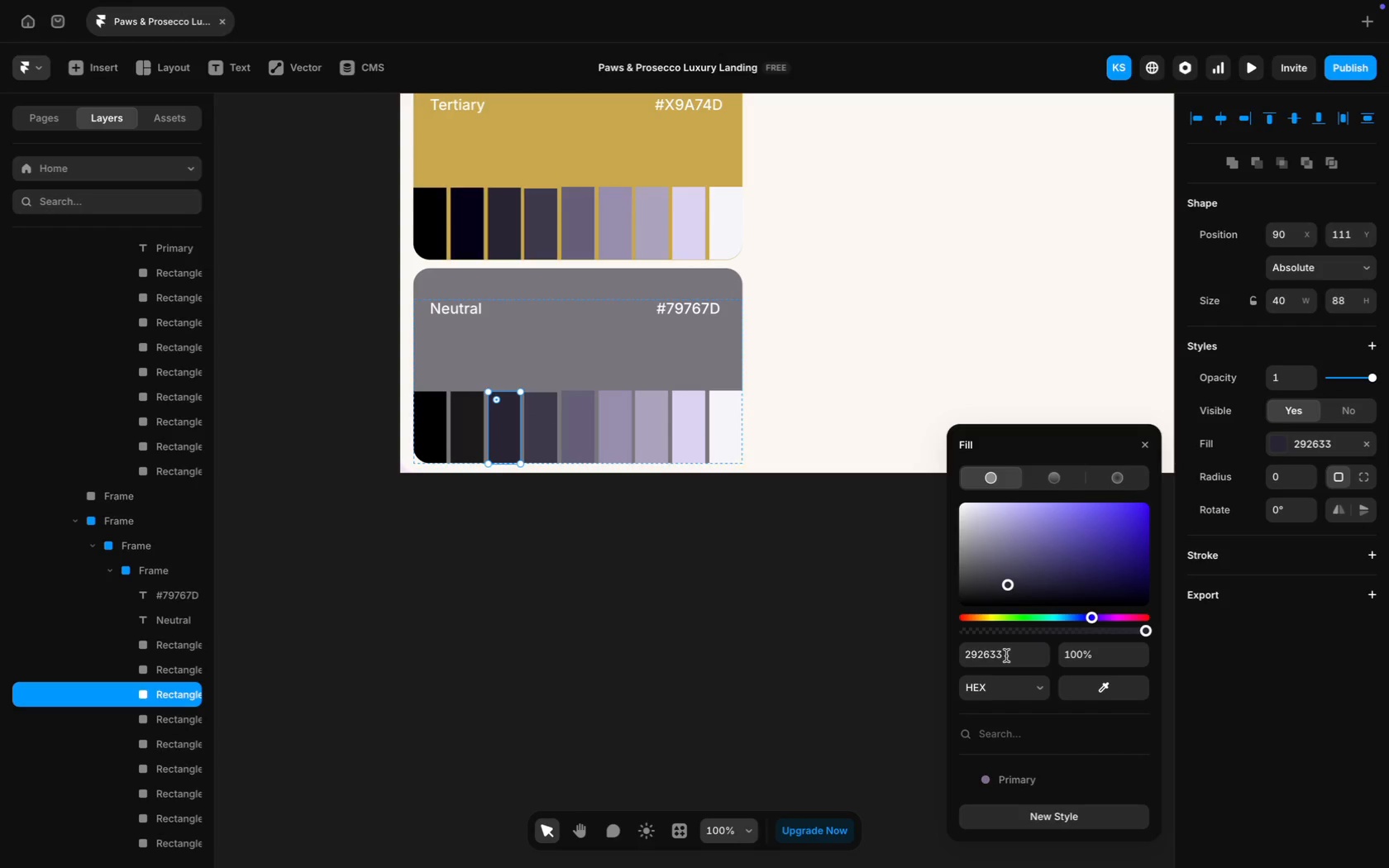 
key(Meta+CommandLeft)
 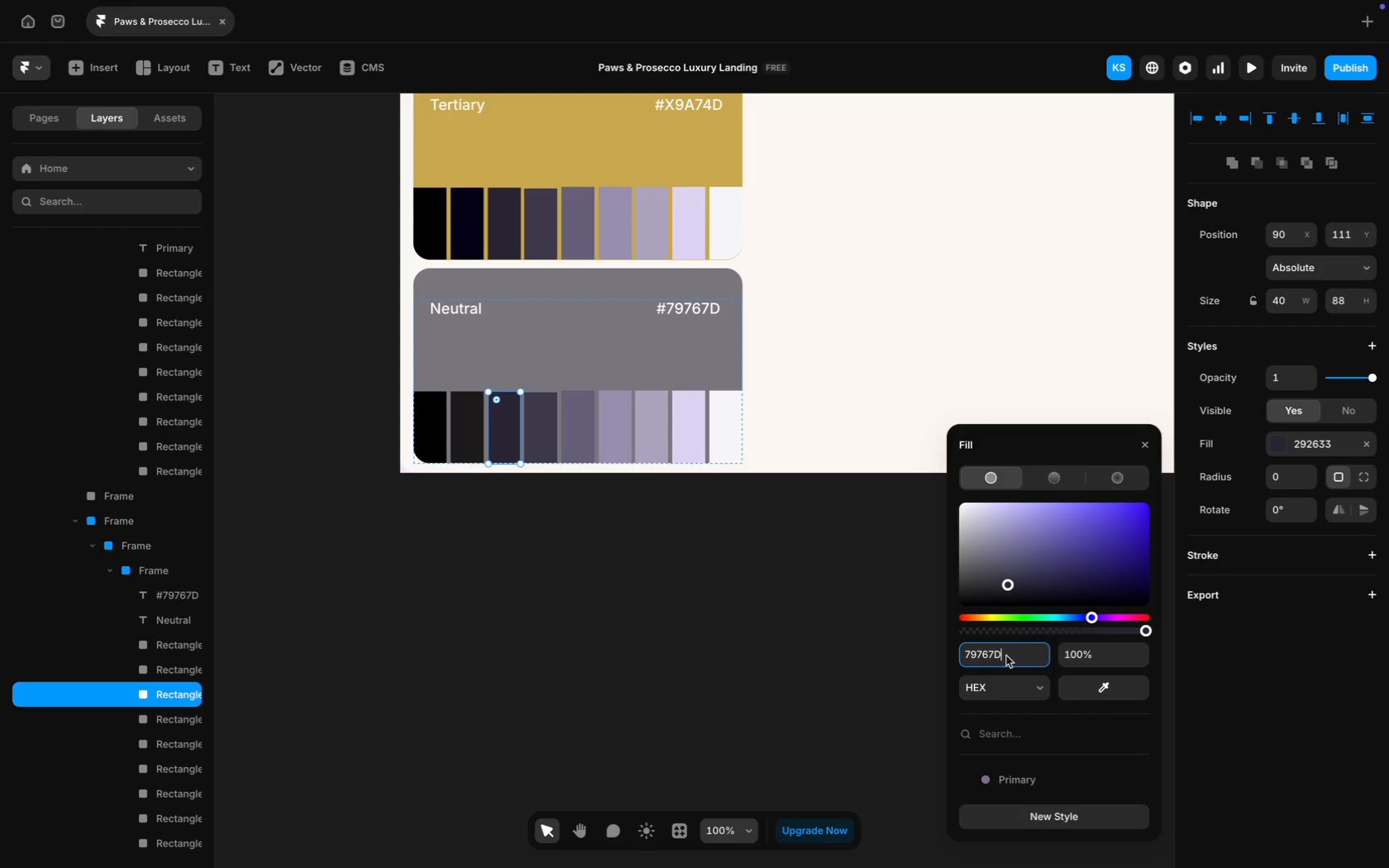 
key(Meta+V)
 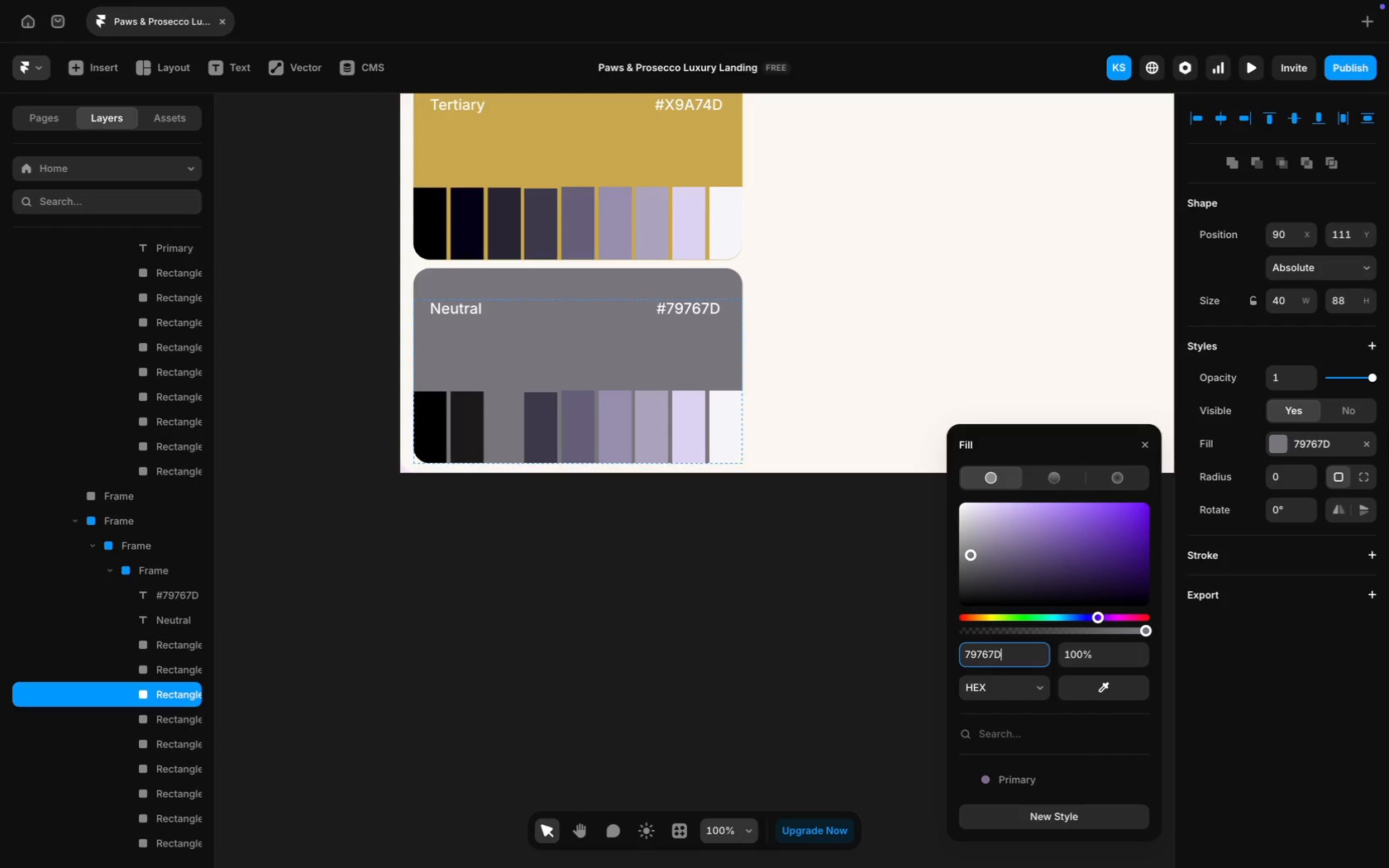 
key(Enter)
 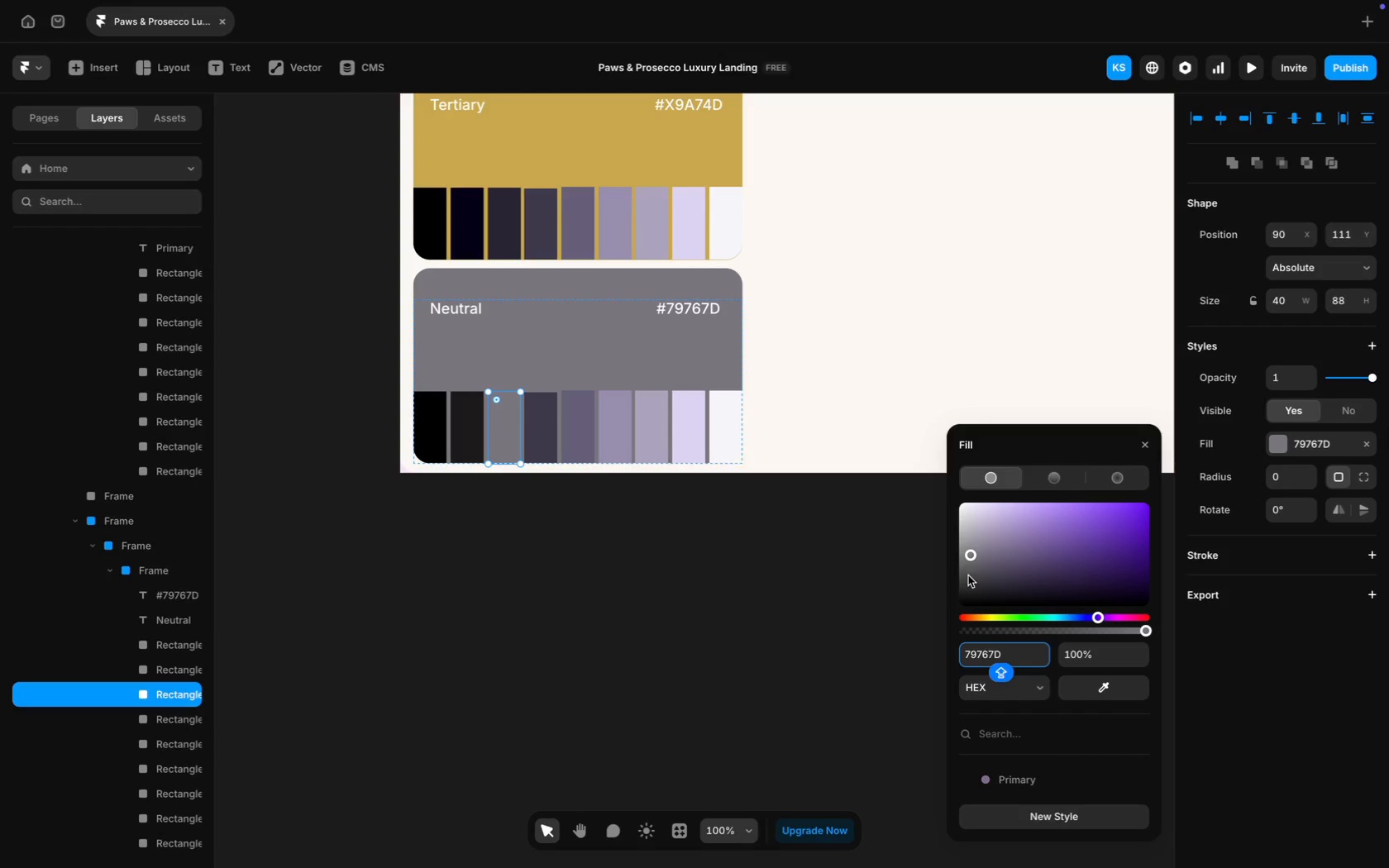 
left_click([967, 593])
 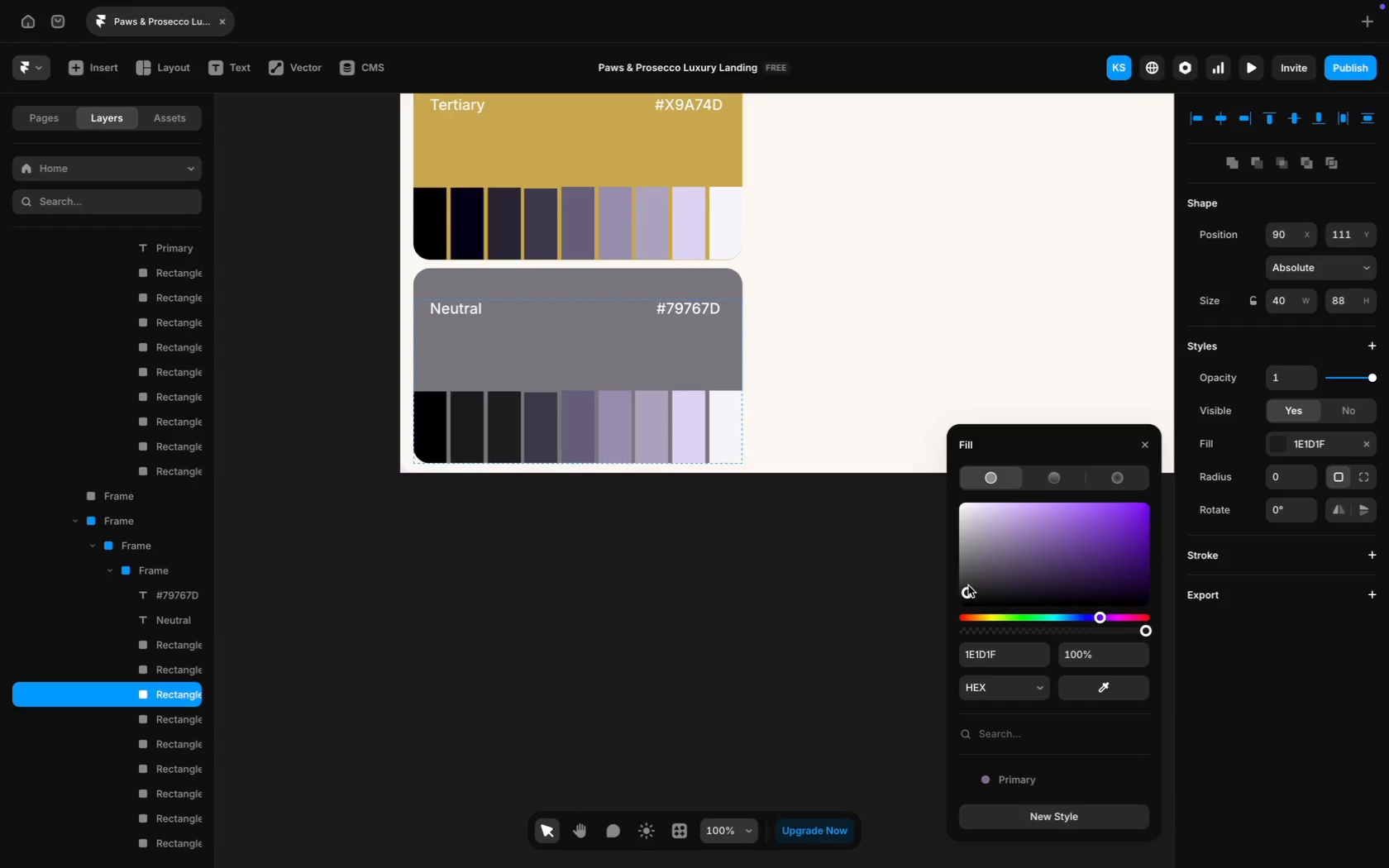 
left_click([968, 585])
 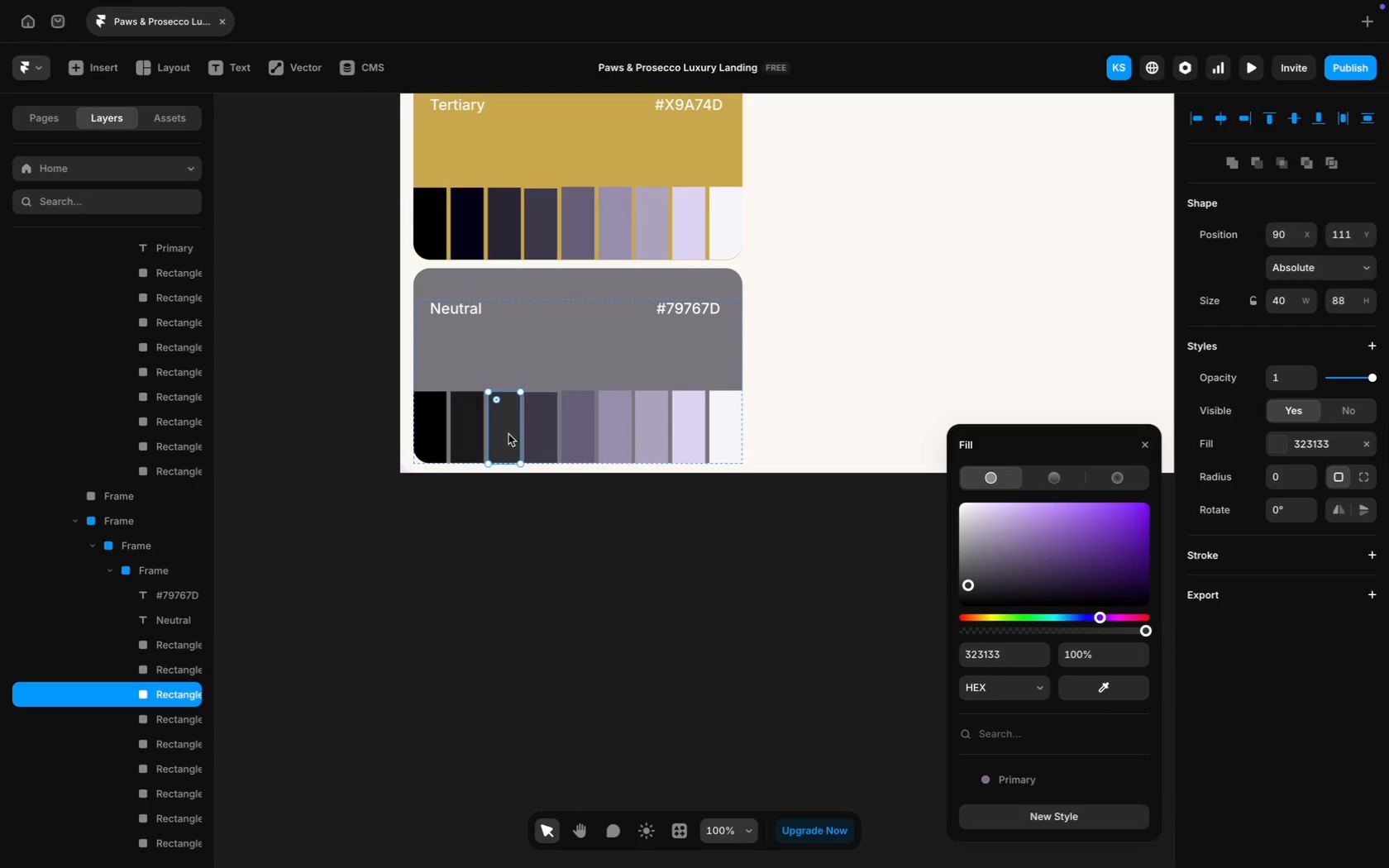 
left_click([537, 430])
 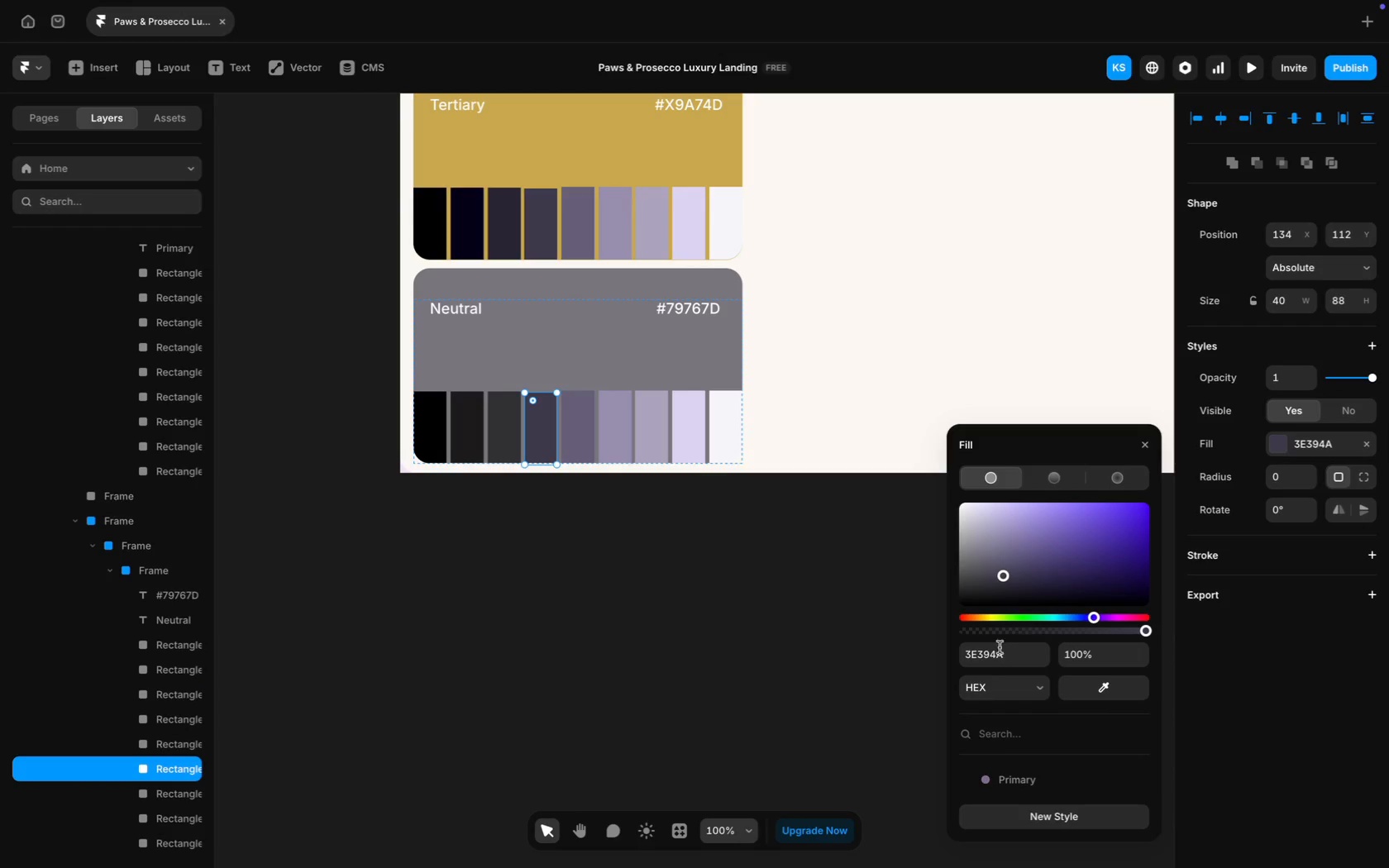 
left_click([998, 654])
 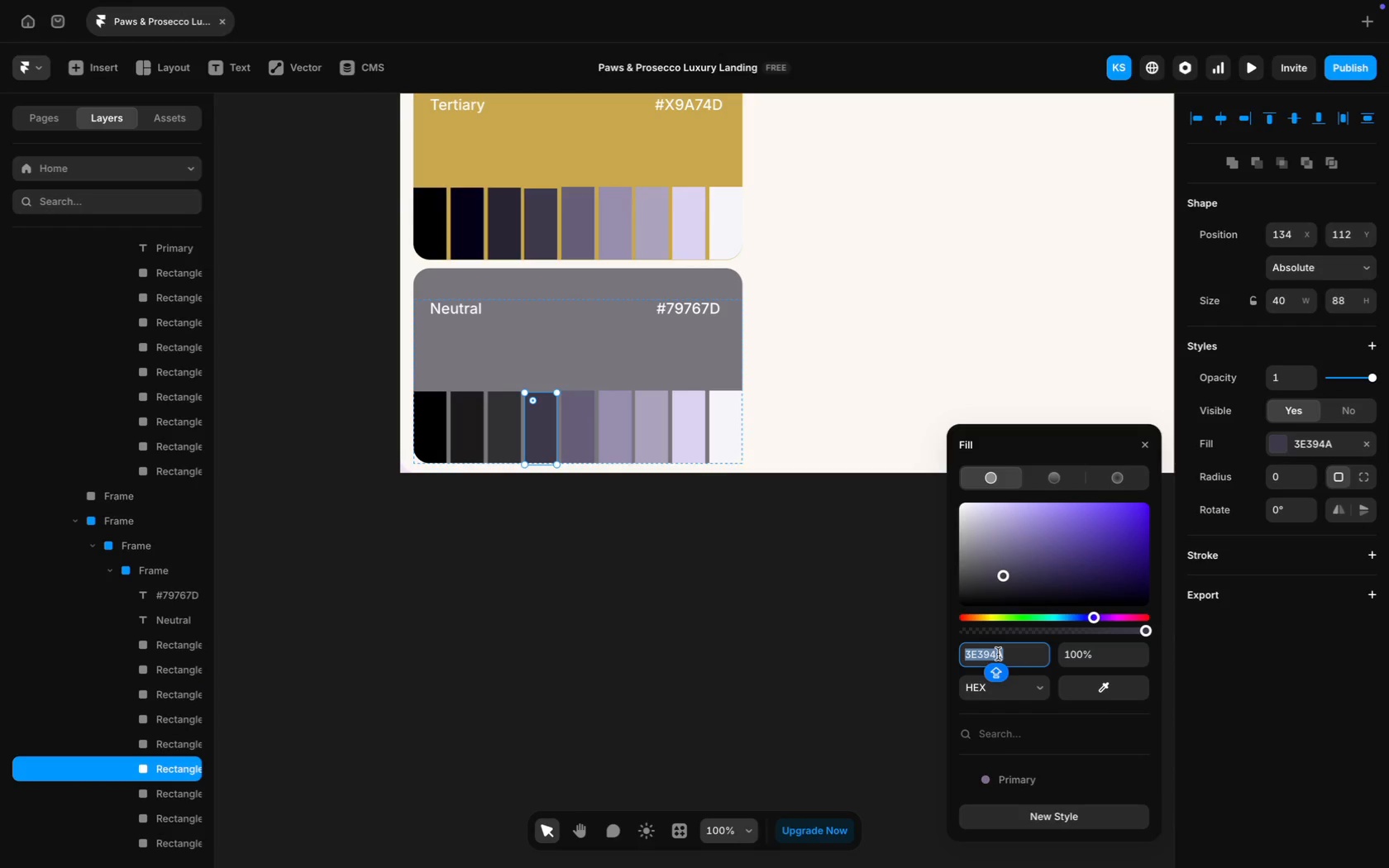 
key(Meta+CommandLeft)
 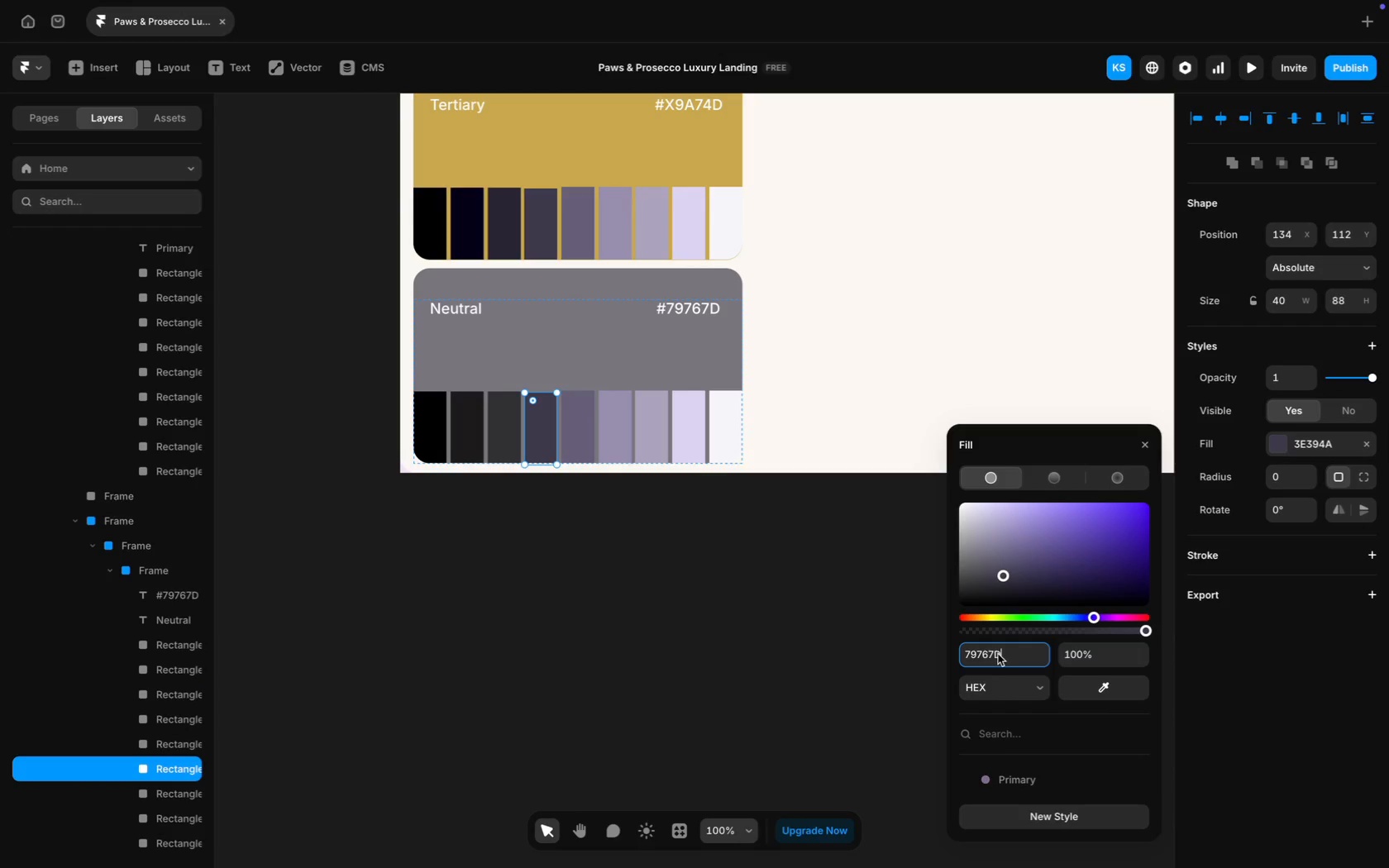 
key(Meta+V)
 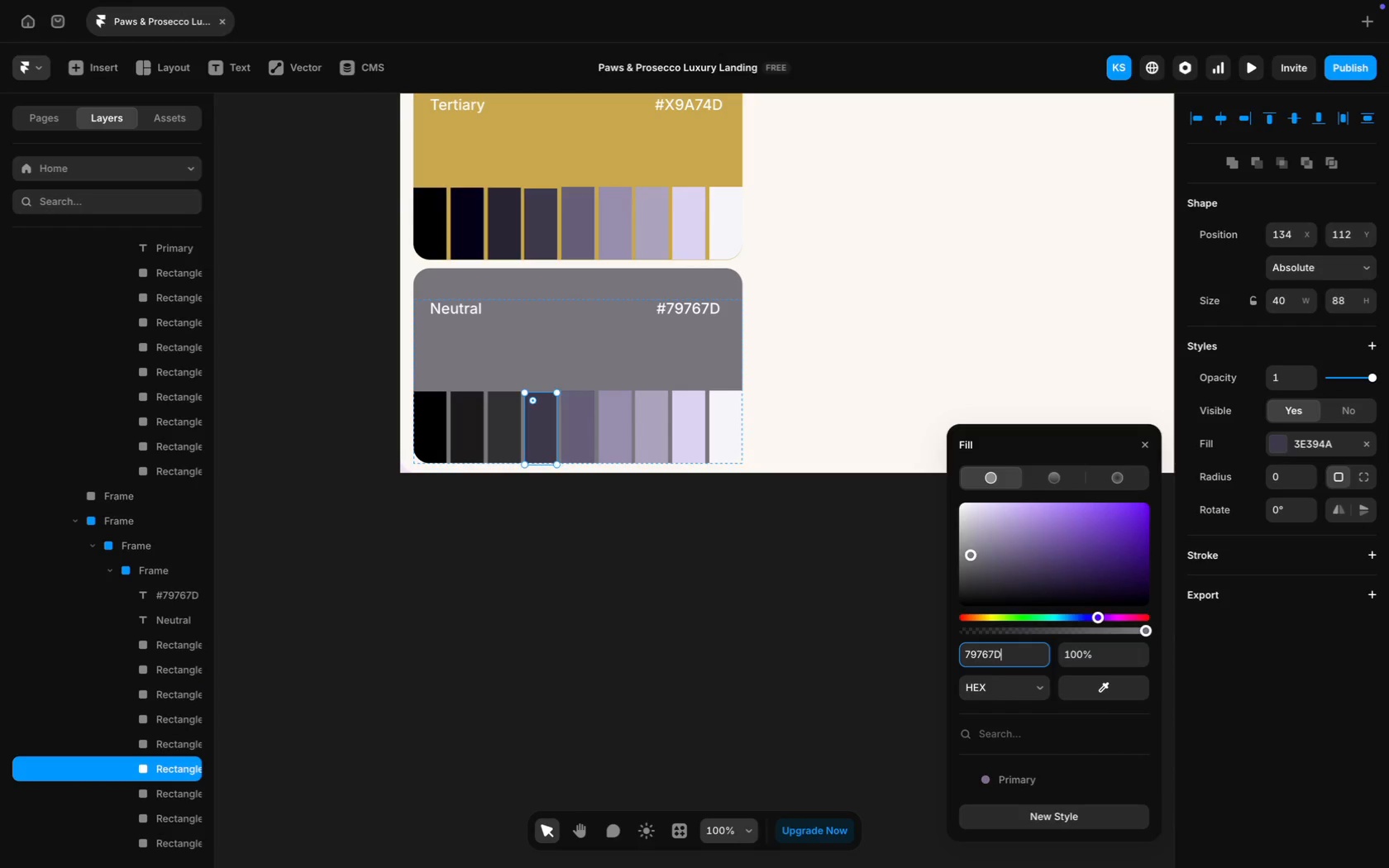 
key(Enter)
 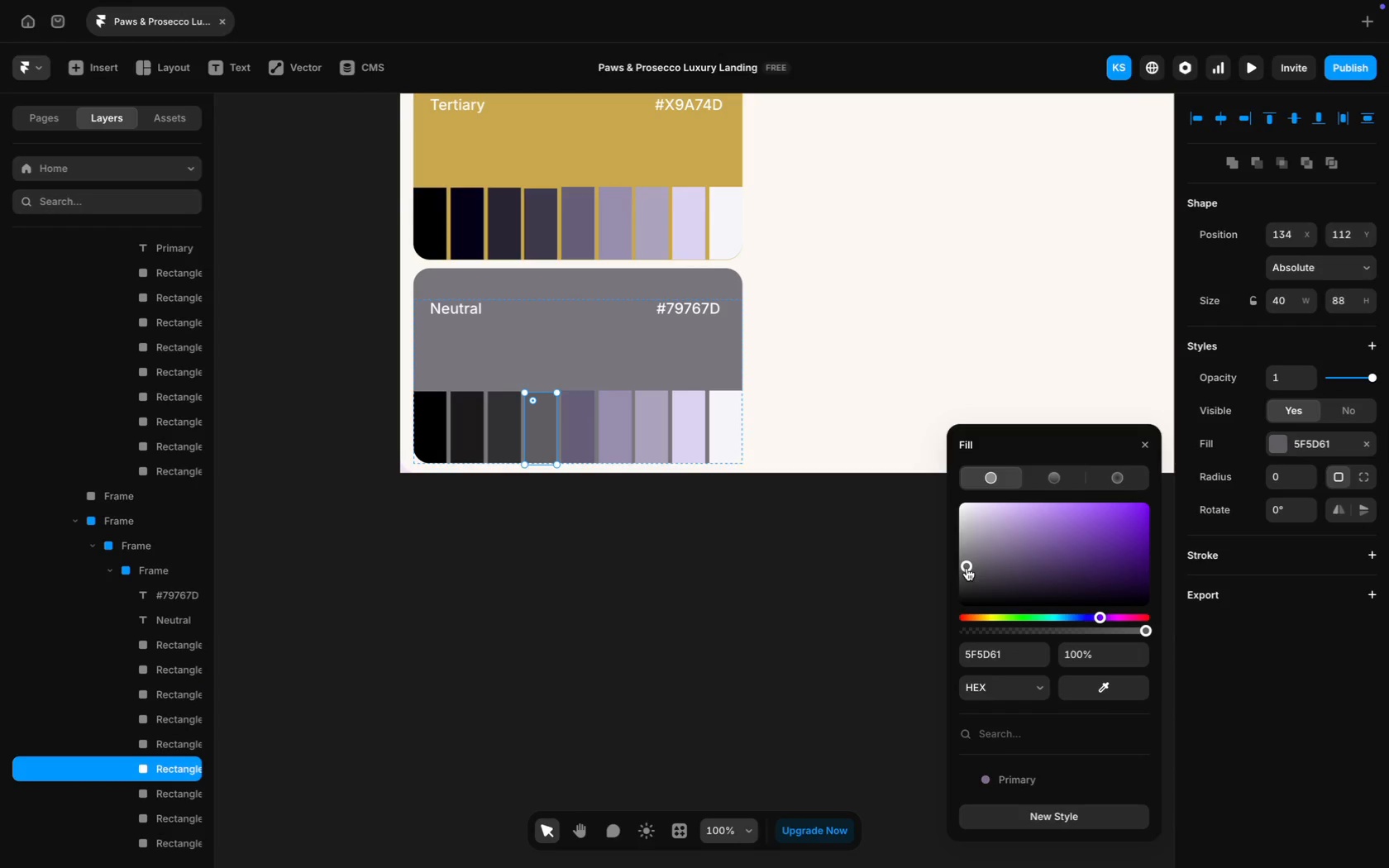 
wait(5.51)
 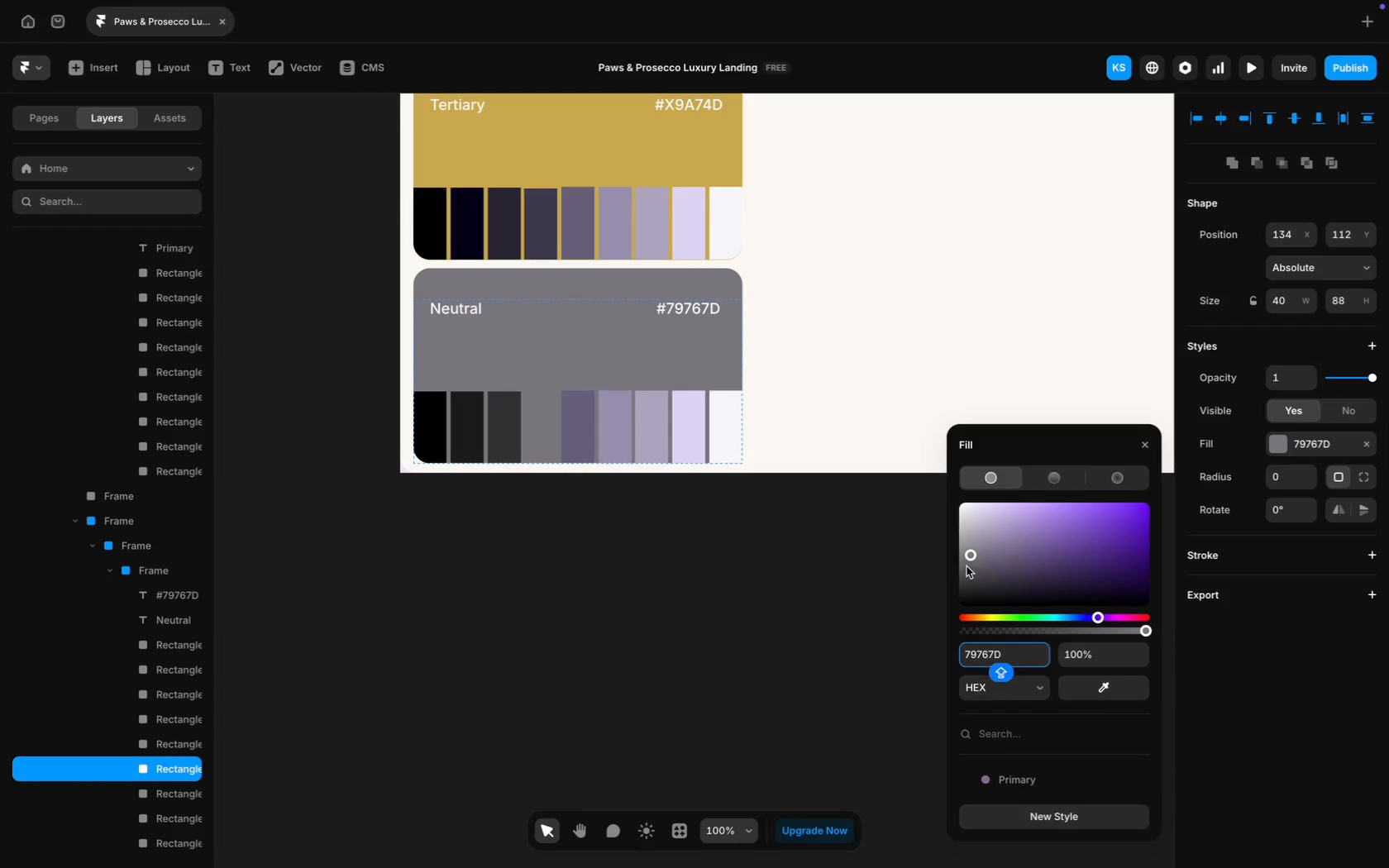 
left_click([584, 406])
 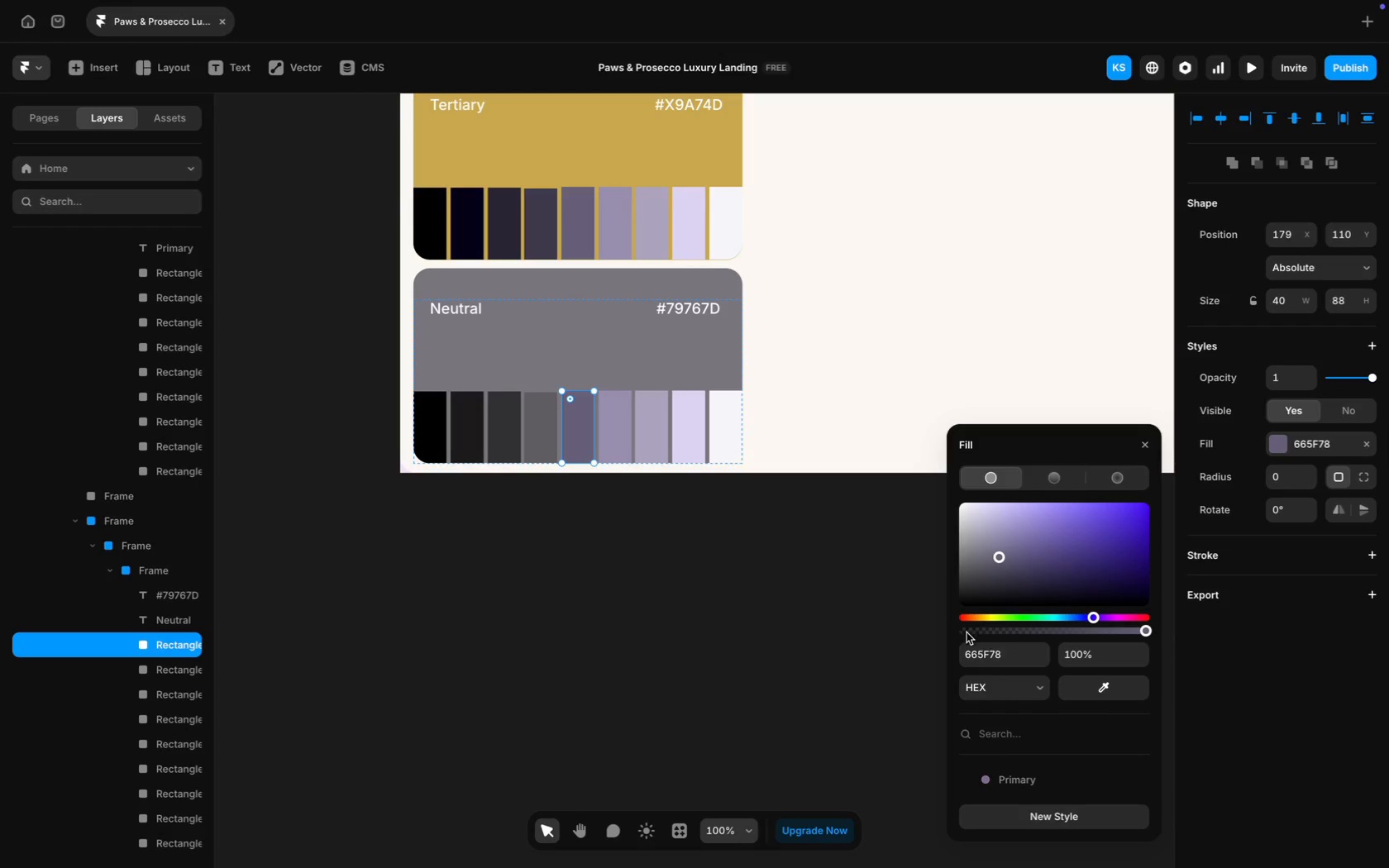 
left_click([998, 652])
 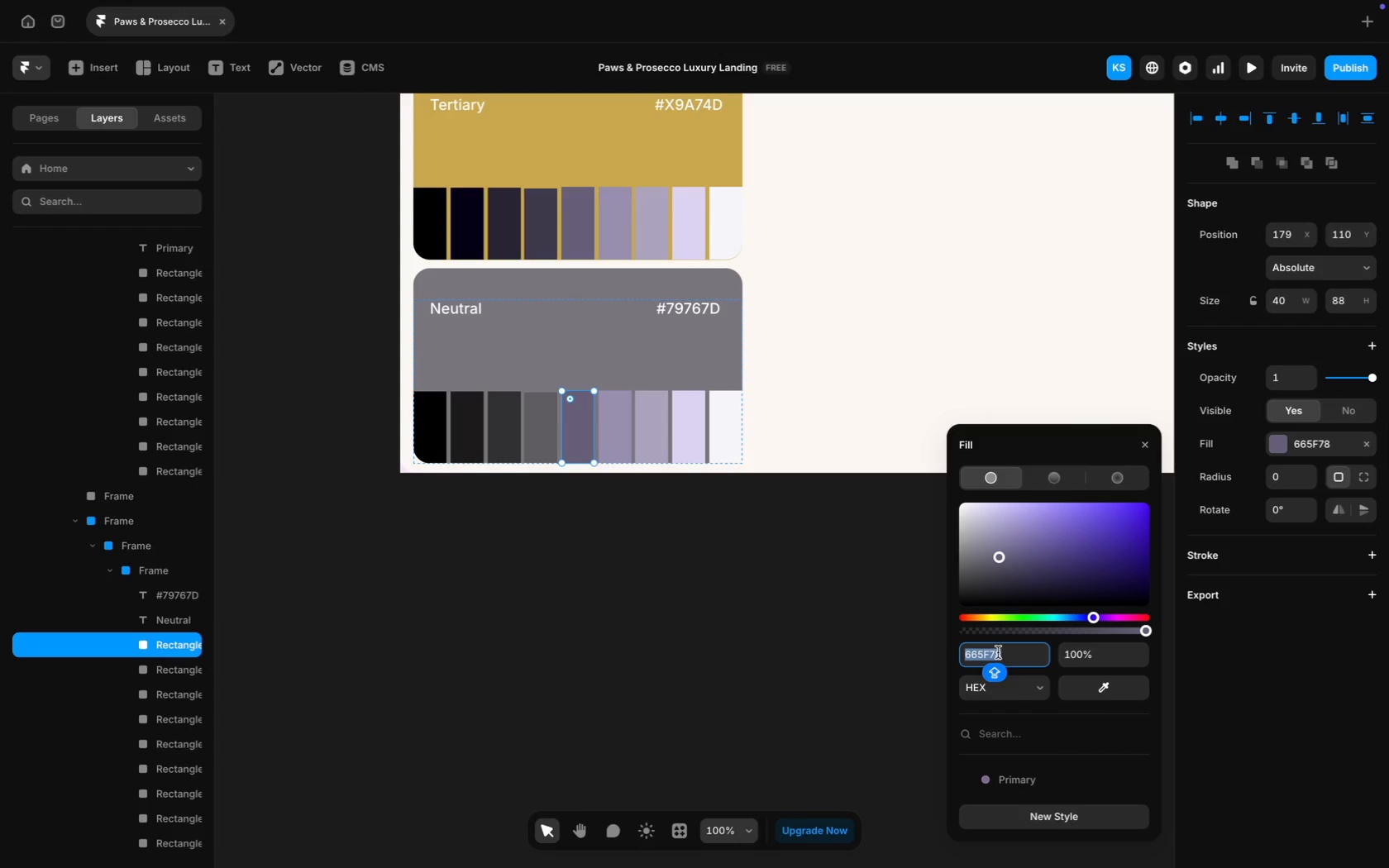 
key(Meta+CommandLeft)
 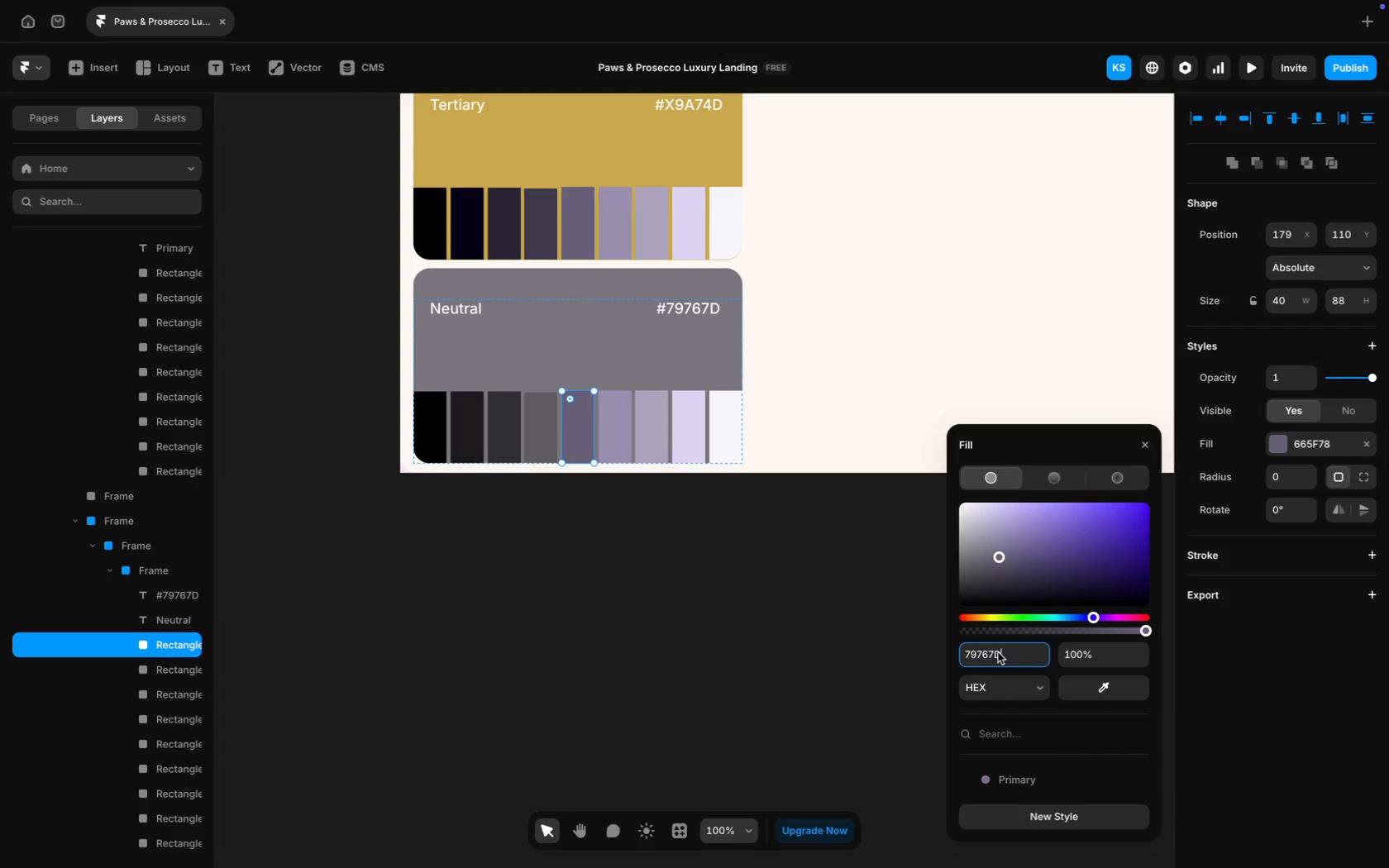 
key(Meta+V)
 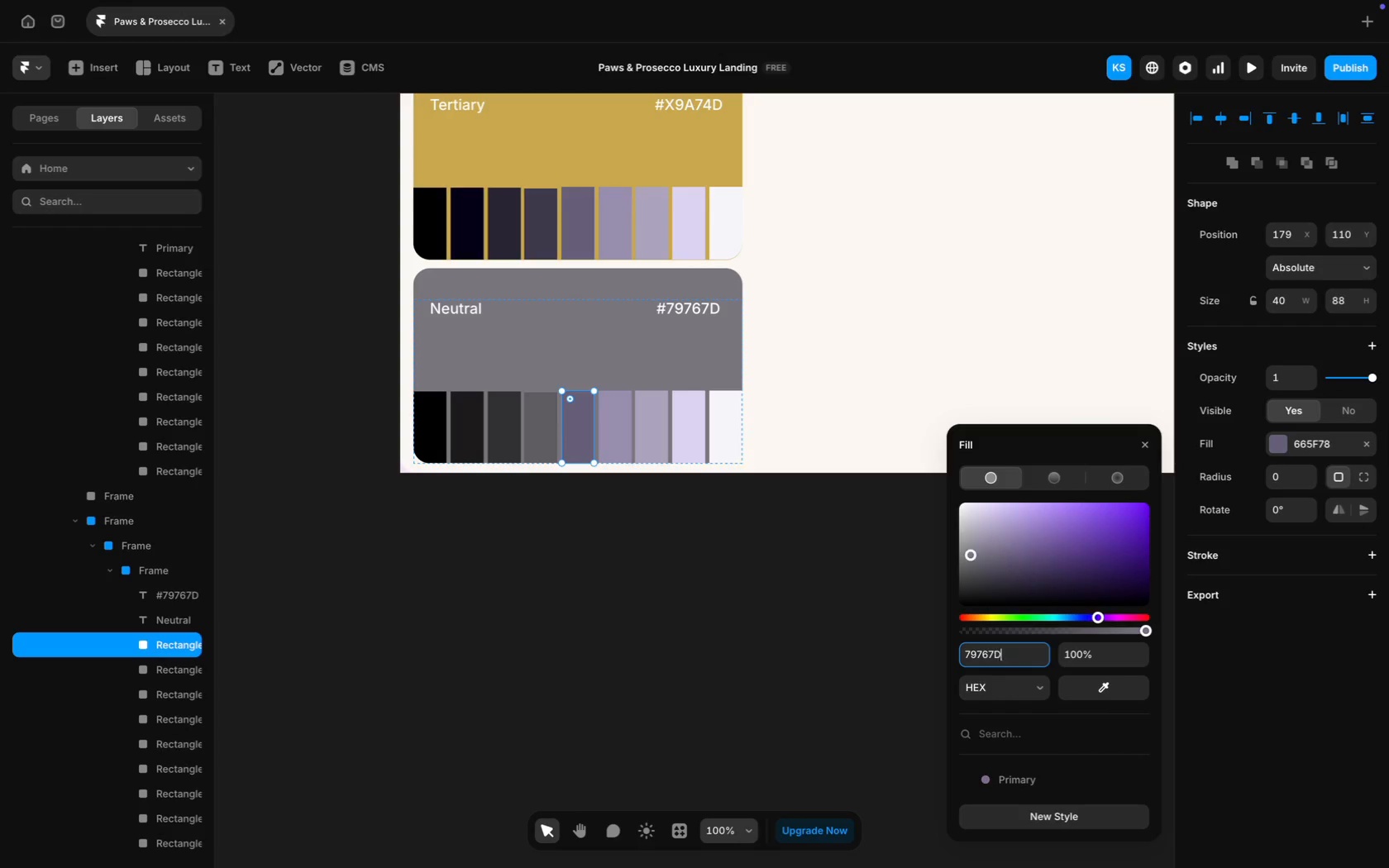 
key(Enter)
 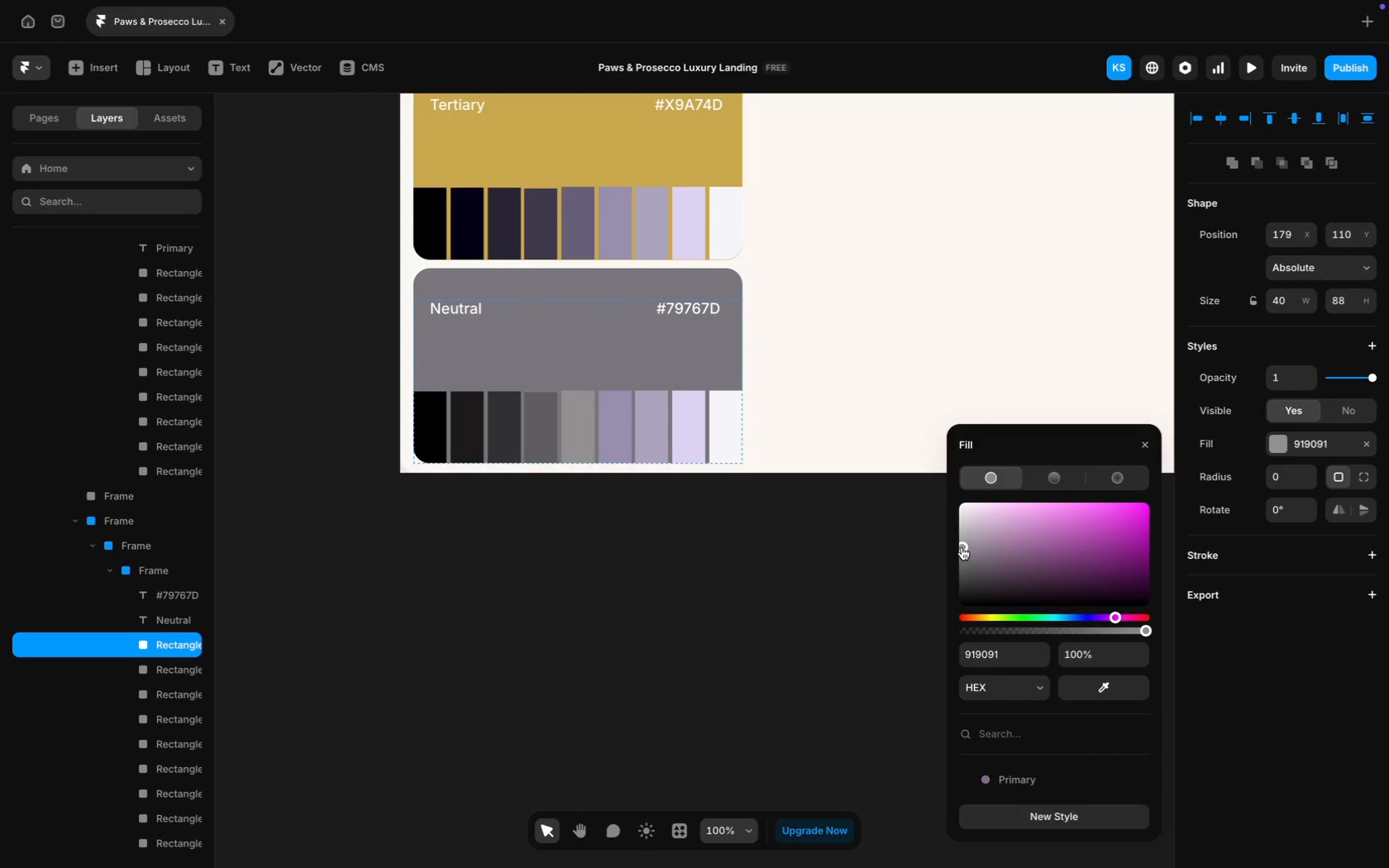 
left_click([613, 429])
 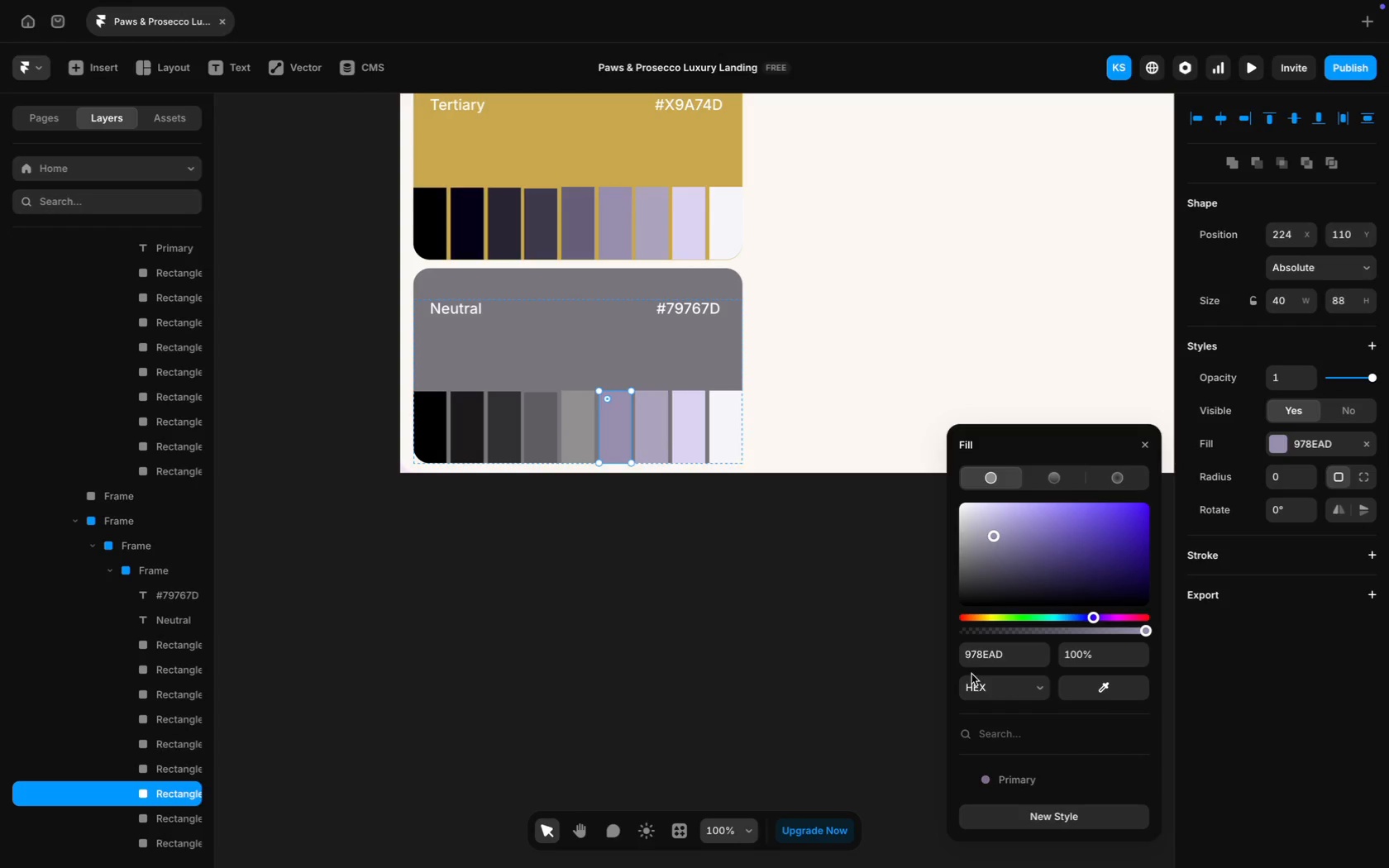 
left_click([993, 660])
 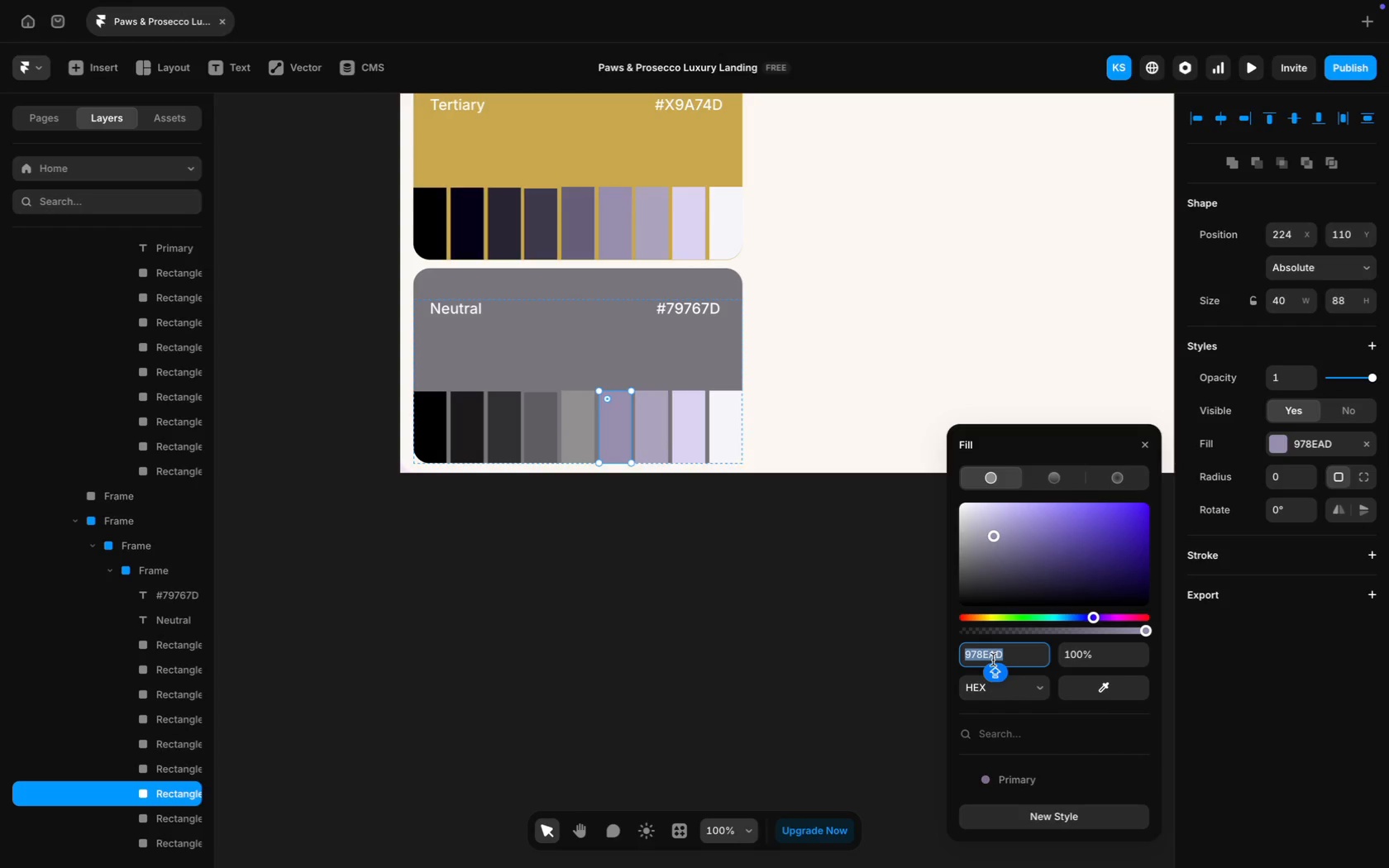 
key(Meta+CommandLeft)
 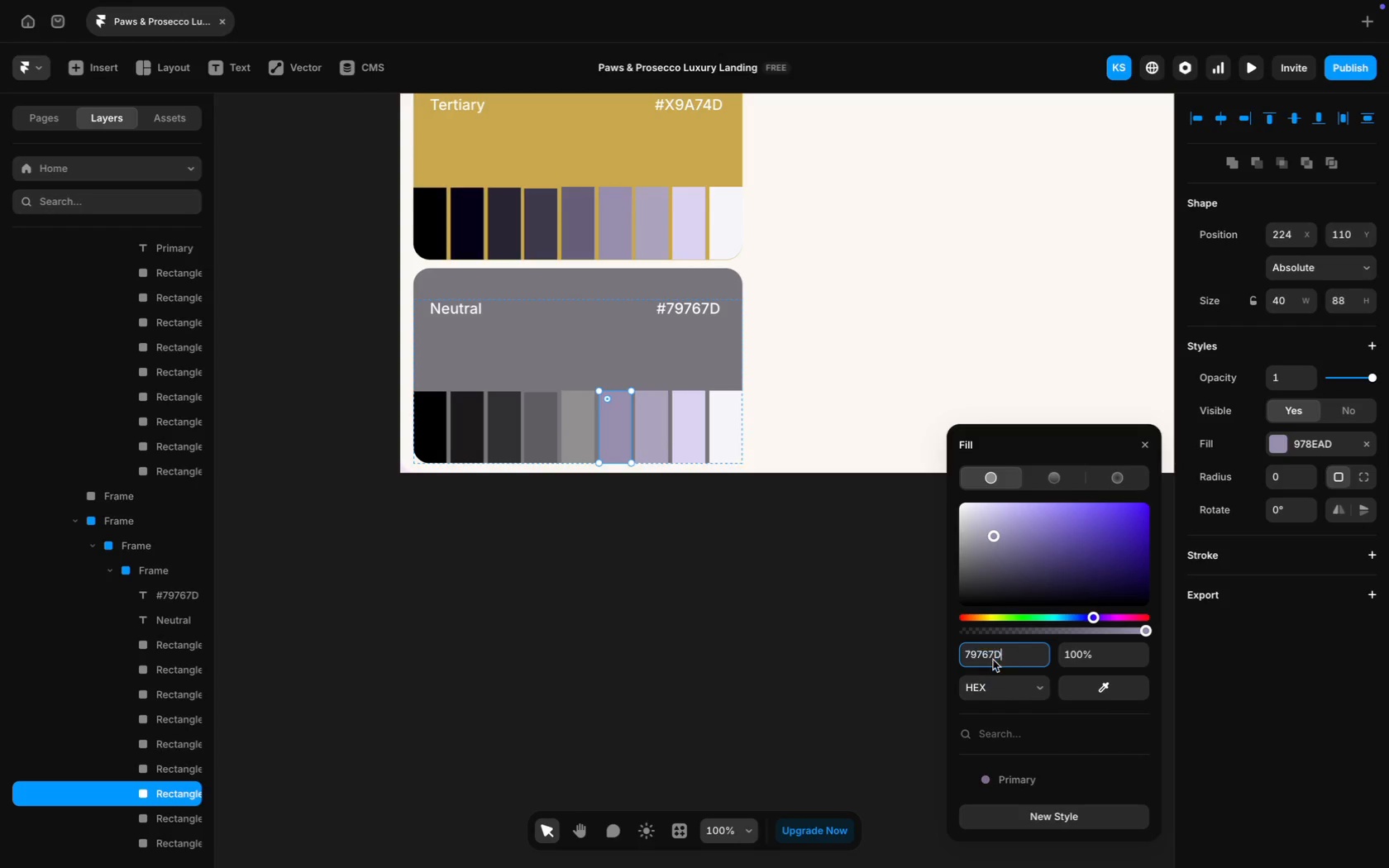 
key(Meta+V)
 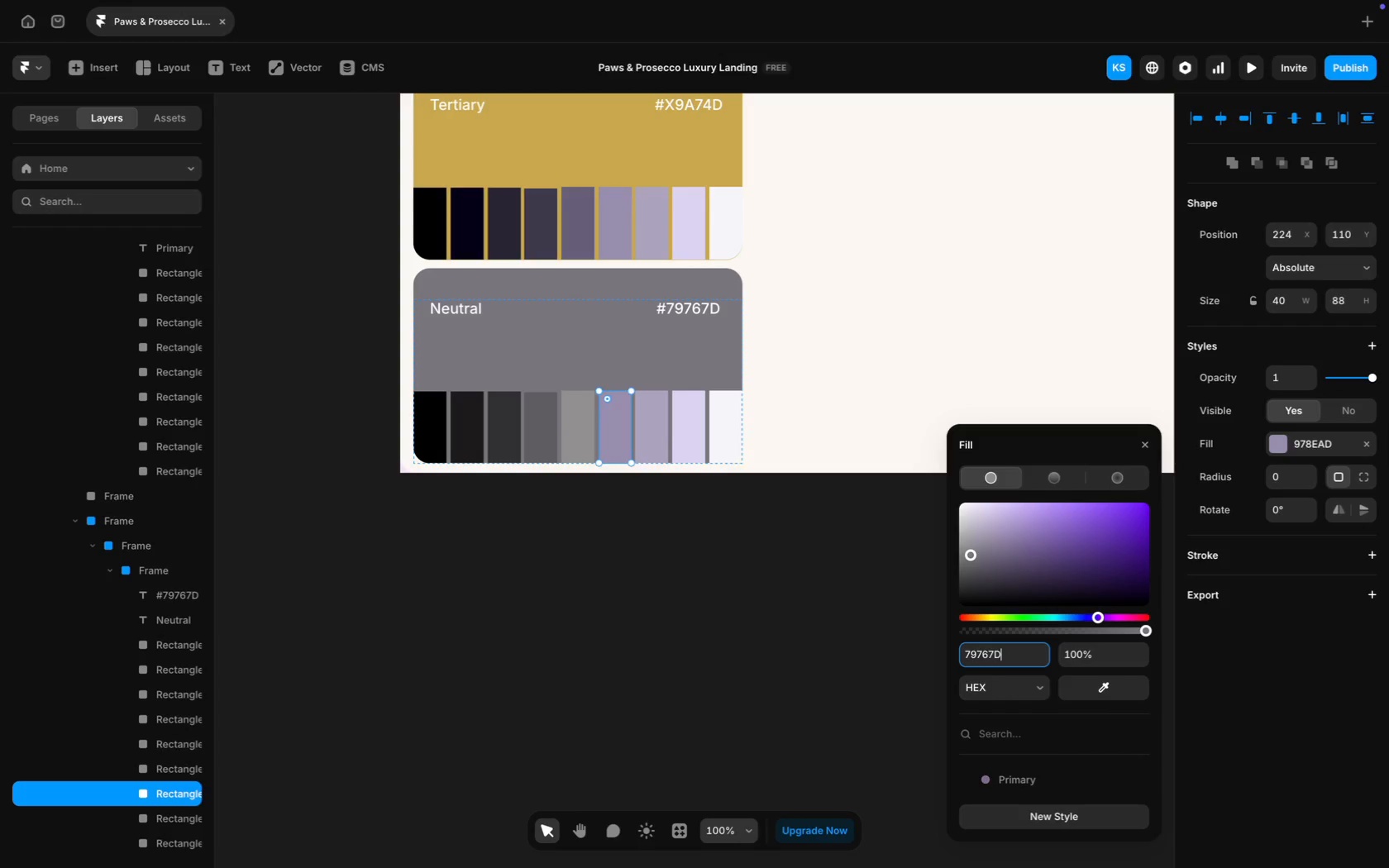 
key(Enter)
 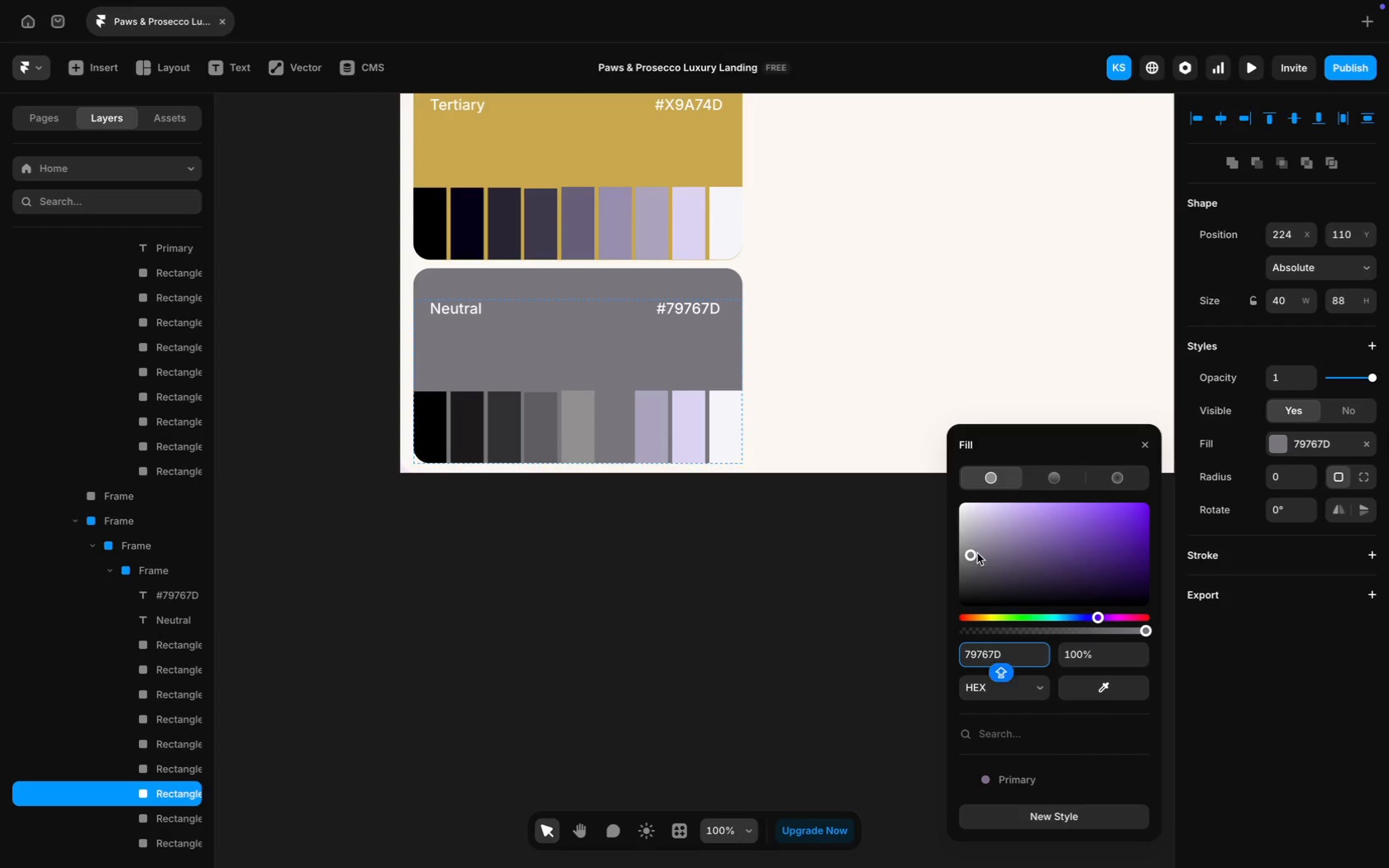 
mouse_move([947, 532])
 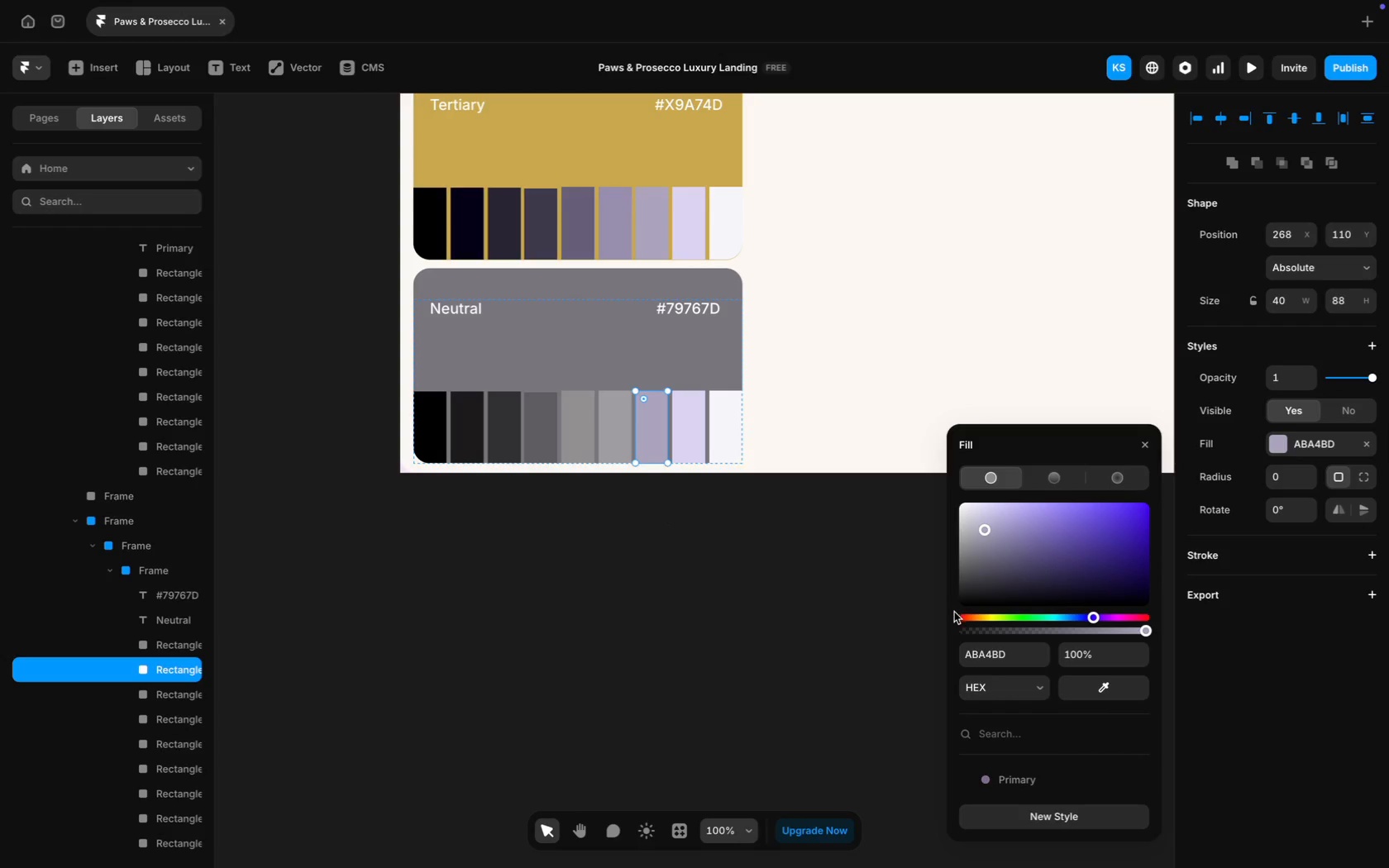 
left_click([995, 664])
 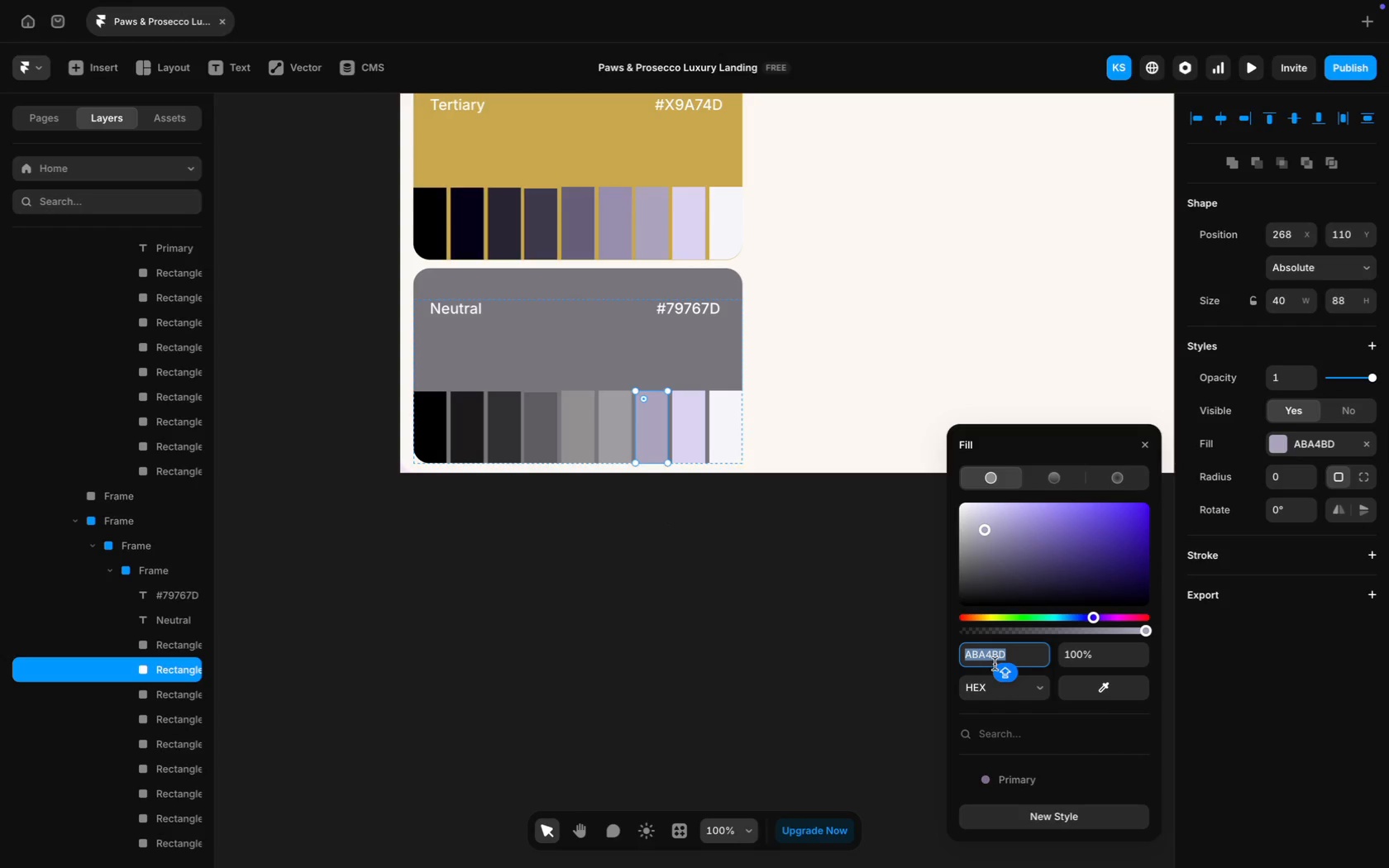 
left_click([995, 664])
 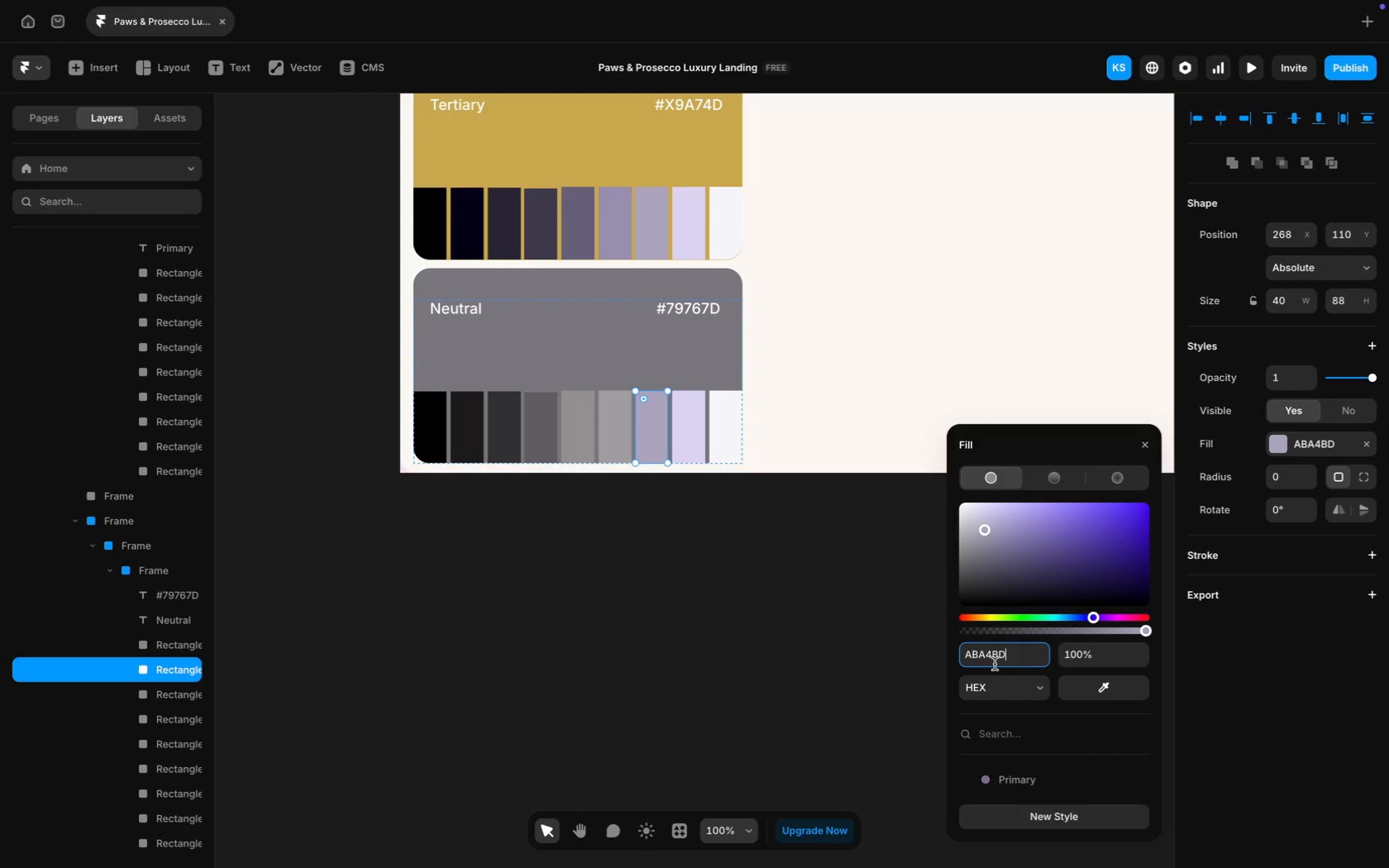 
key(Meta+CommandLeft)
 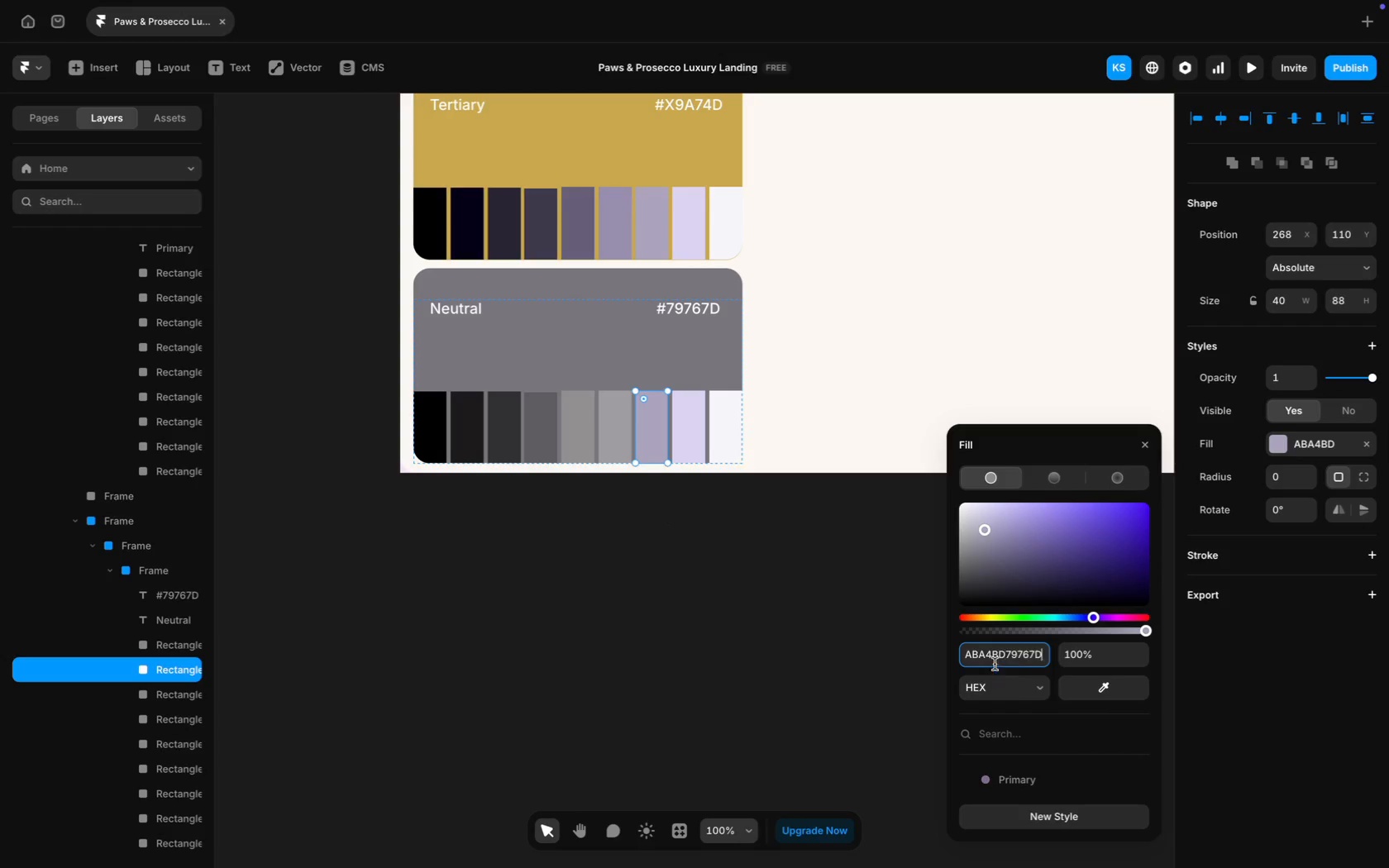 
key(Meta+V)
 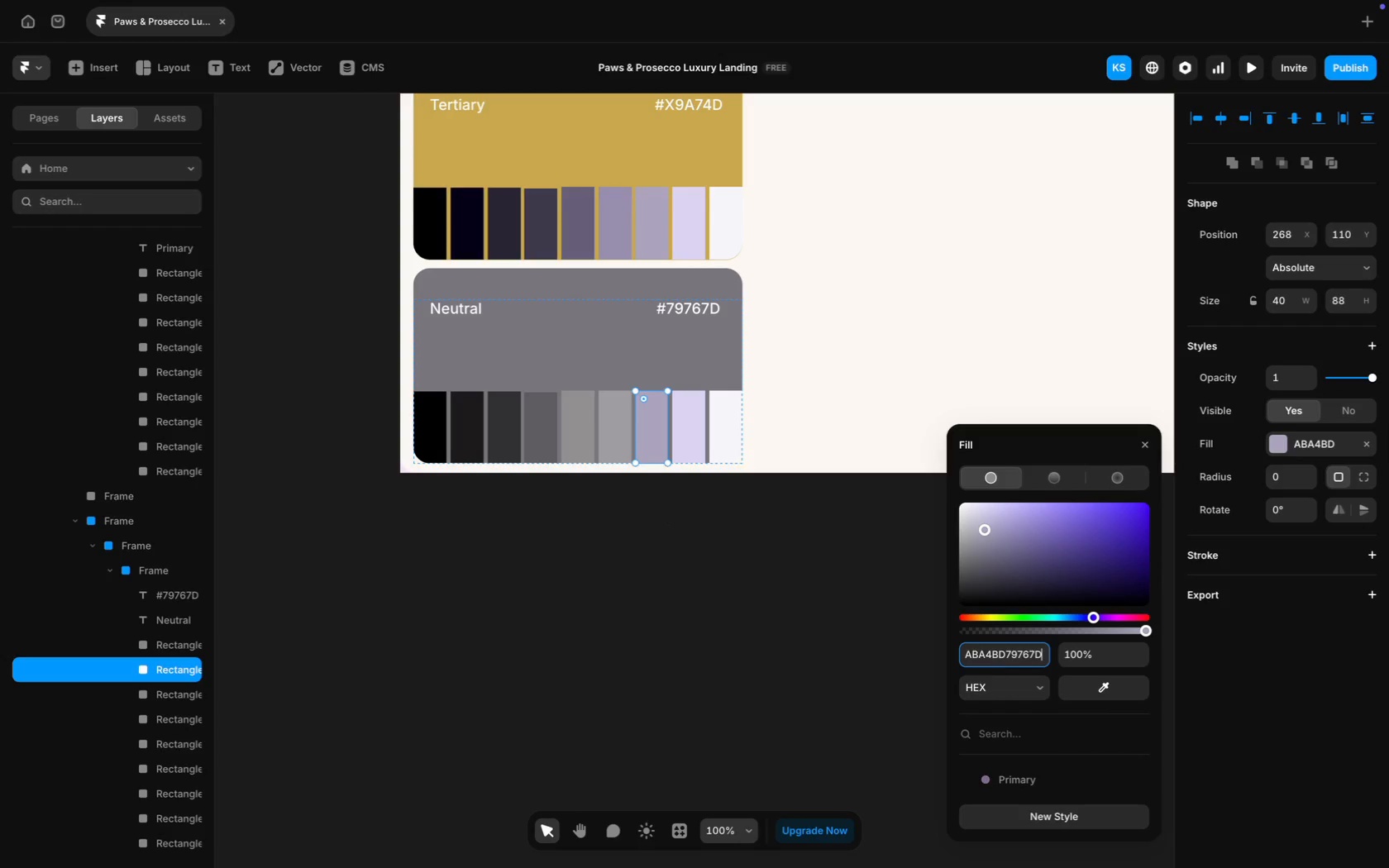 
key(Shift+ShiftRight)
 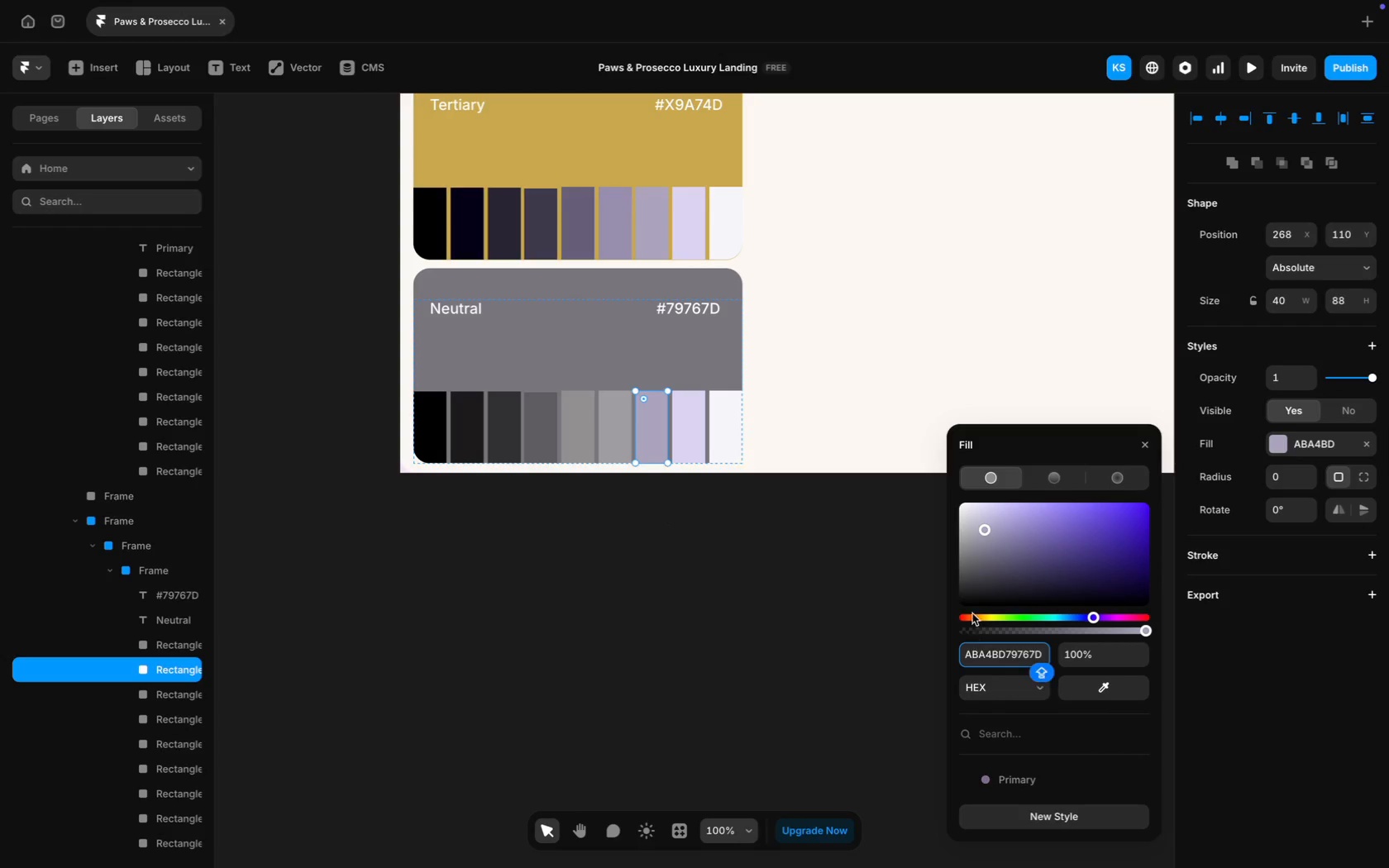 
key(Shift+Enter)
 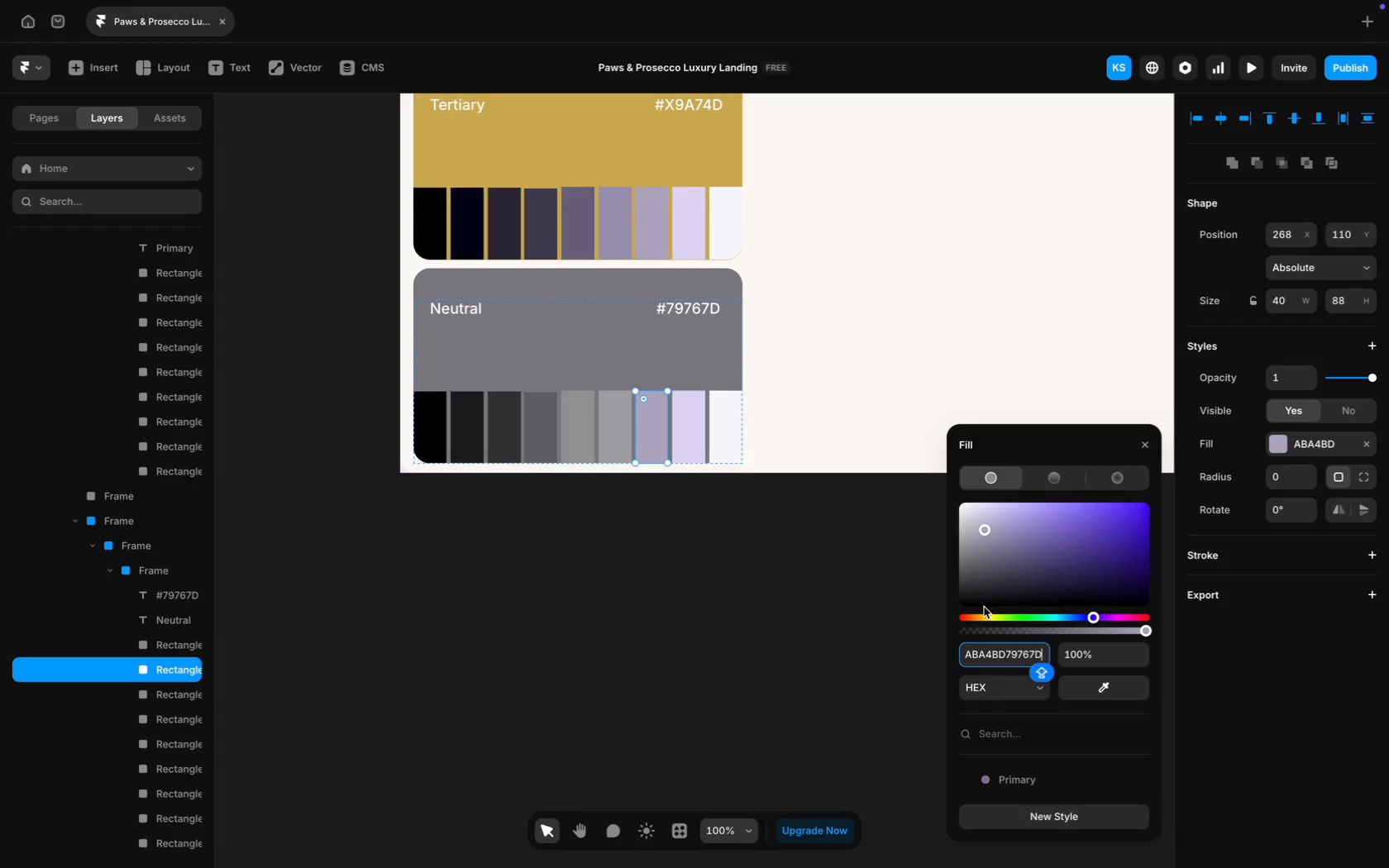 
key(Meta+CommandLeft)
 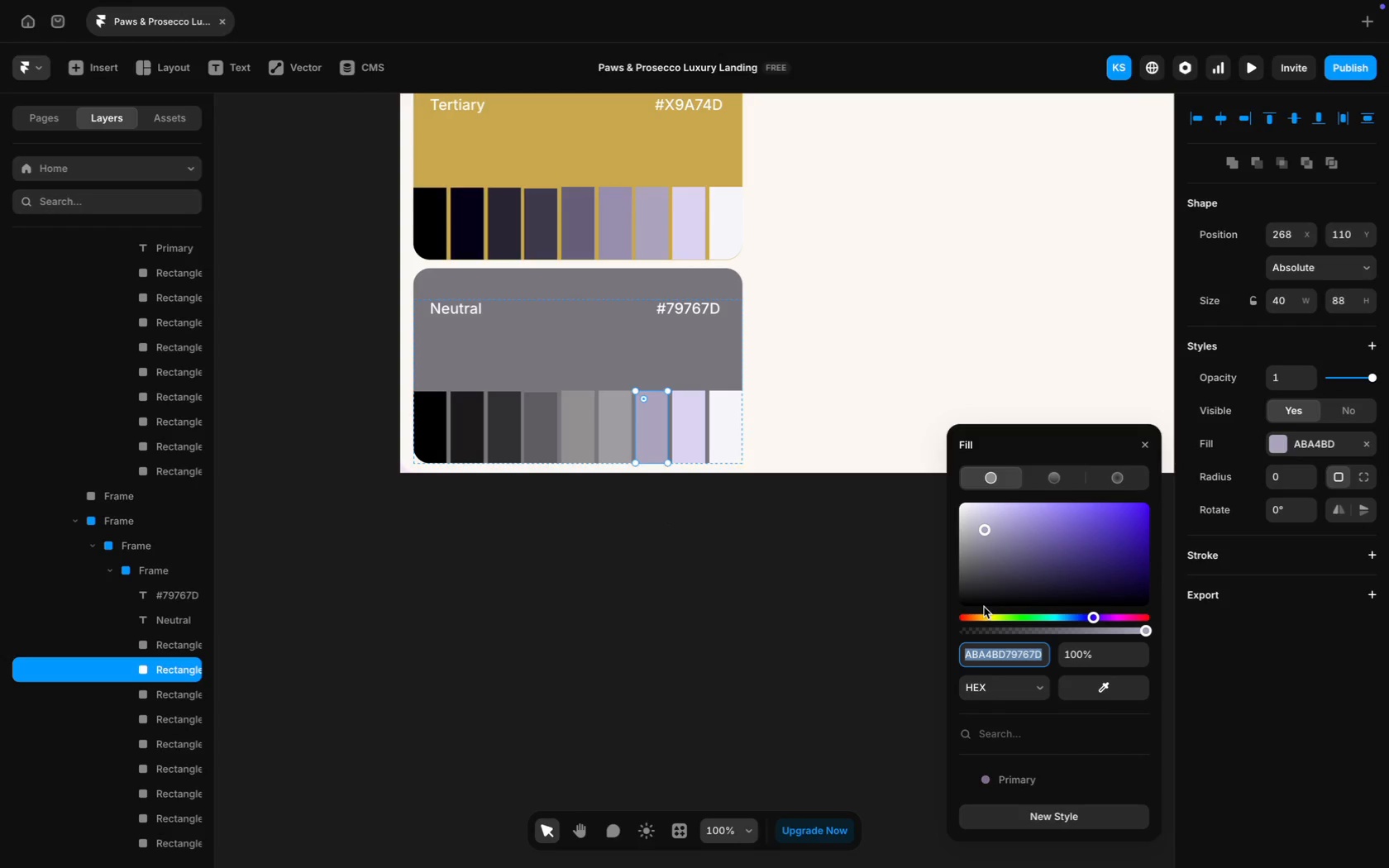 
key(Meta+A)
 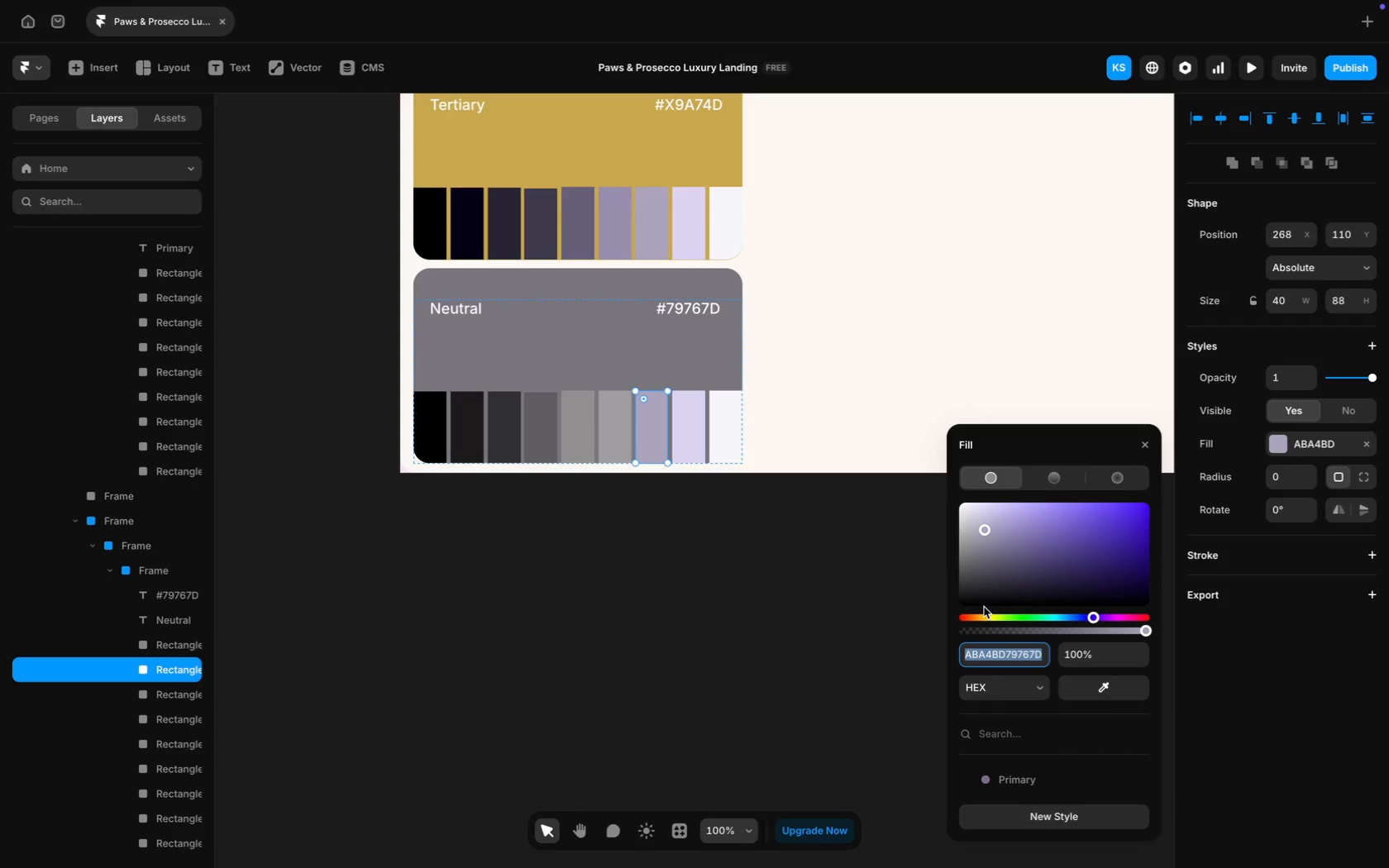 
key(Meta+V)
 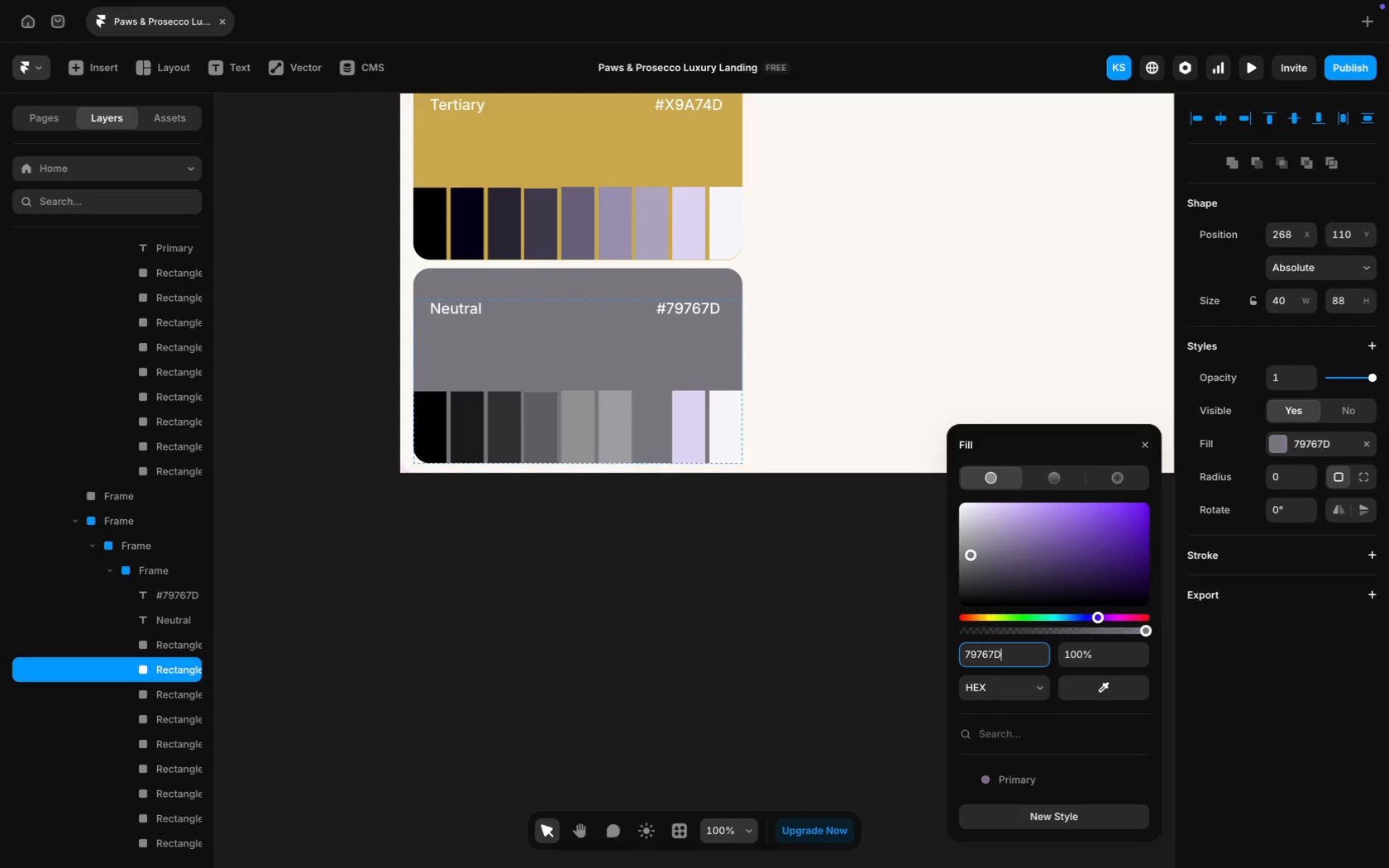 
key(Enter)
 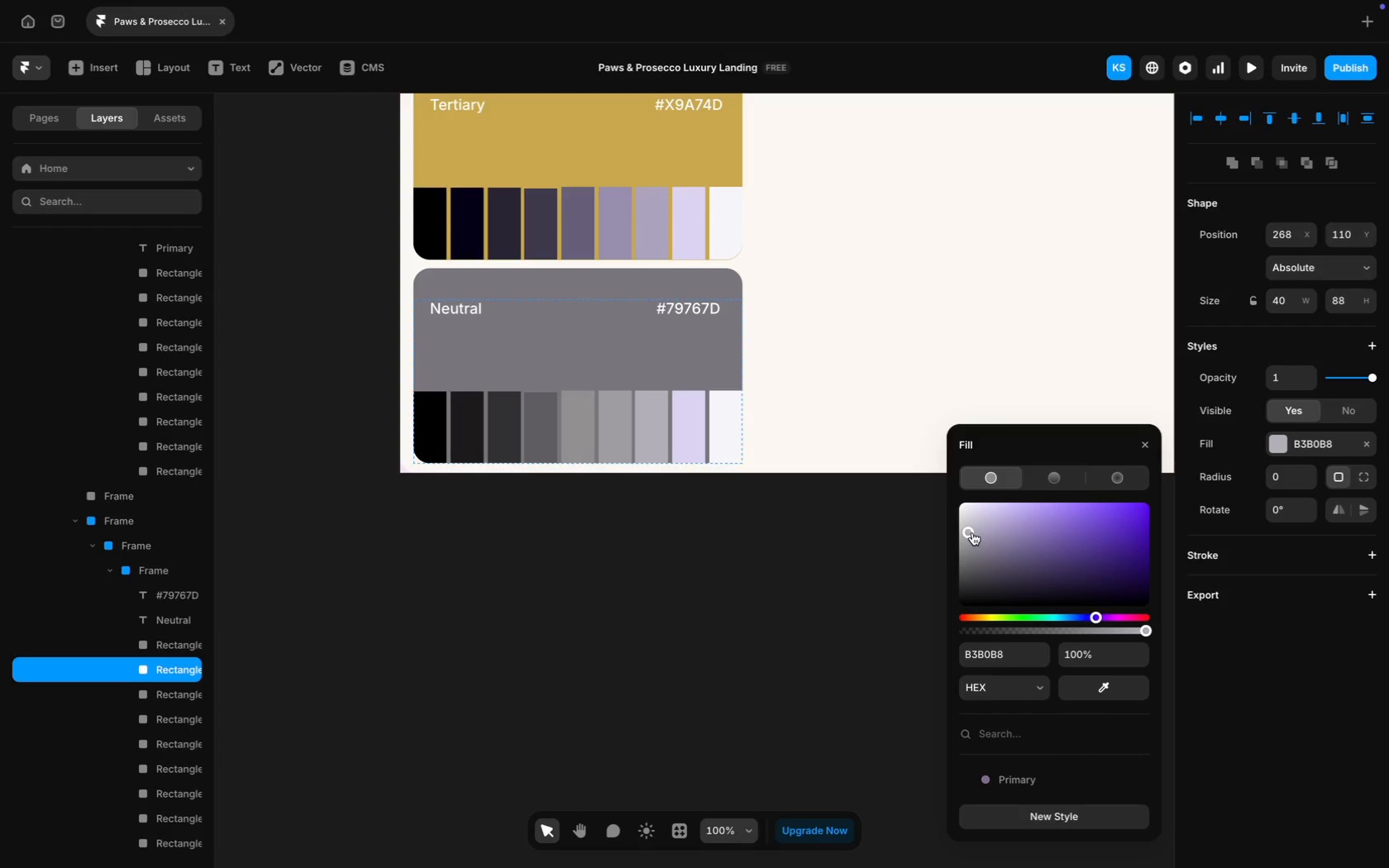 
wait(6.26)
 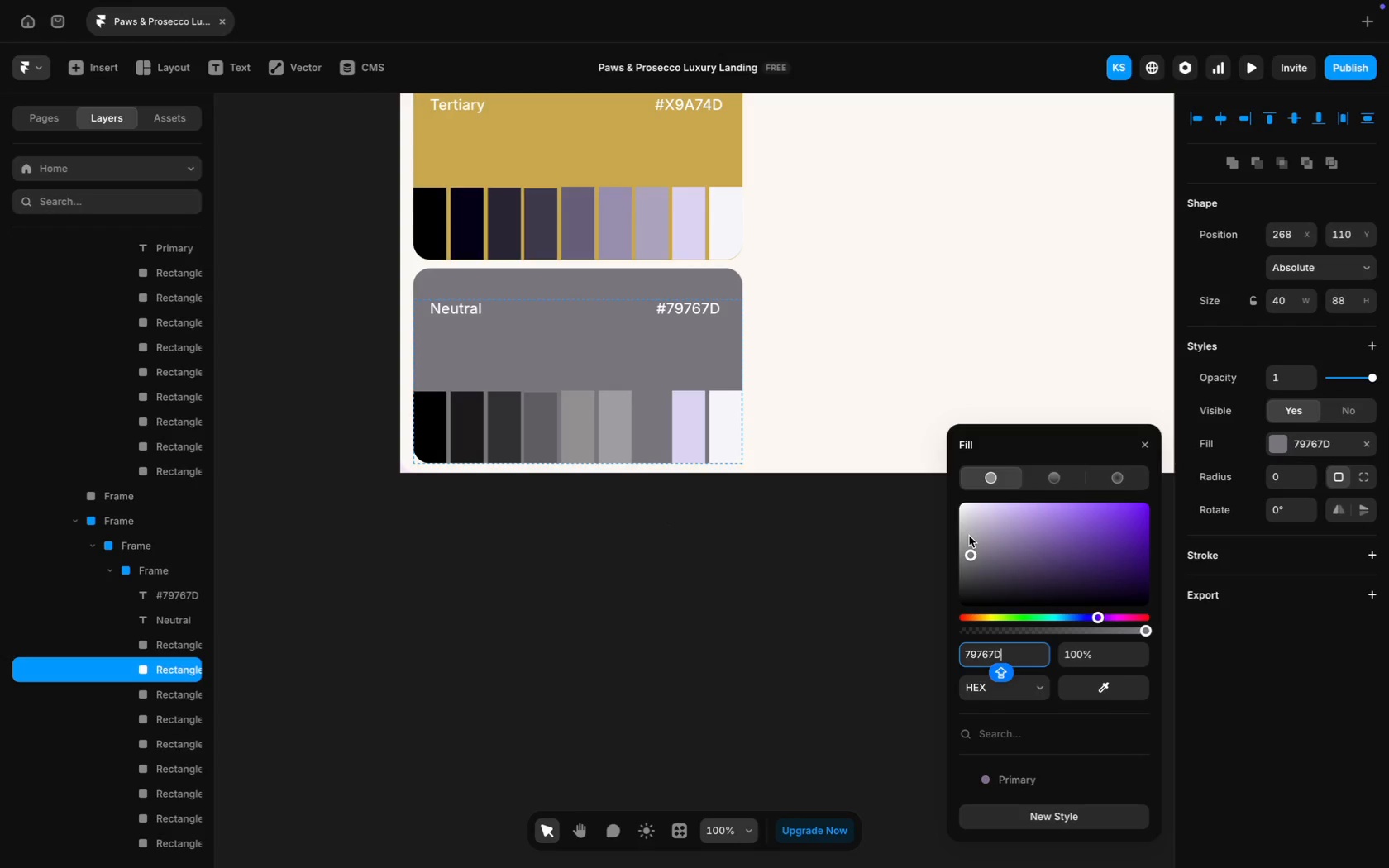 
left_click([961, 523])
 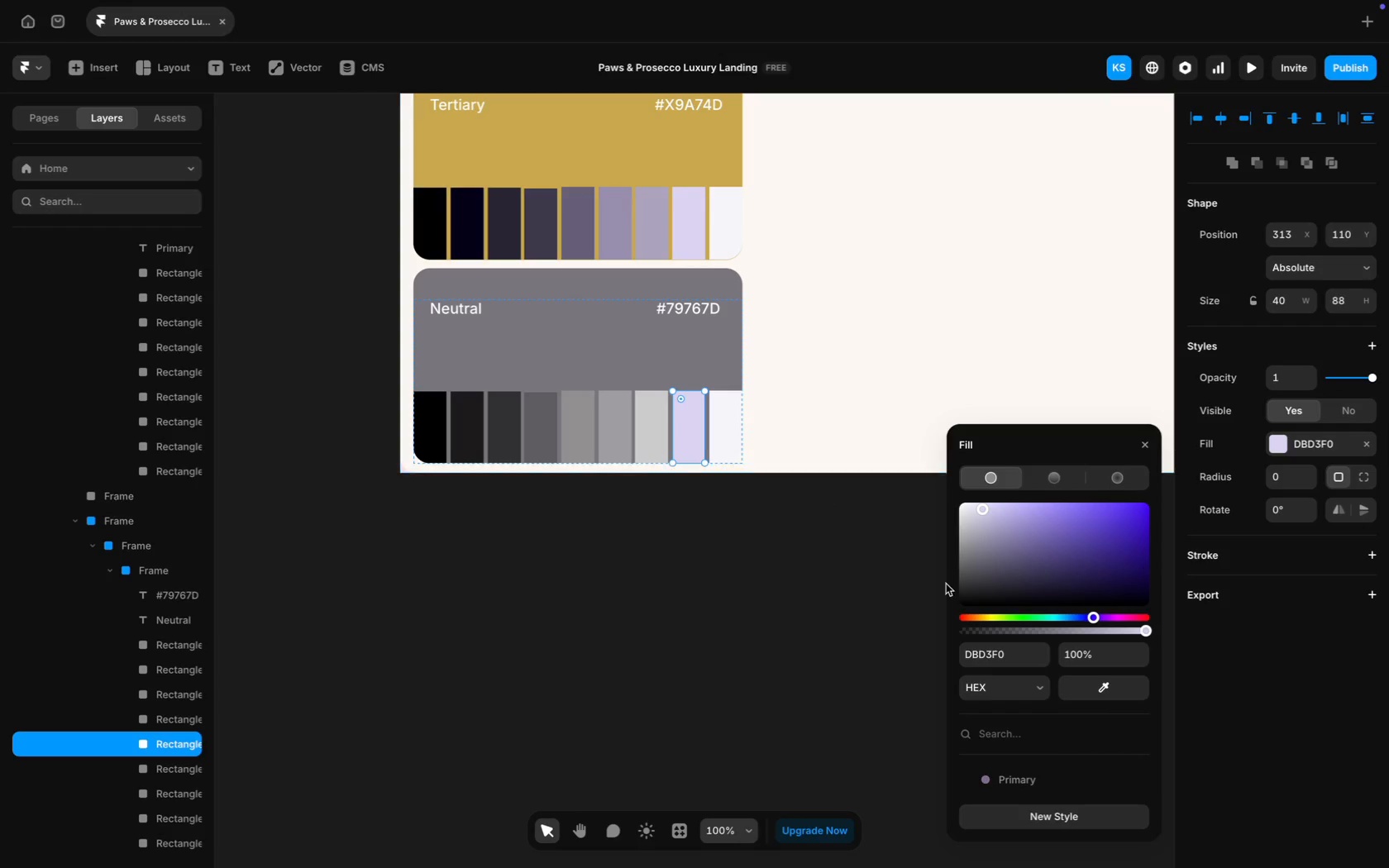 
left_click([987, 655])
 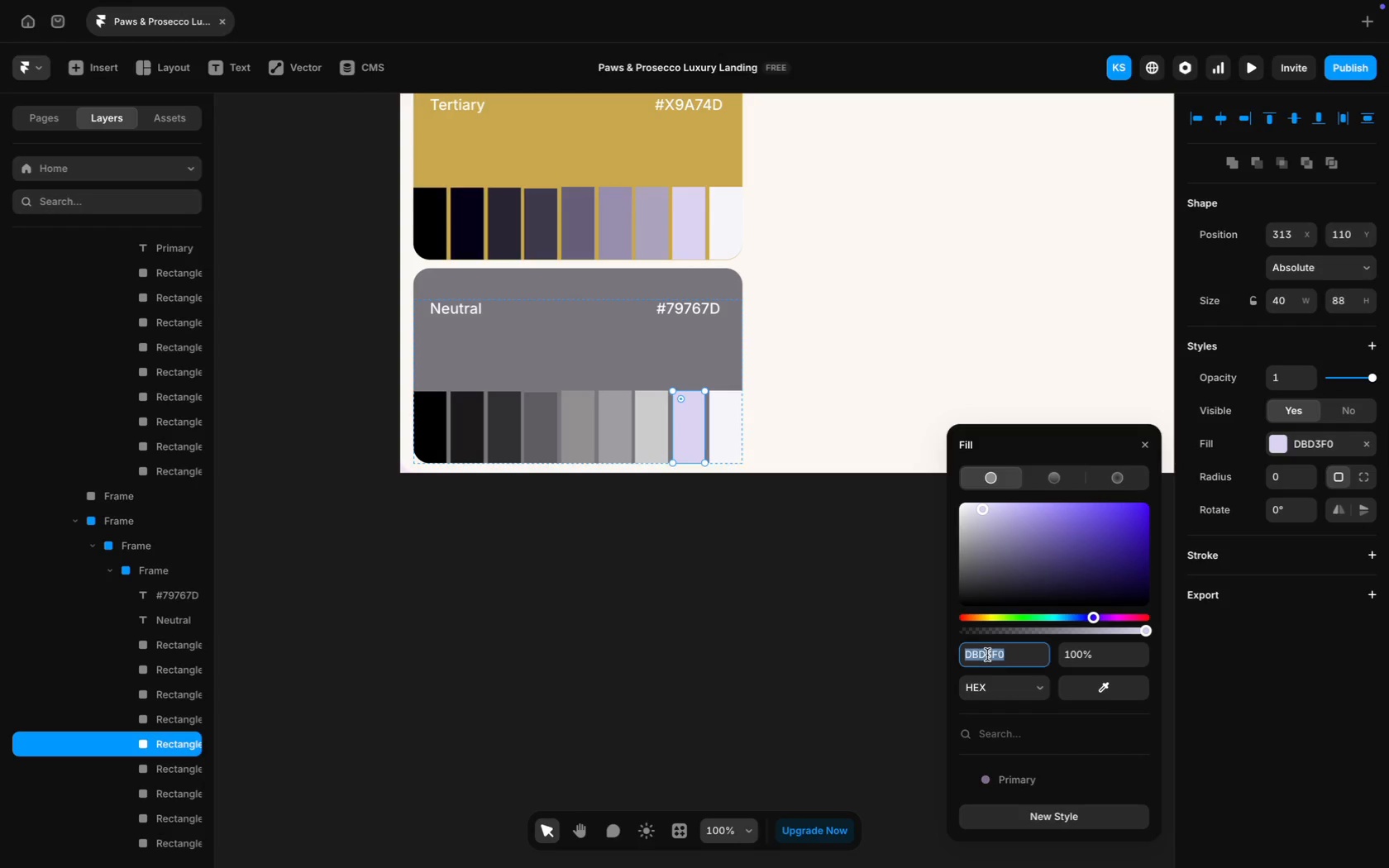 
key(Meta+V)
 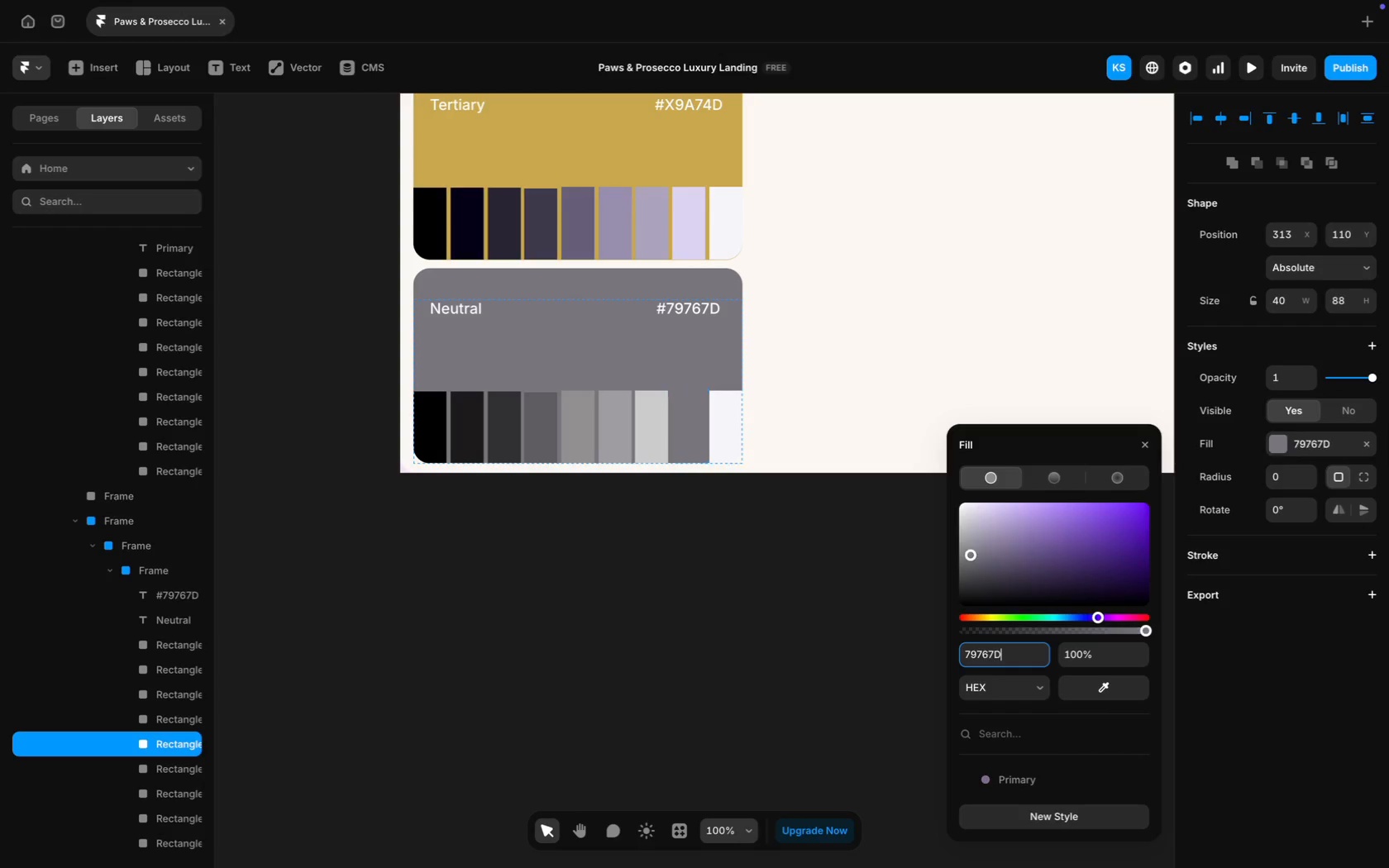 
key(Enter)
 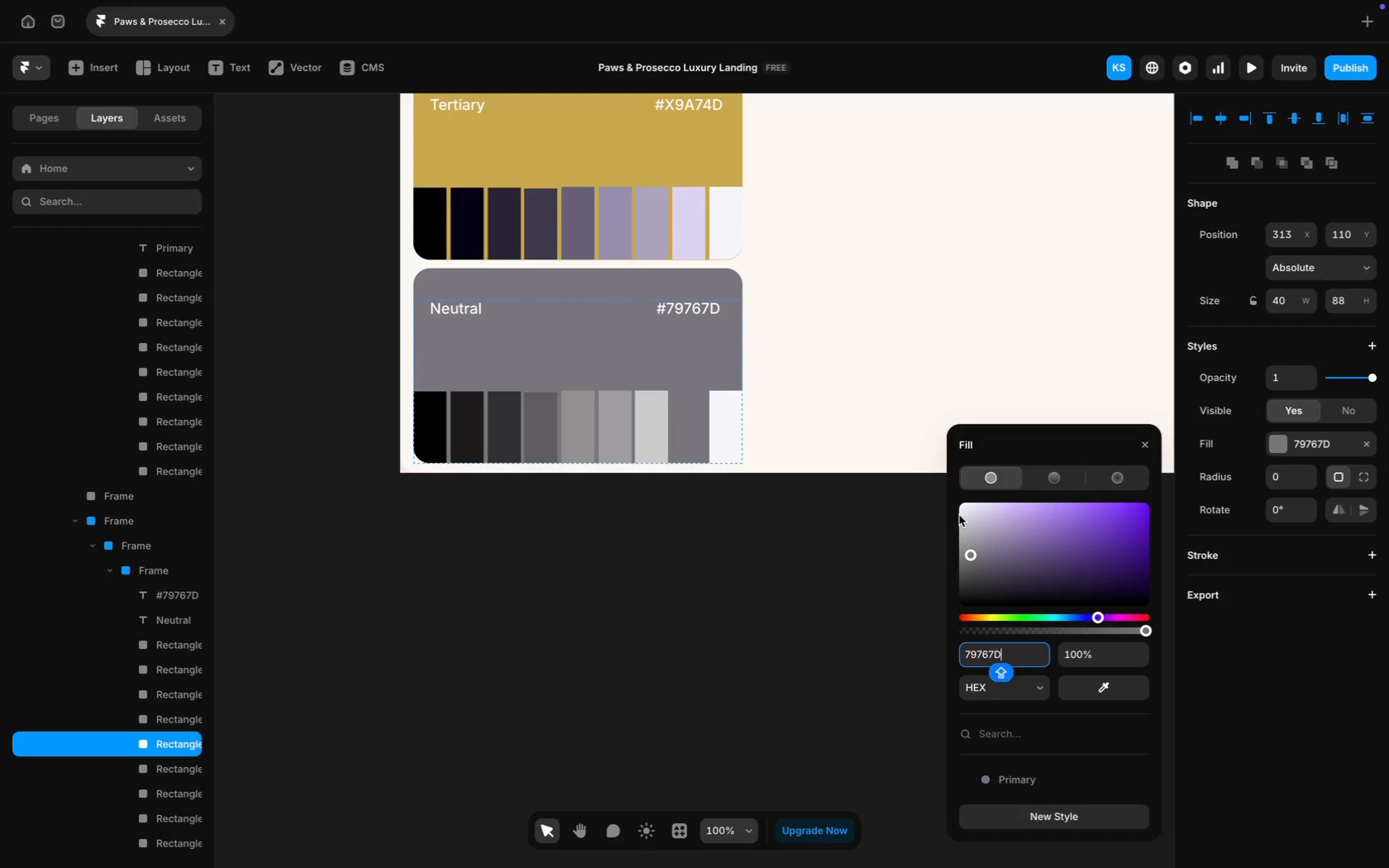 
left_click([962, 515])
 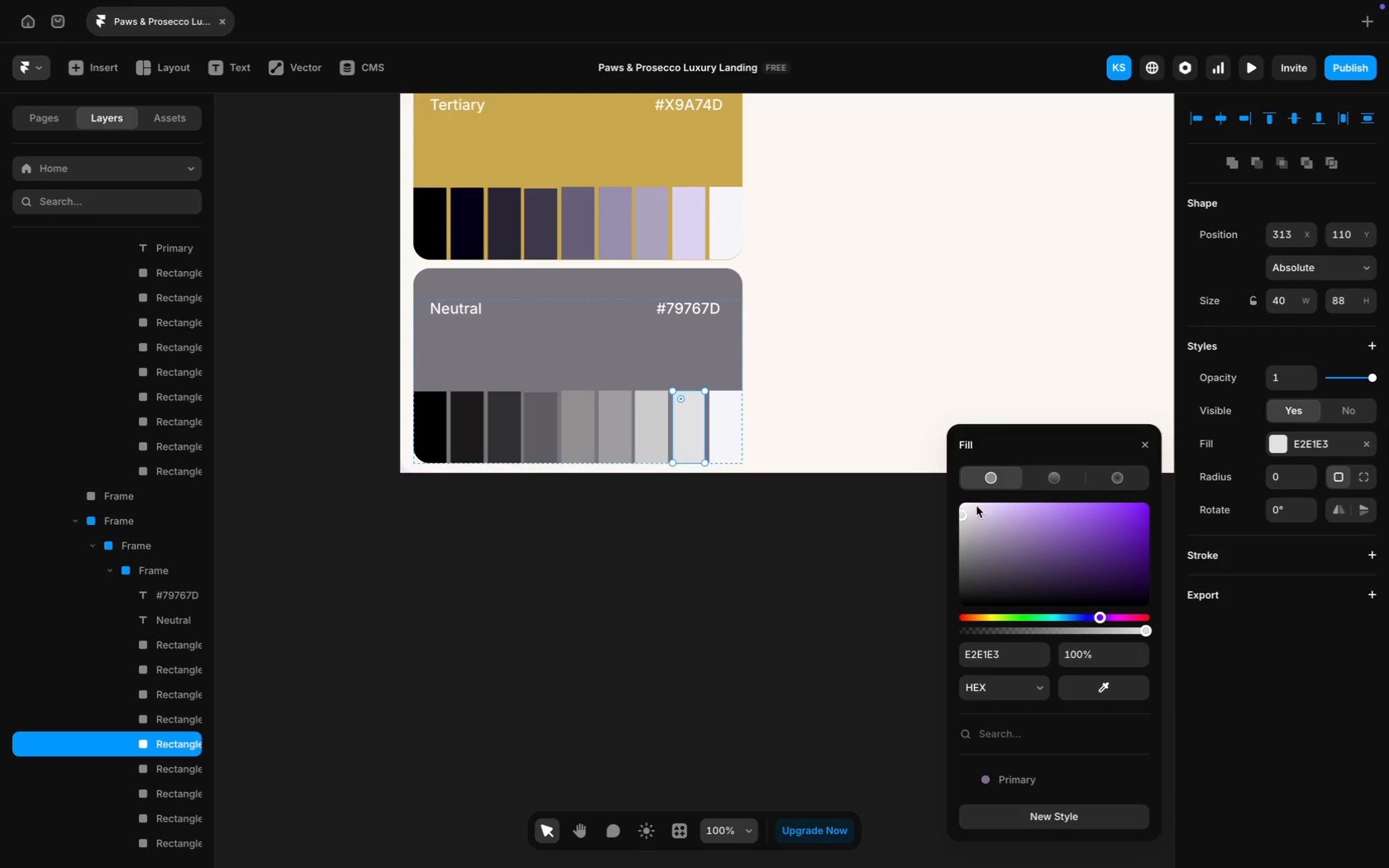 
wait(6.61)
 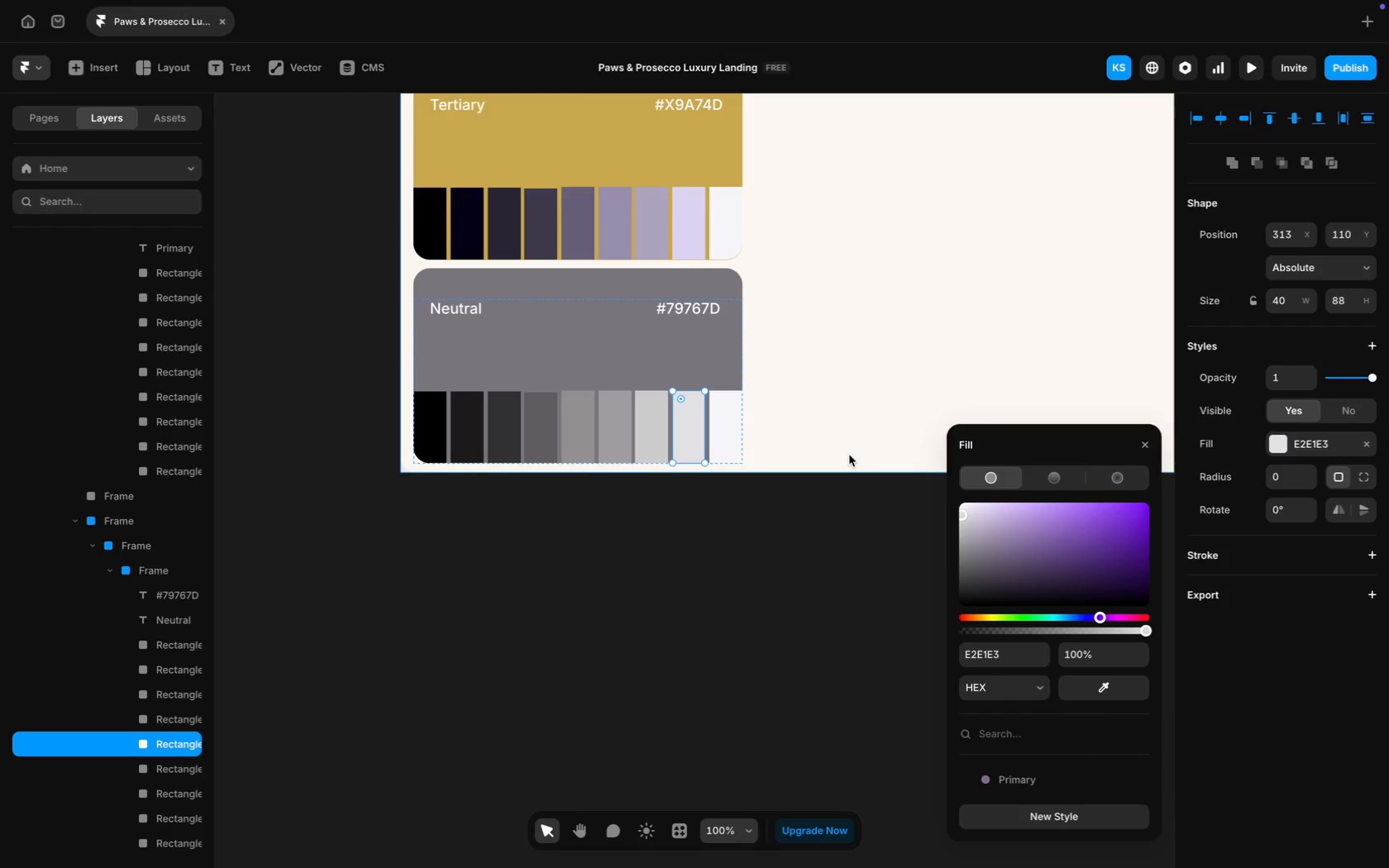 
left_click([969, 505])
 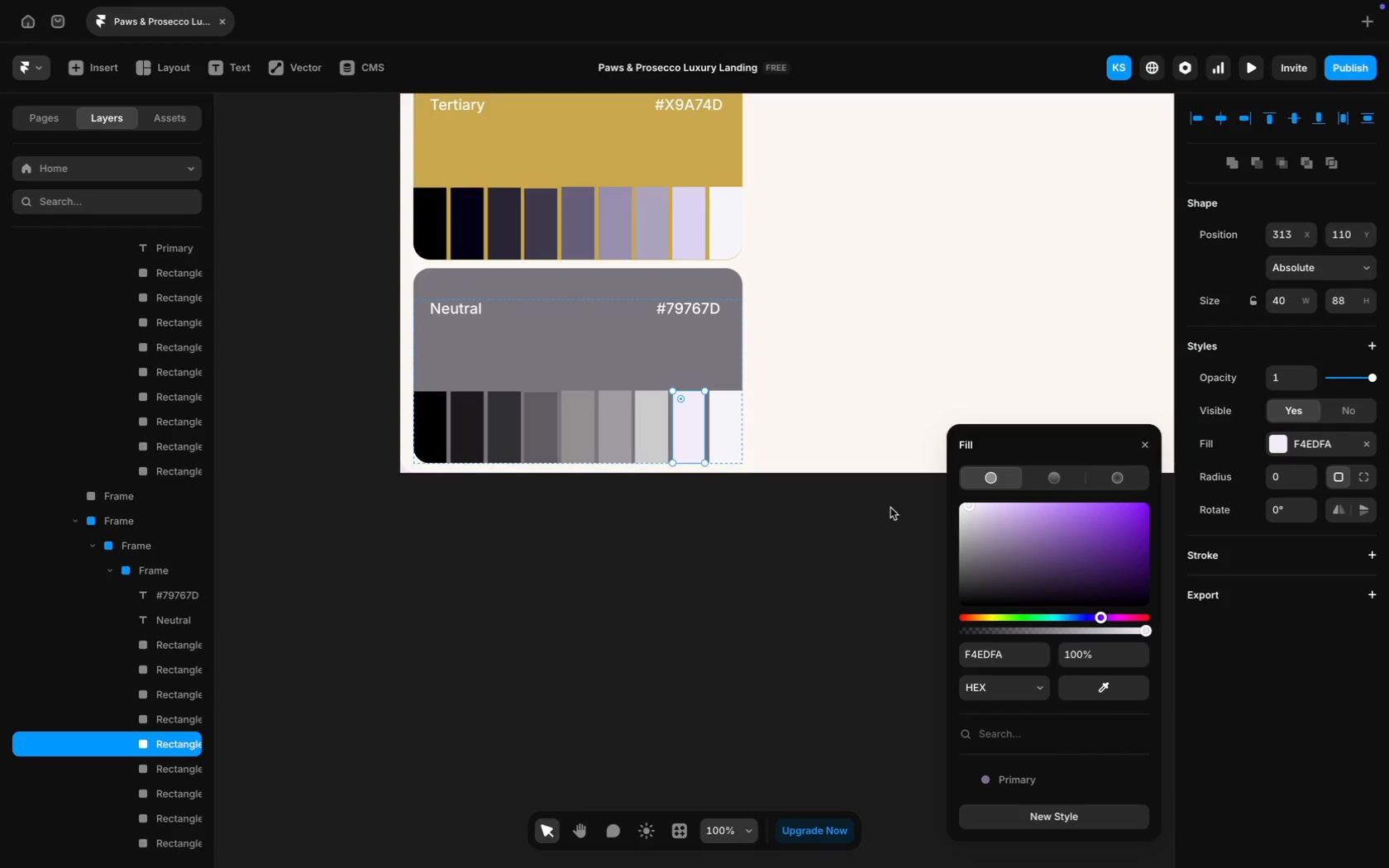 
scroll: coordinate [757, 411], scroll_direction: up, amount: 22.0
 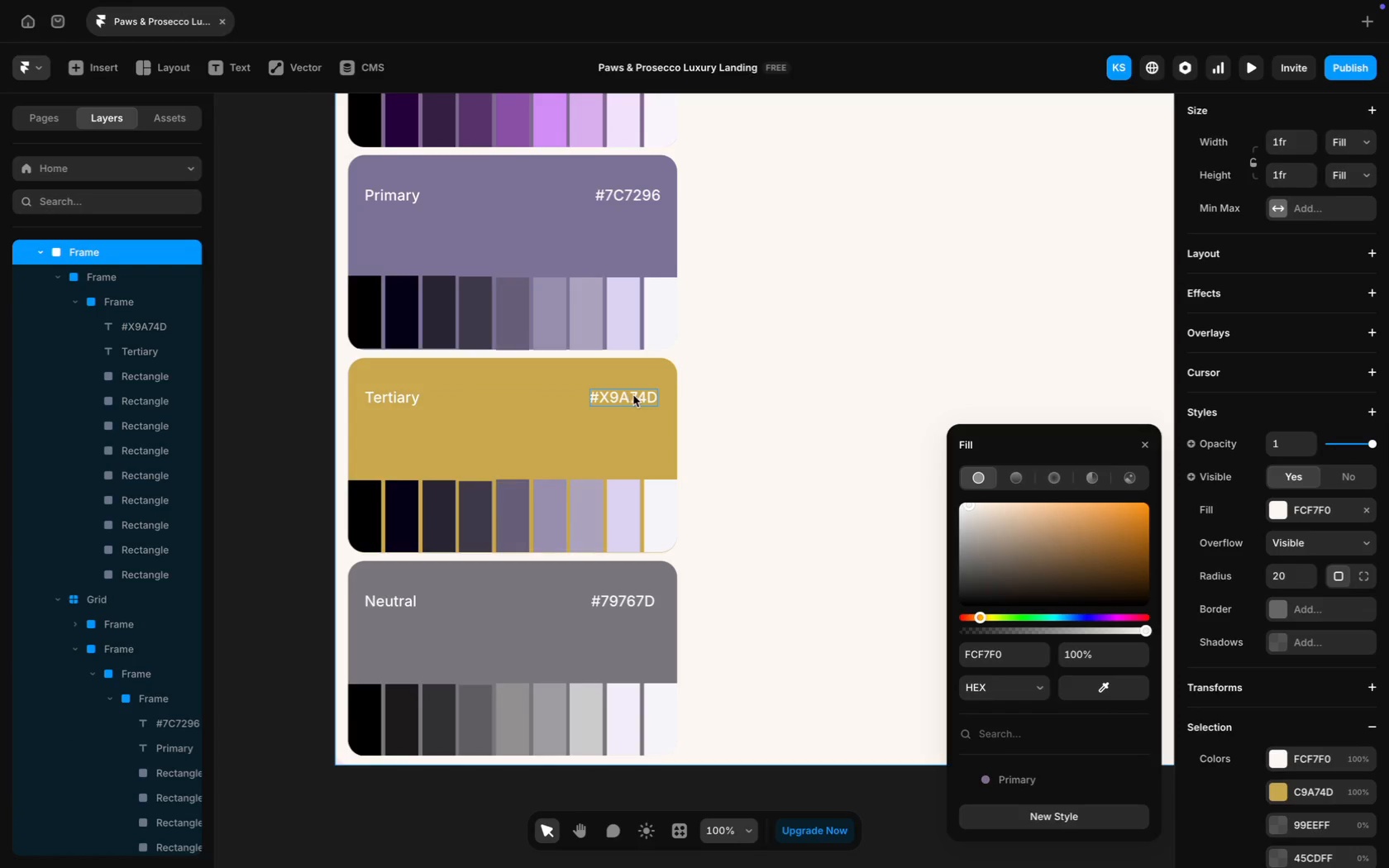 
double_click([641, 396])
 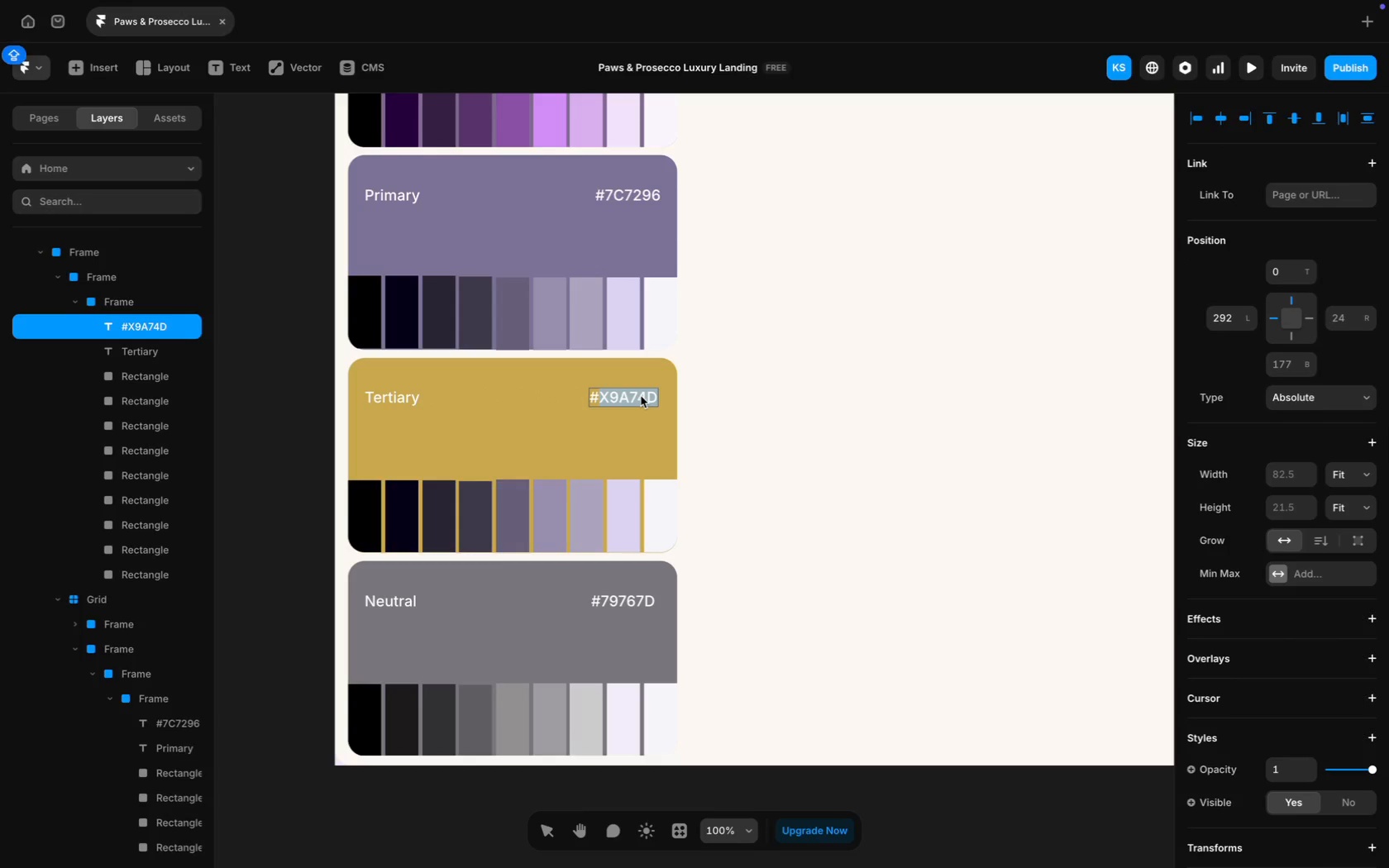 
key(Meta+C)
 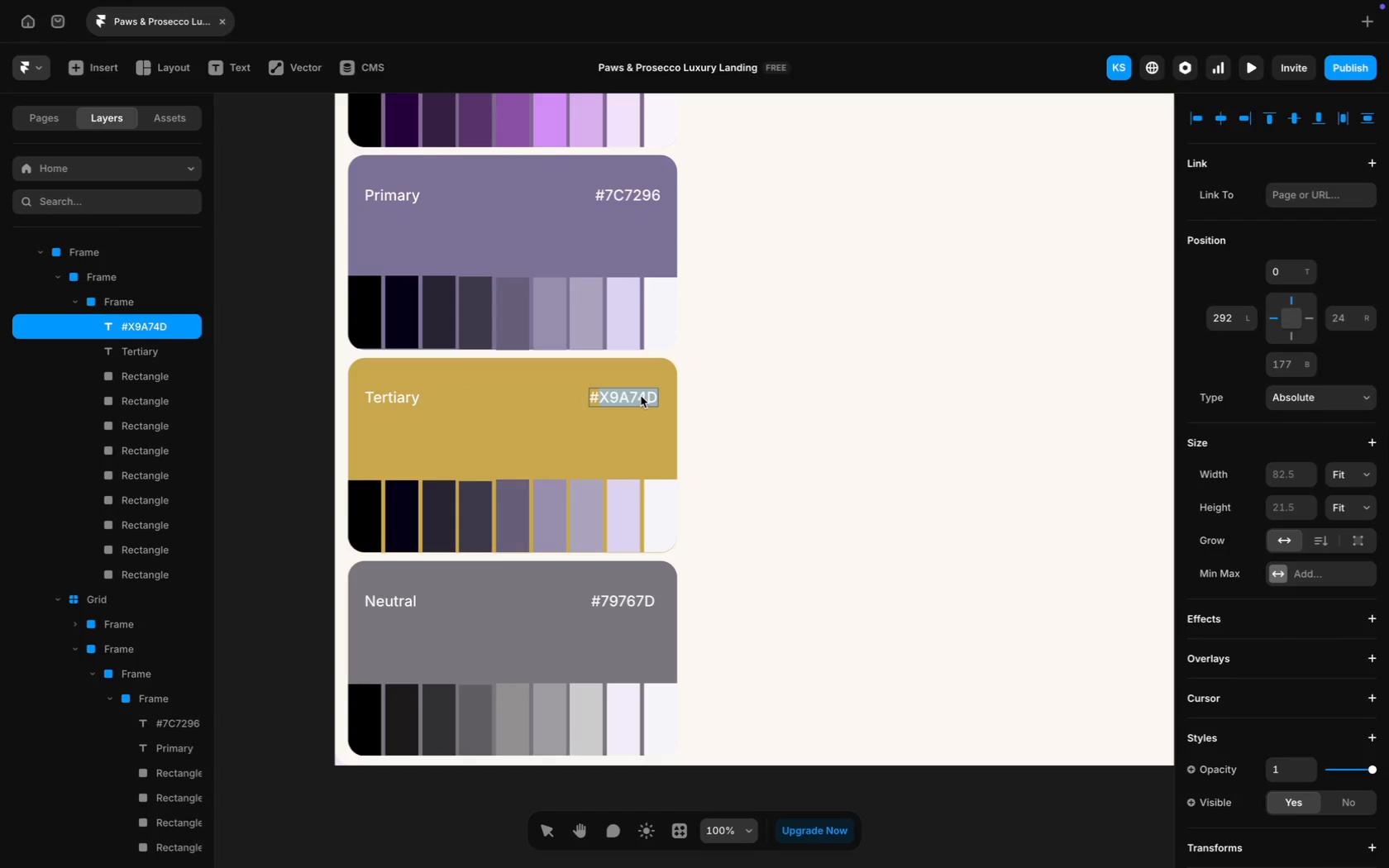 
key(Meta+C)
 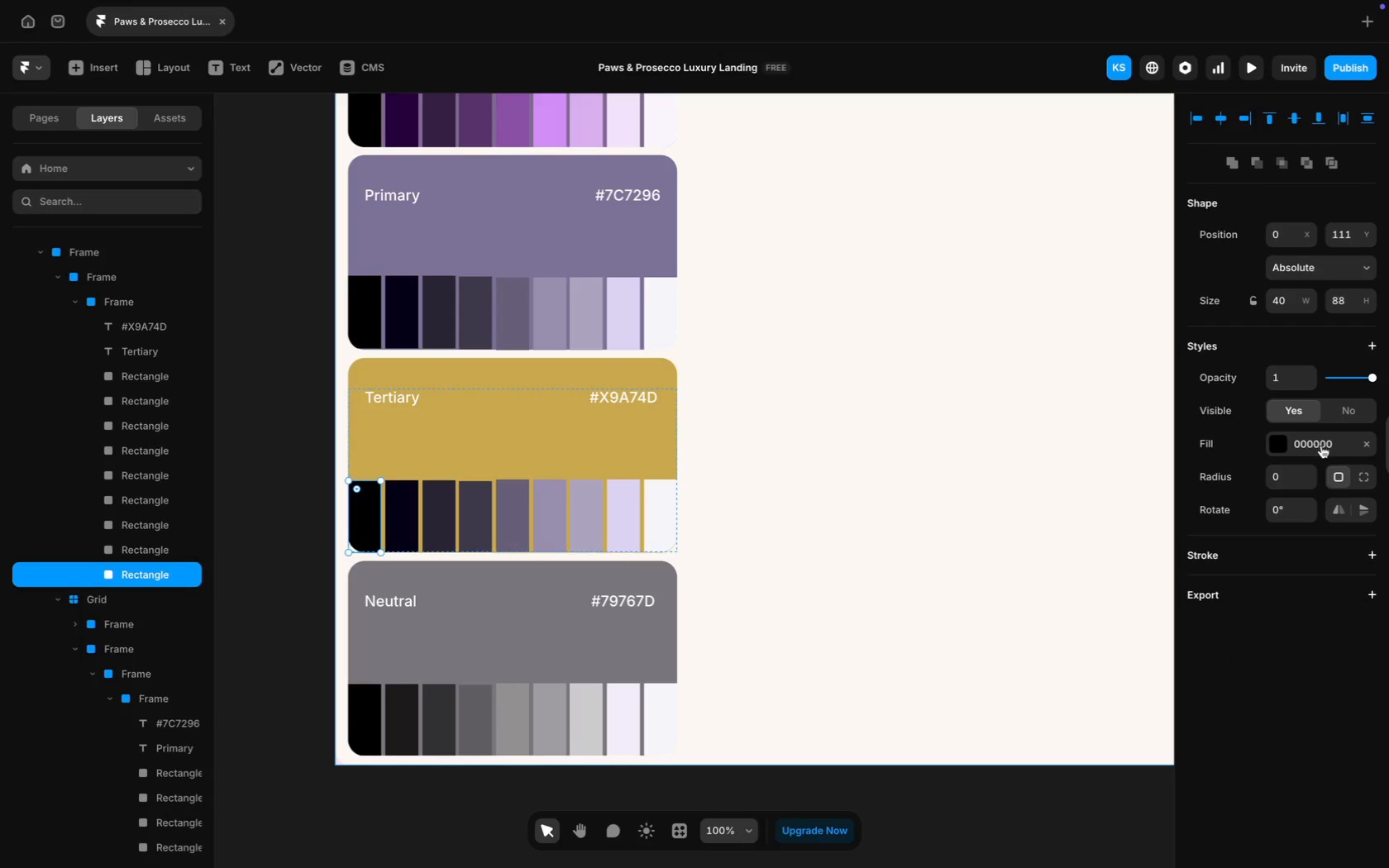 
key(Meta+V)
 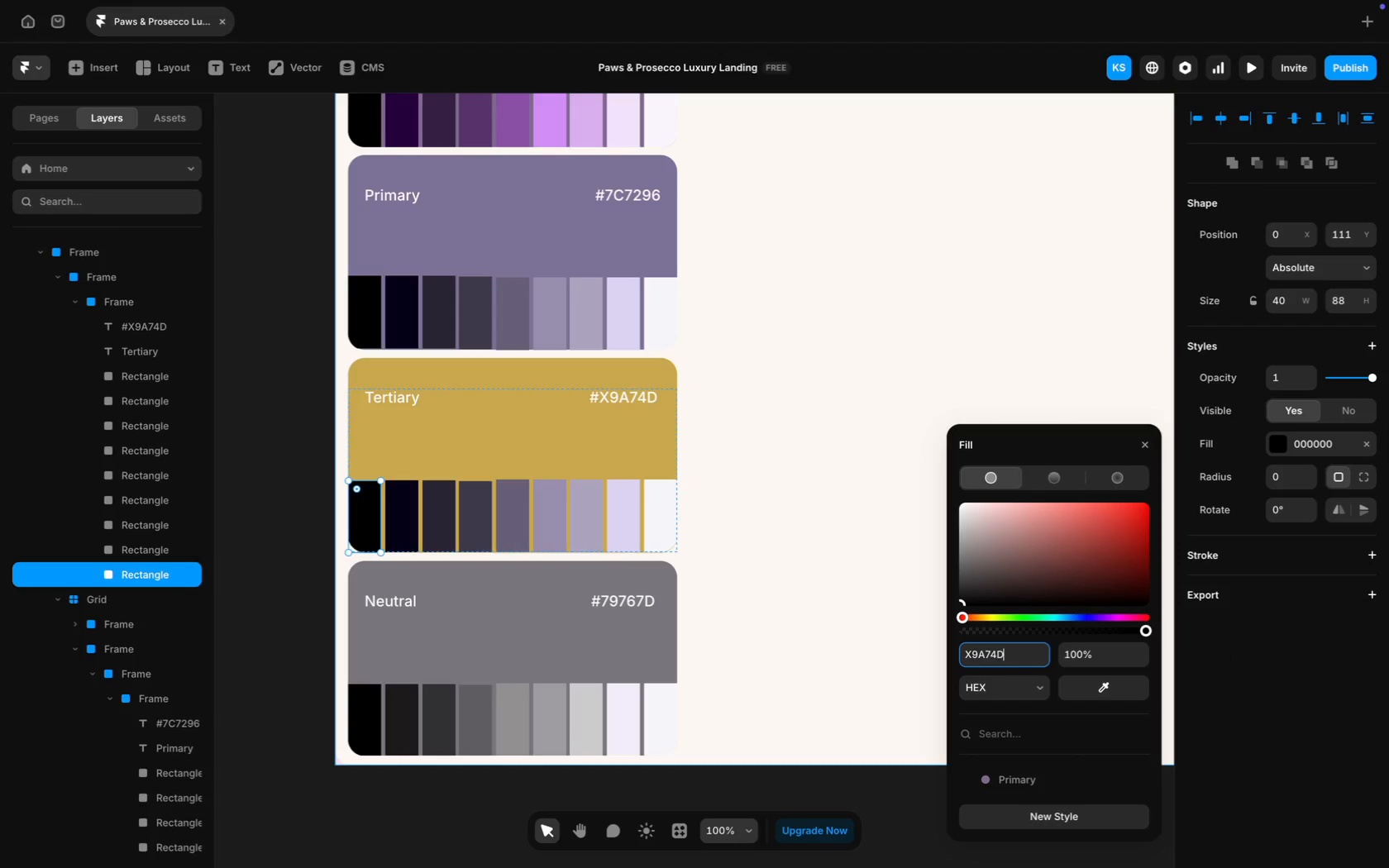 
key(Enter)
 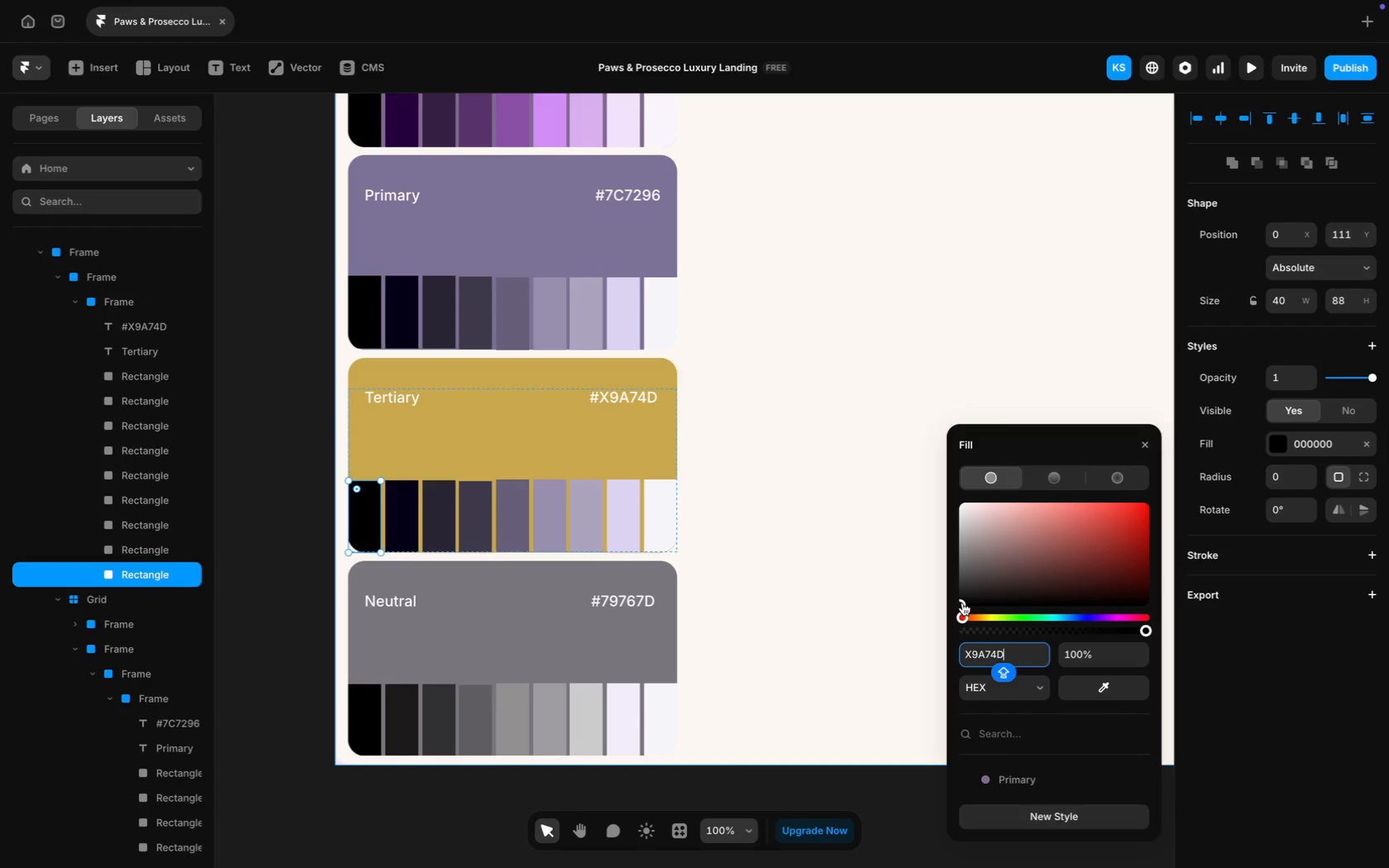 
wait(7.68)
 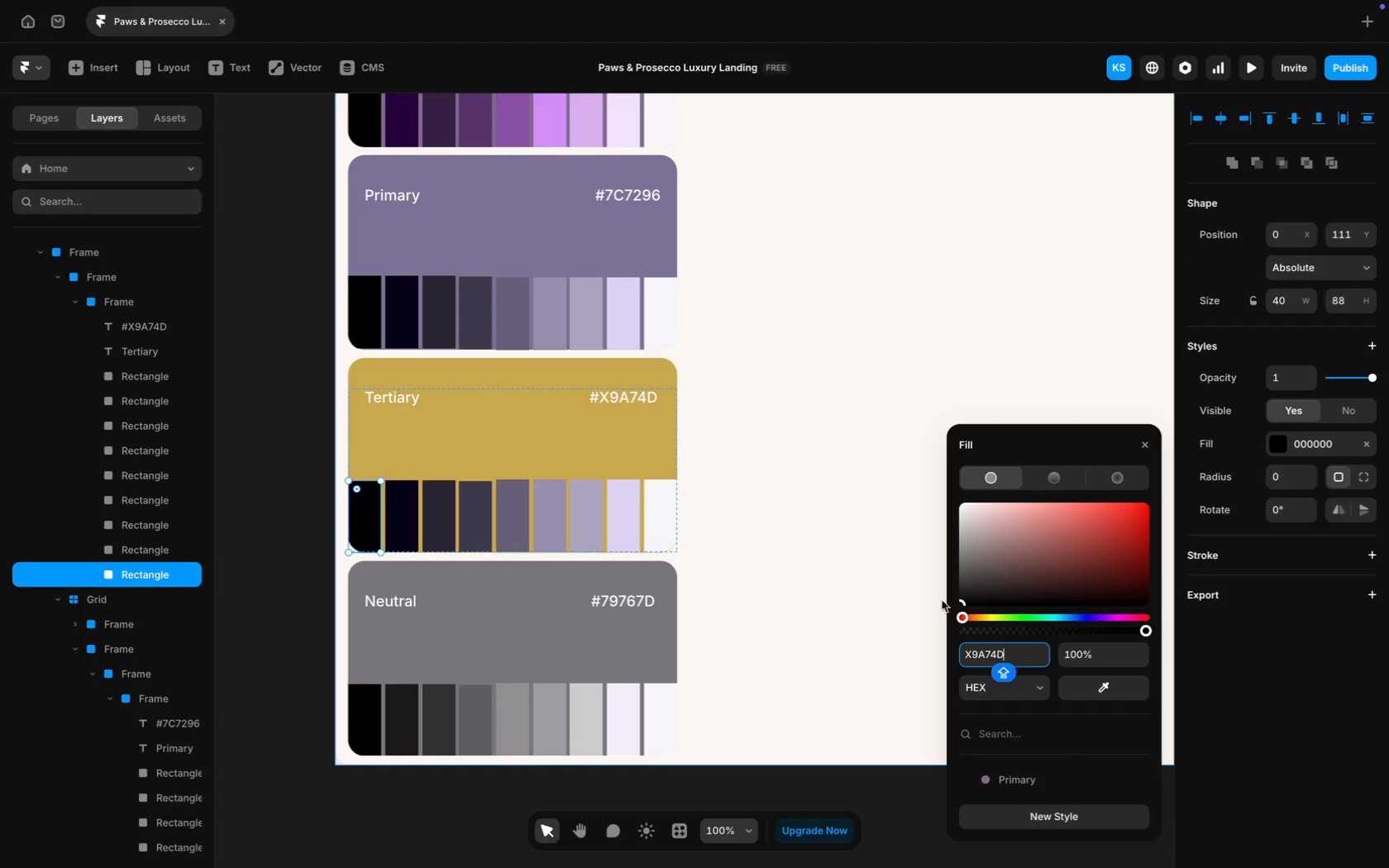 
double_click([628, 392])
 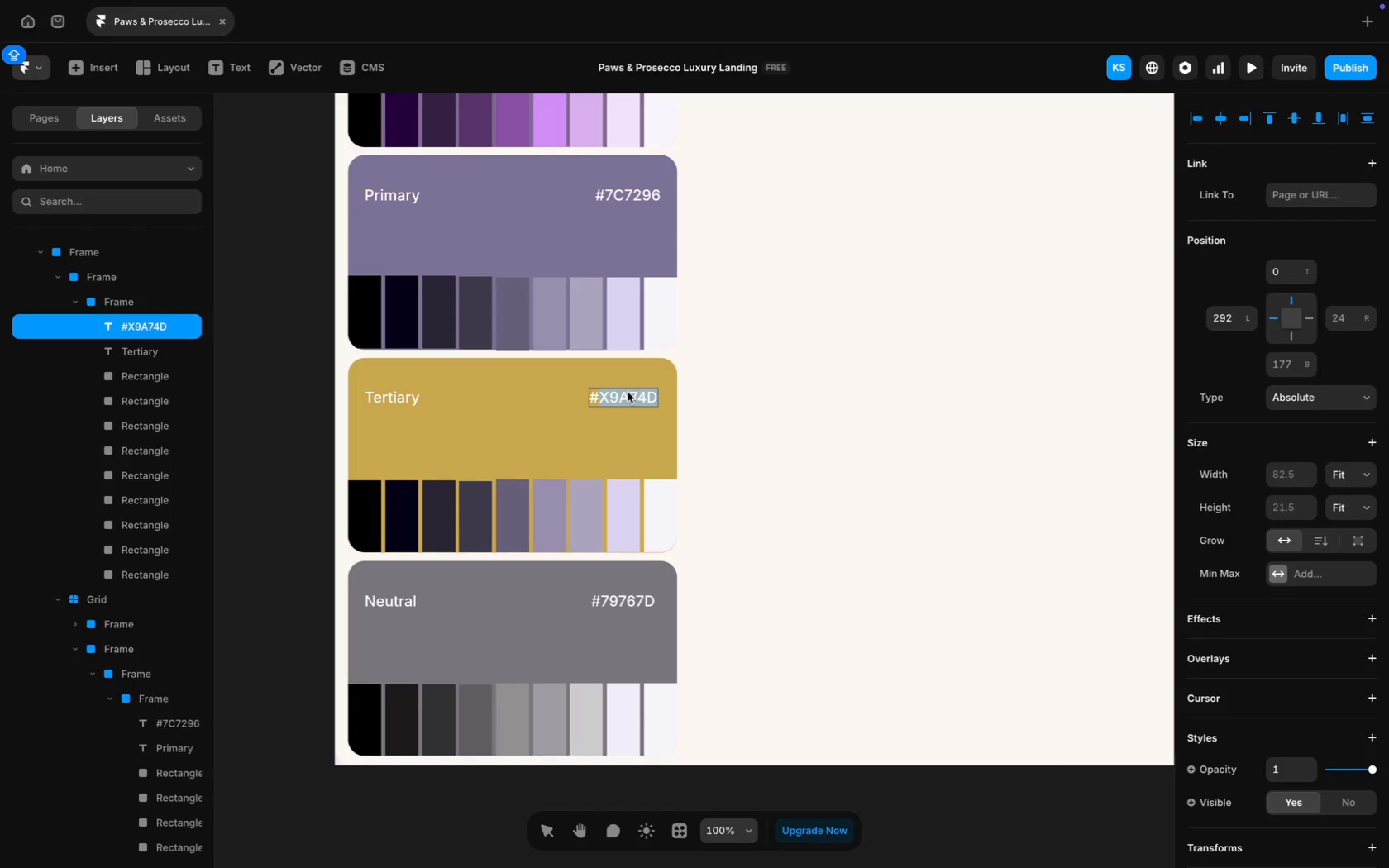 
type(C9A74D)
 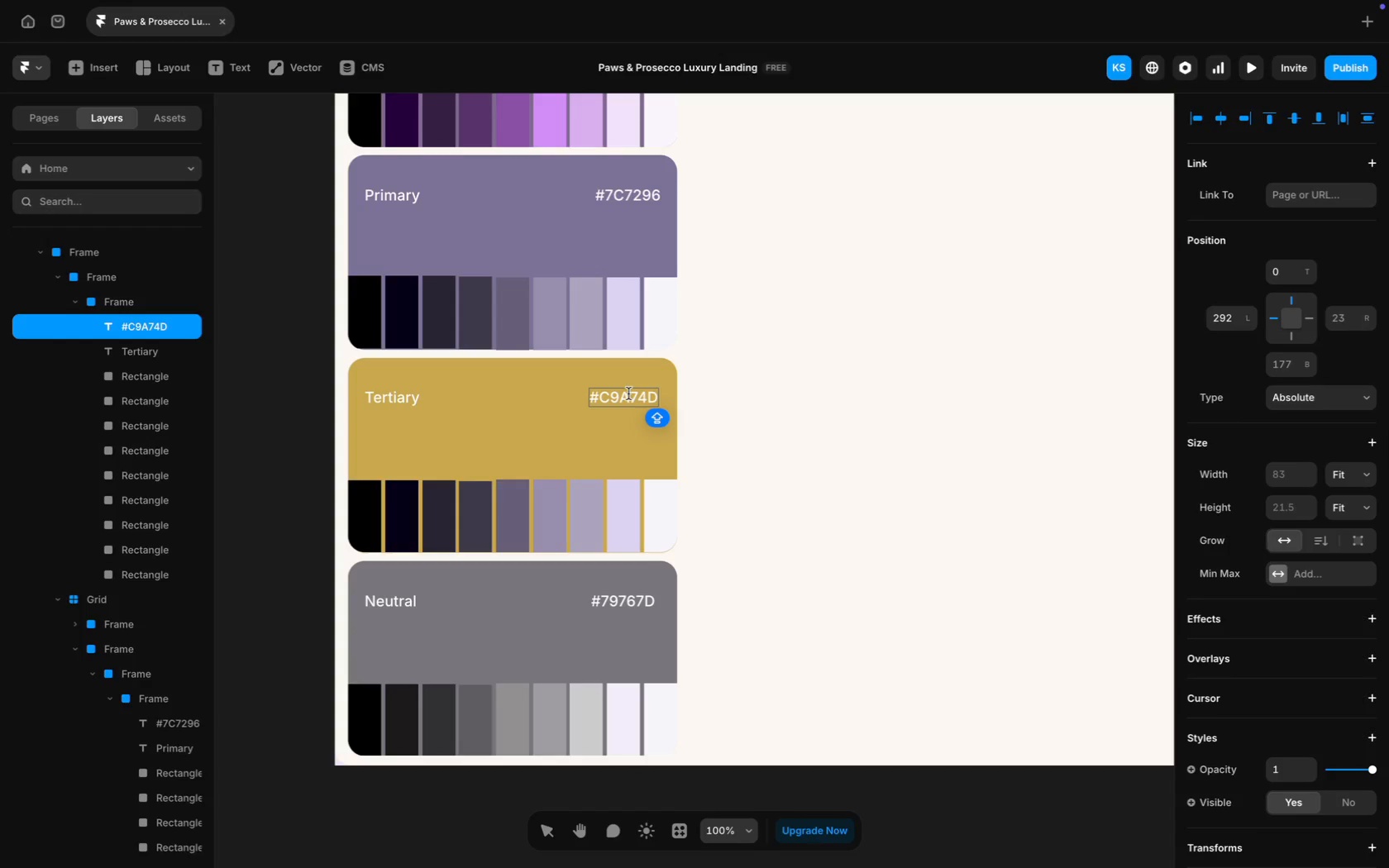 
double_click([628, 394])
 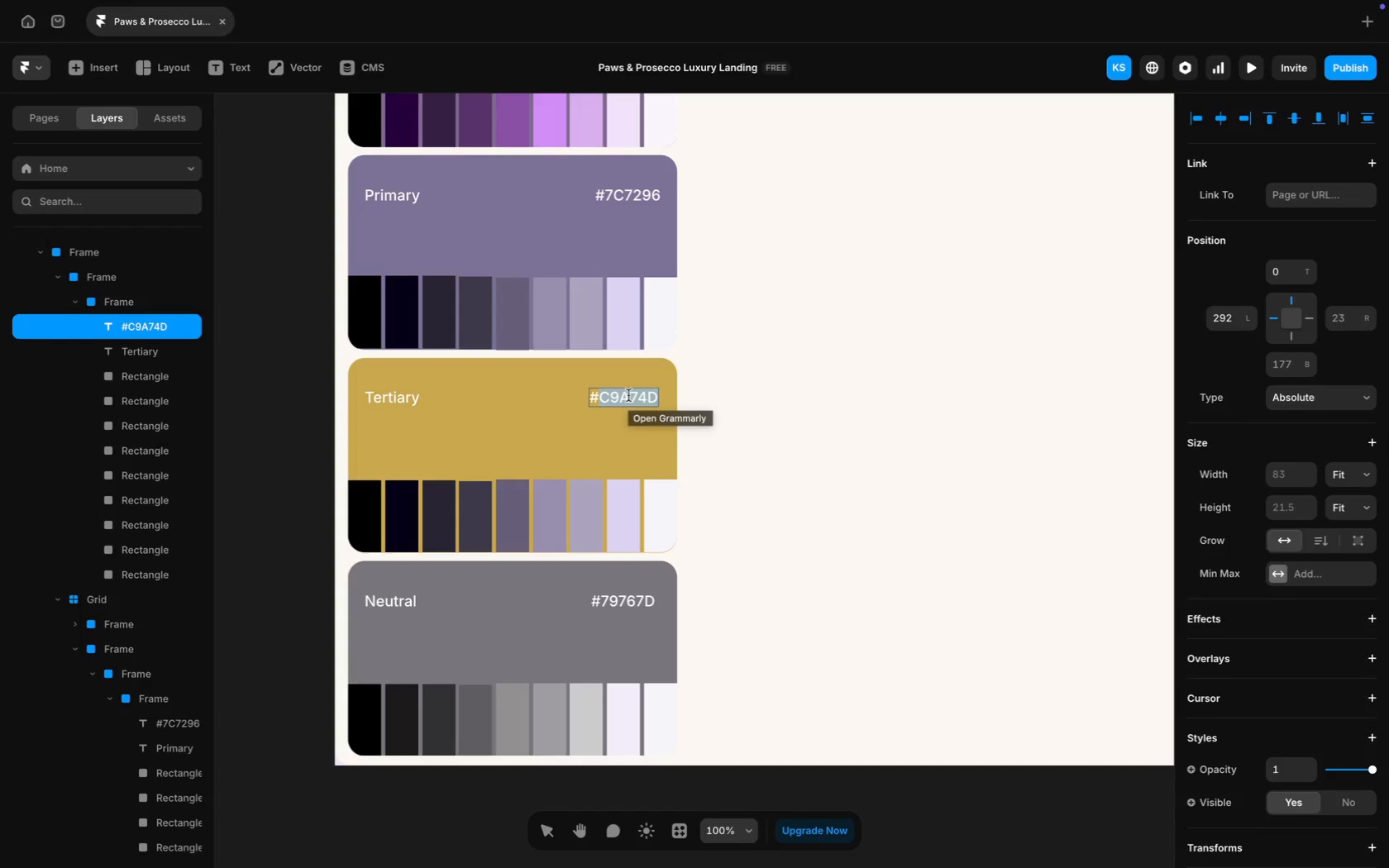 
key(Meta+C)
 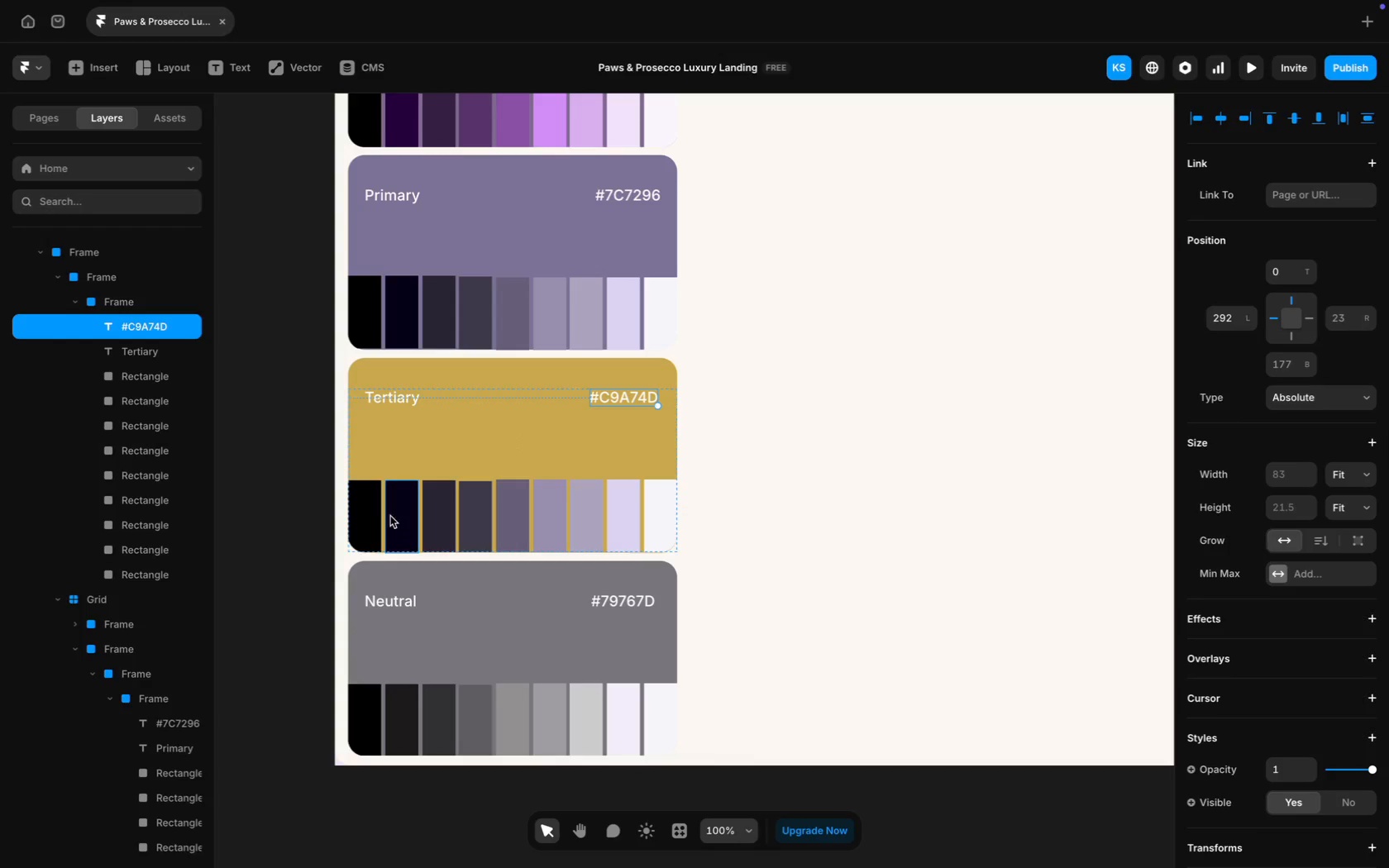 
left_click([371, 512])
 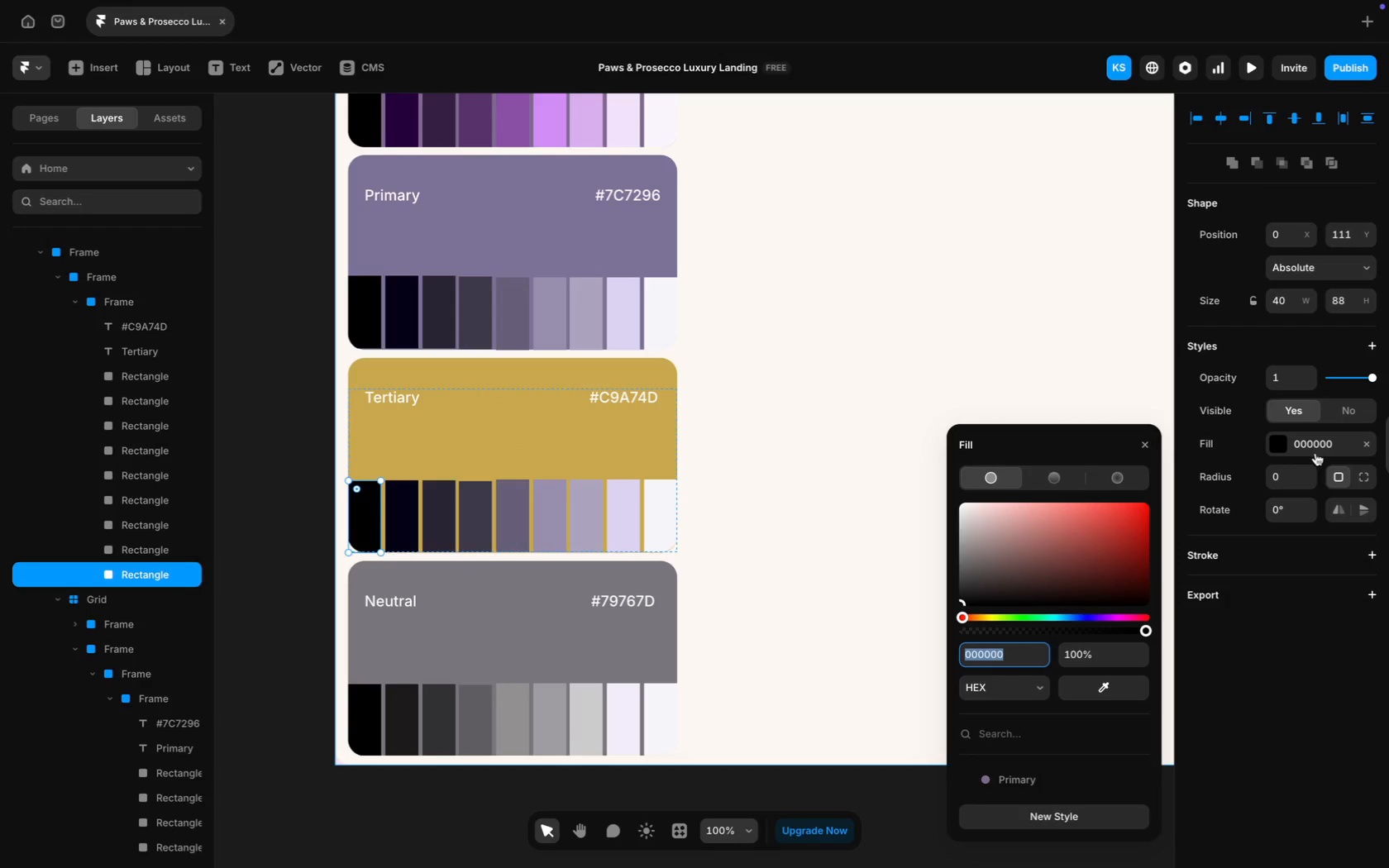 
key(Meta+V)
 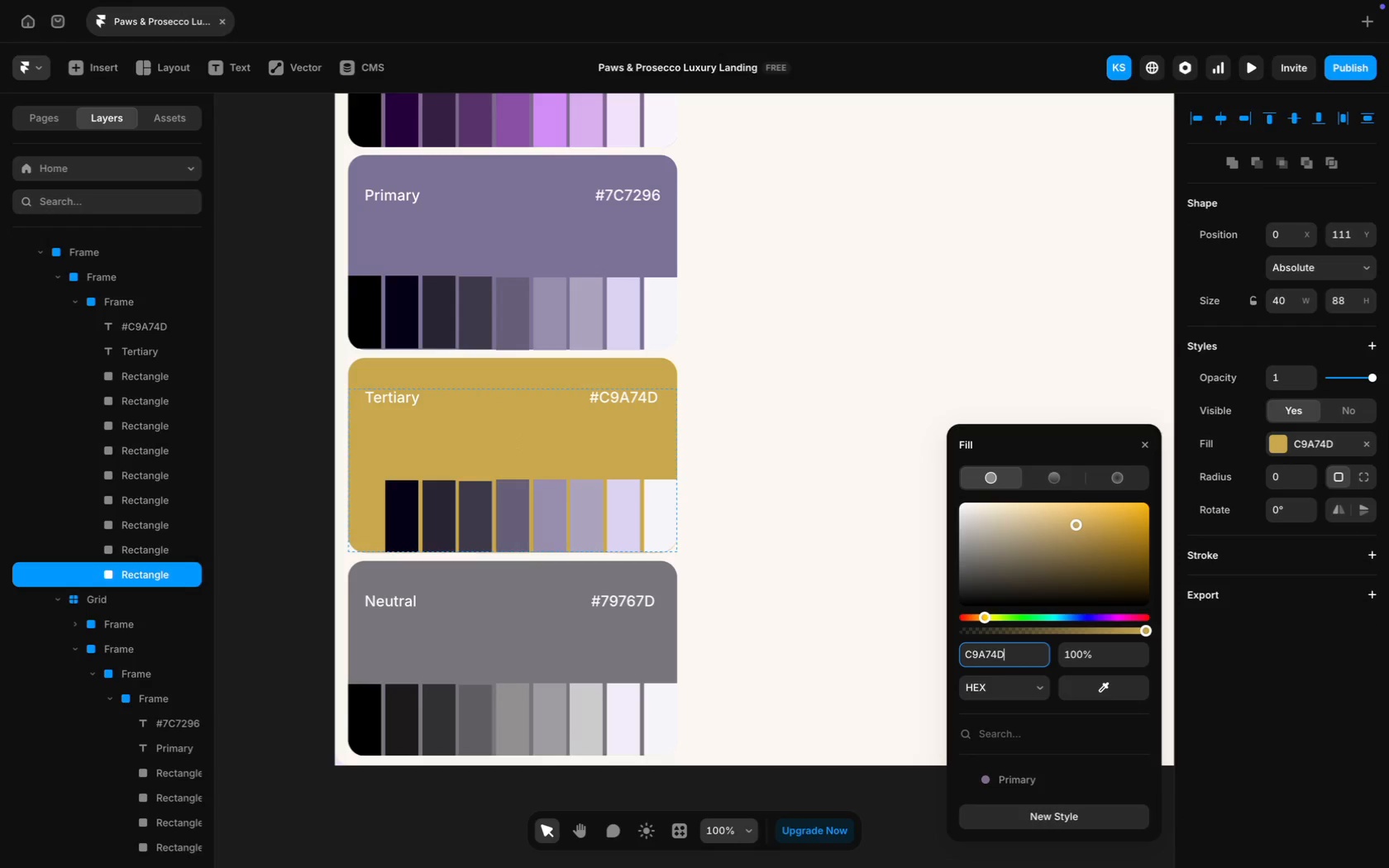 
key(Enter)
 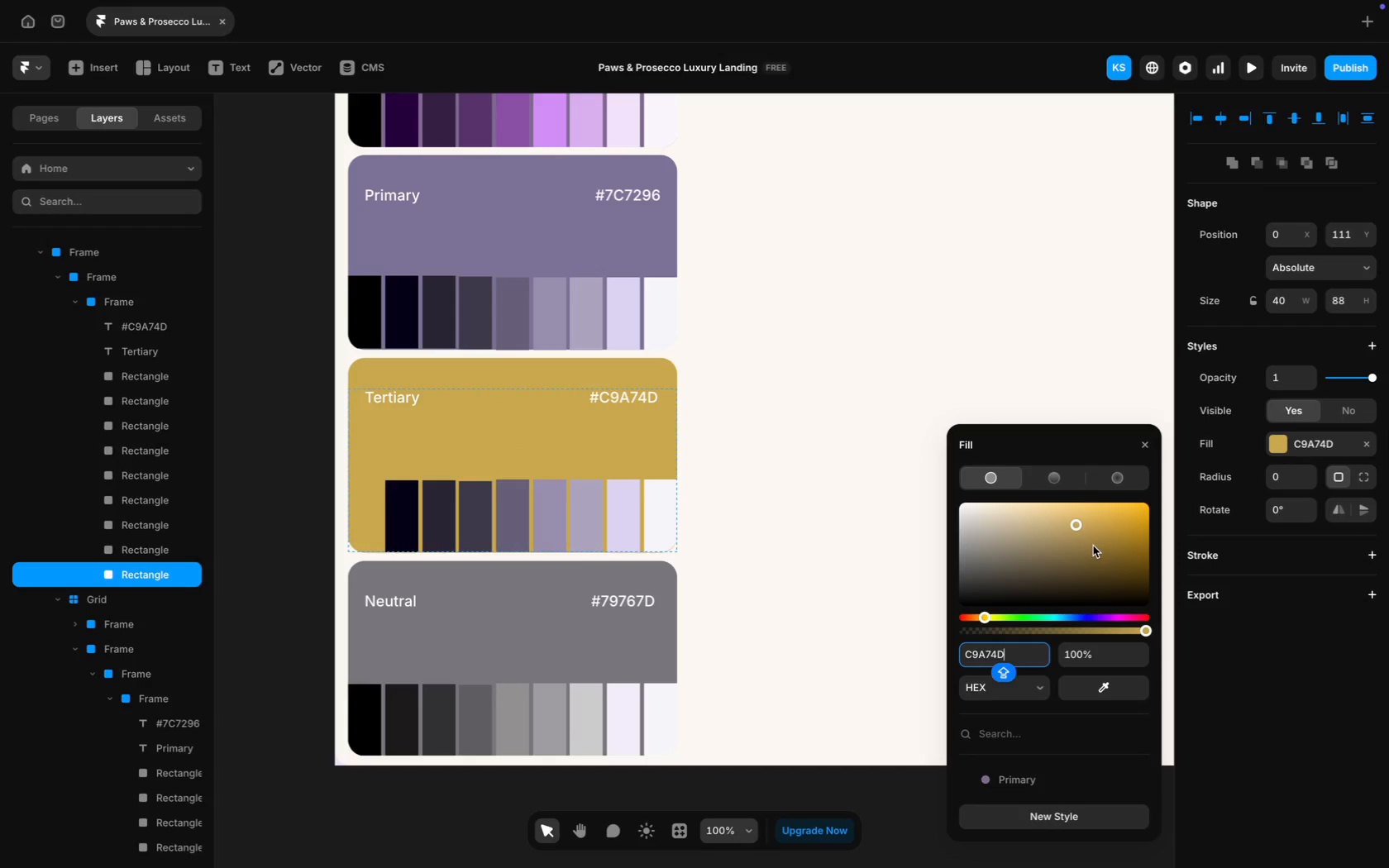 
left_click_drag(start_coordinate=[1074, 522], to_coordinate=[1158, 613])
 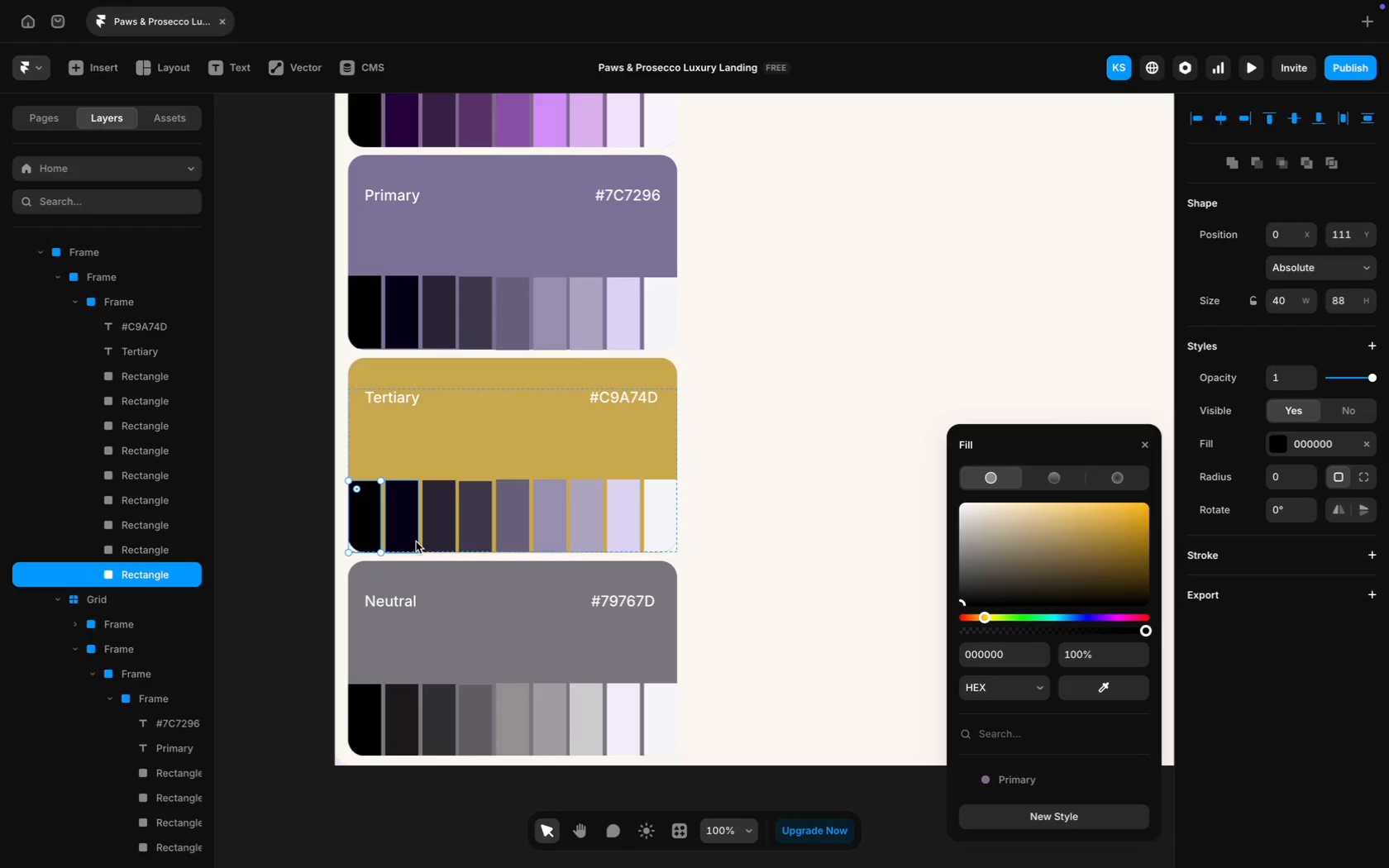 
left_click([401, 513])
 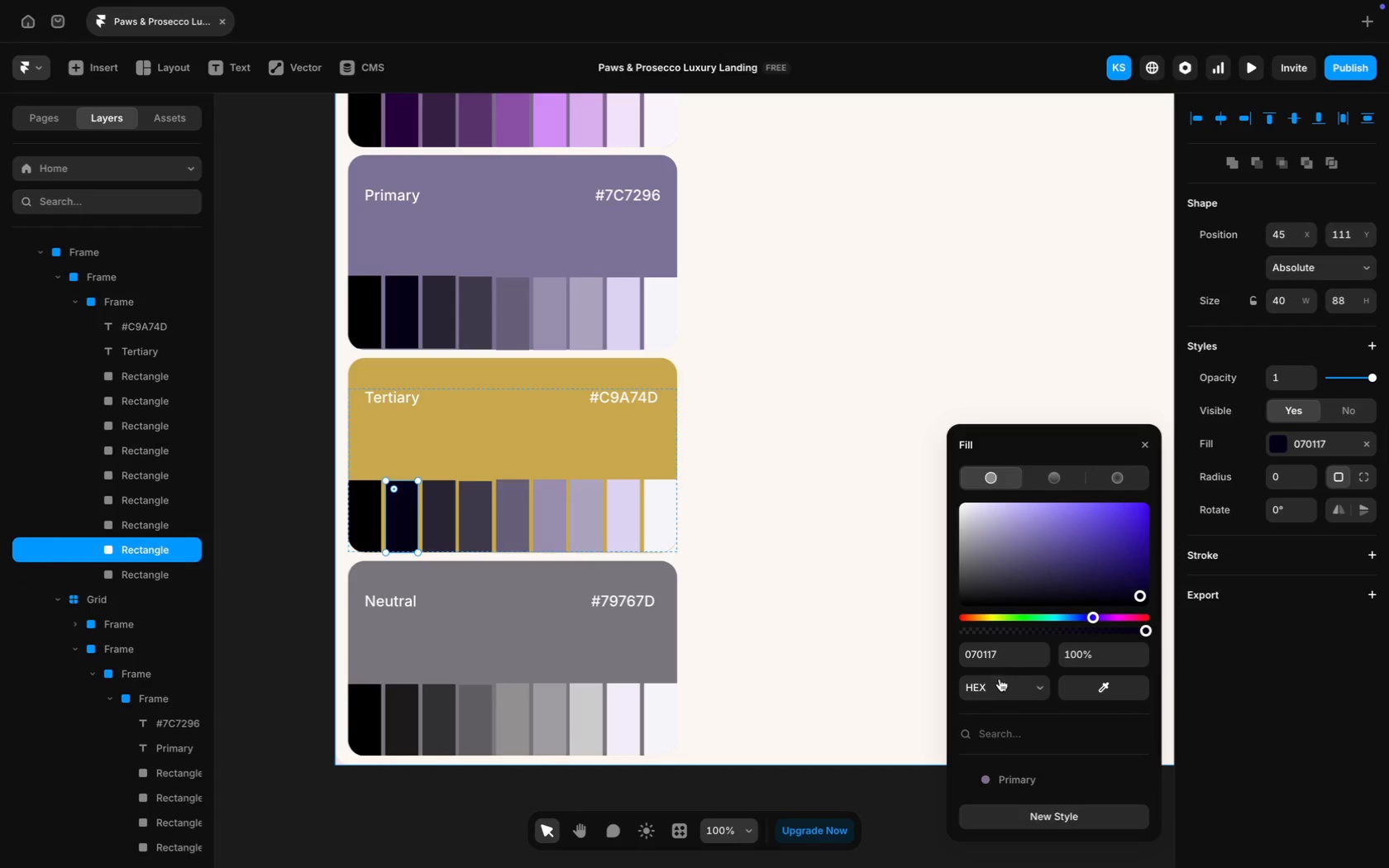 
key(Meta+V)
 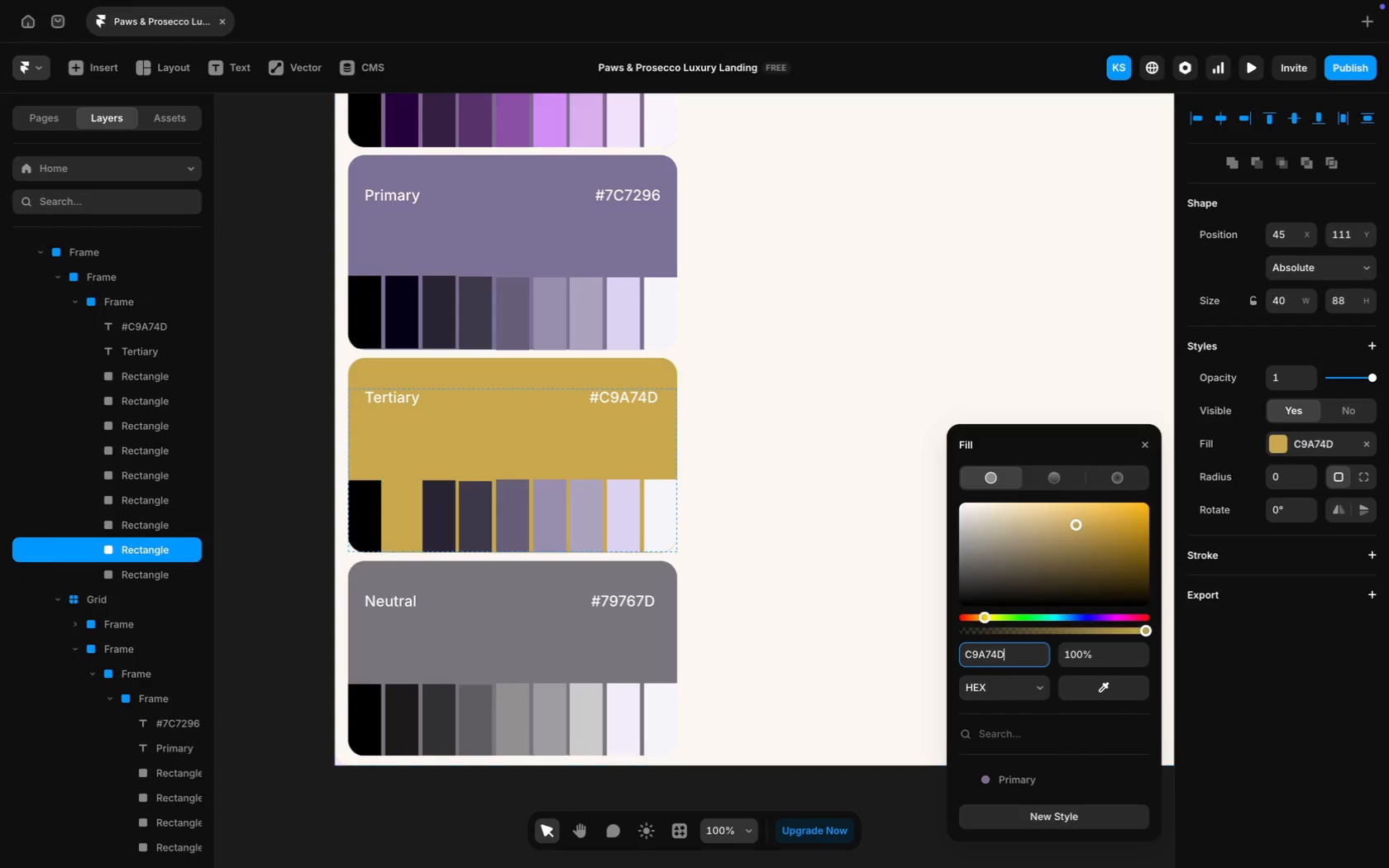 
key(Enter)
 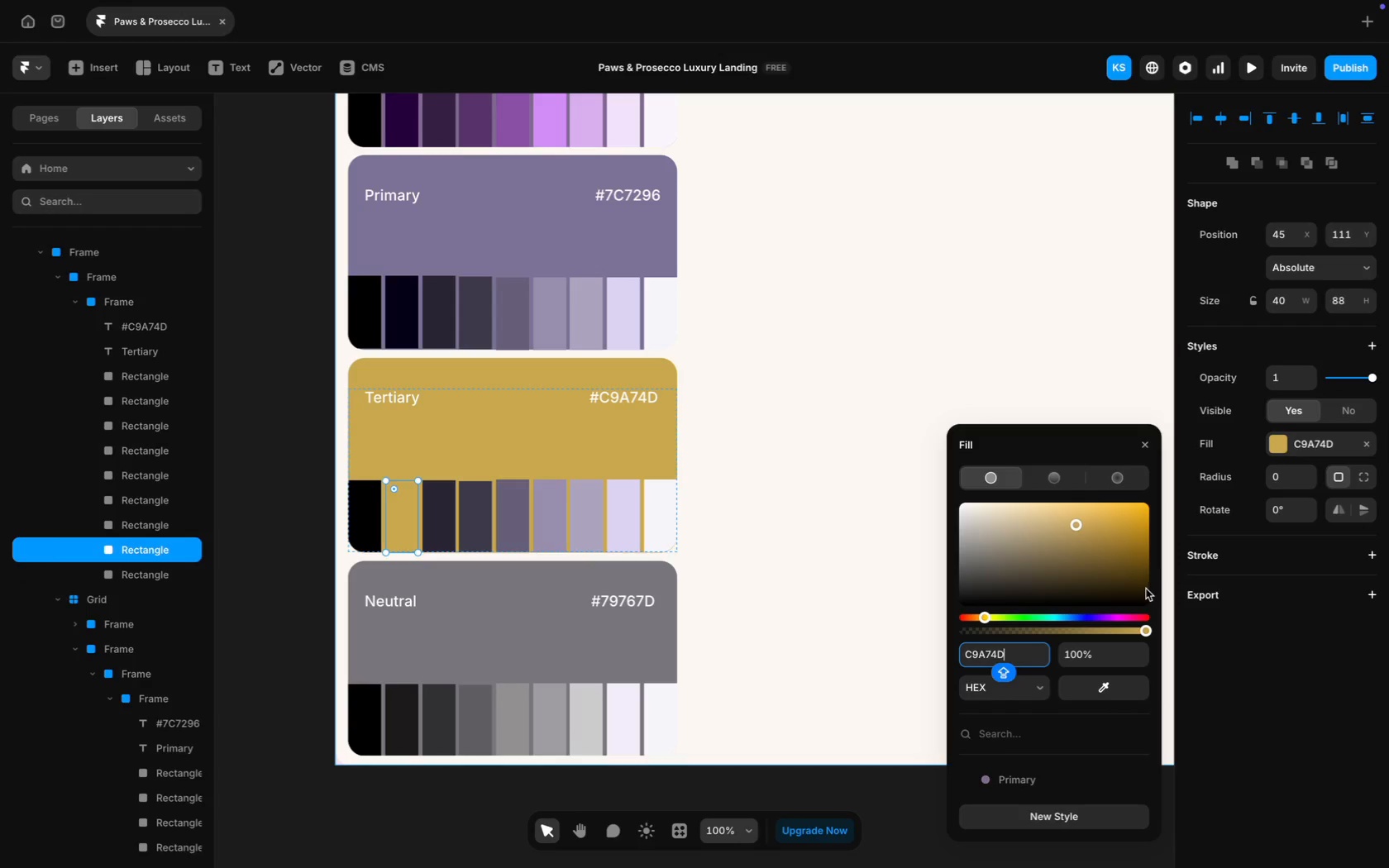 
left_click([1144, 588])
 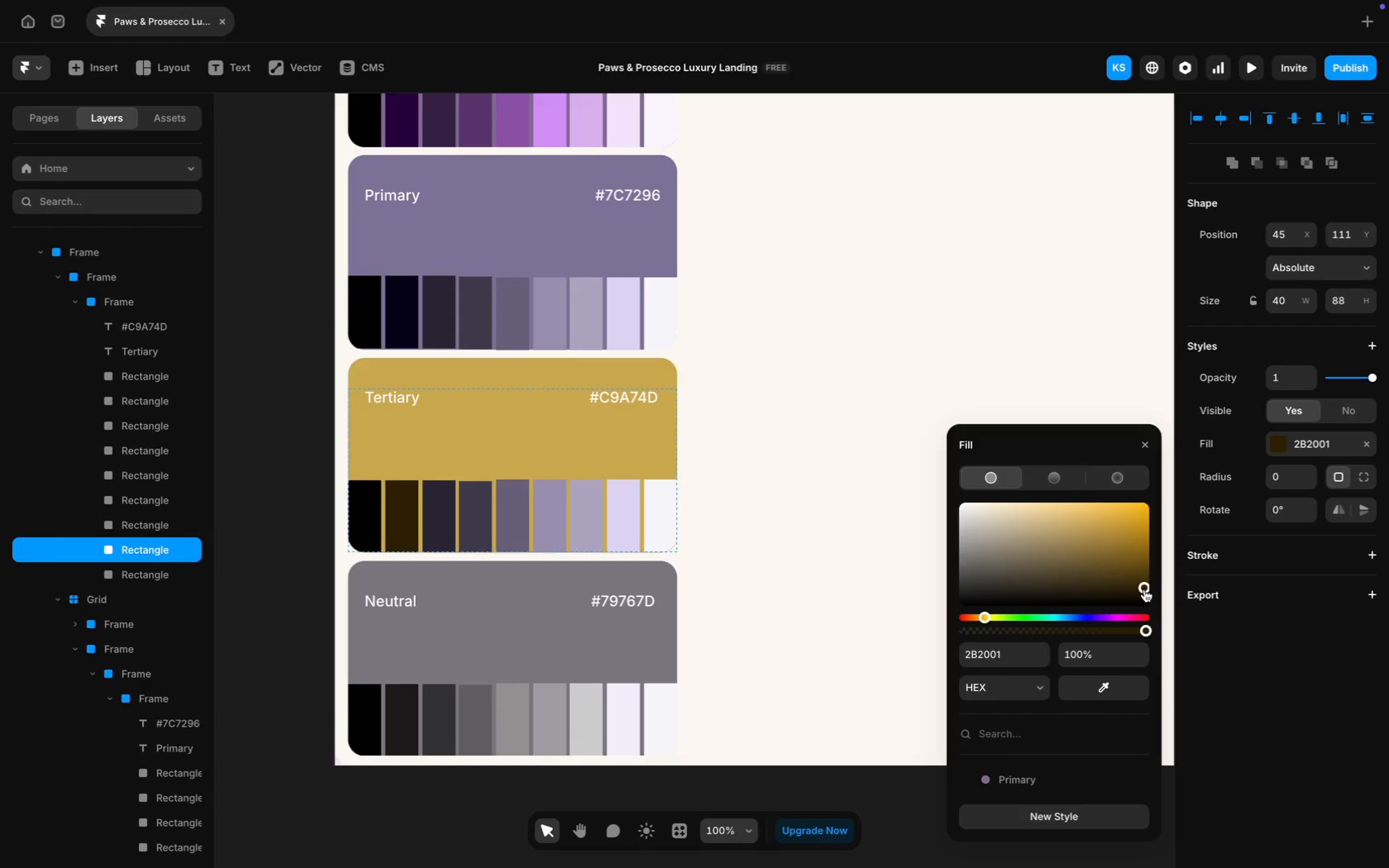 
left_click_drag(start_coordinate=[1144, 587], to_coordinate=[1144, 594])
 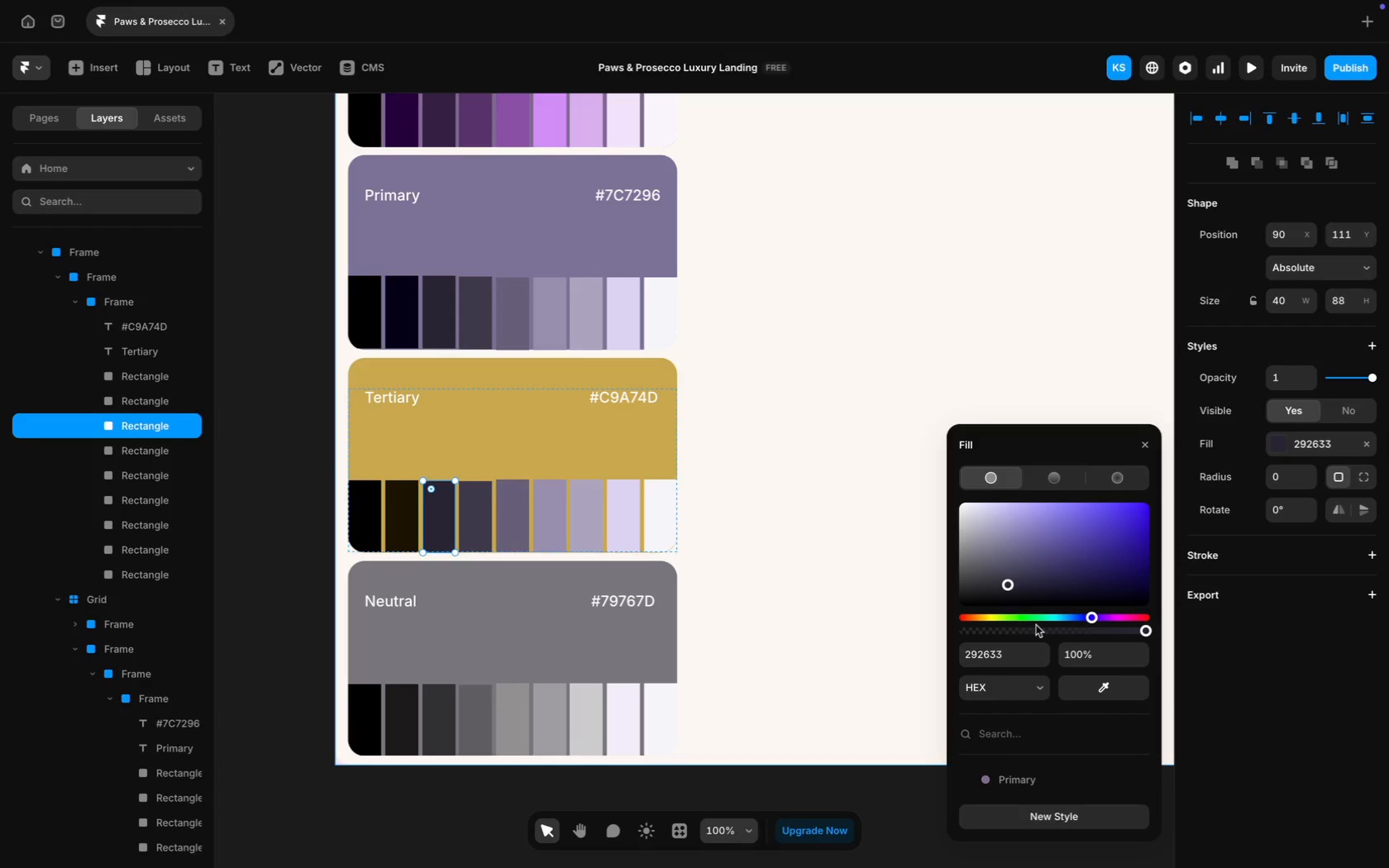 
key(Meta+V)
 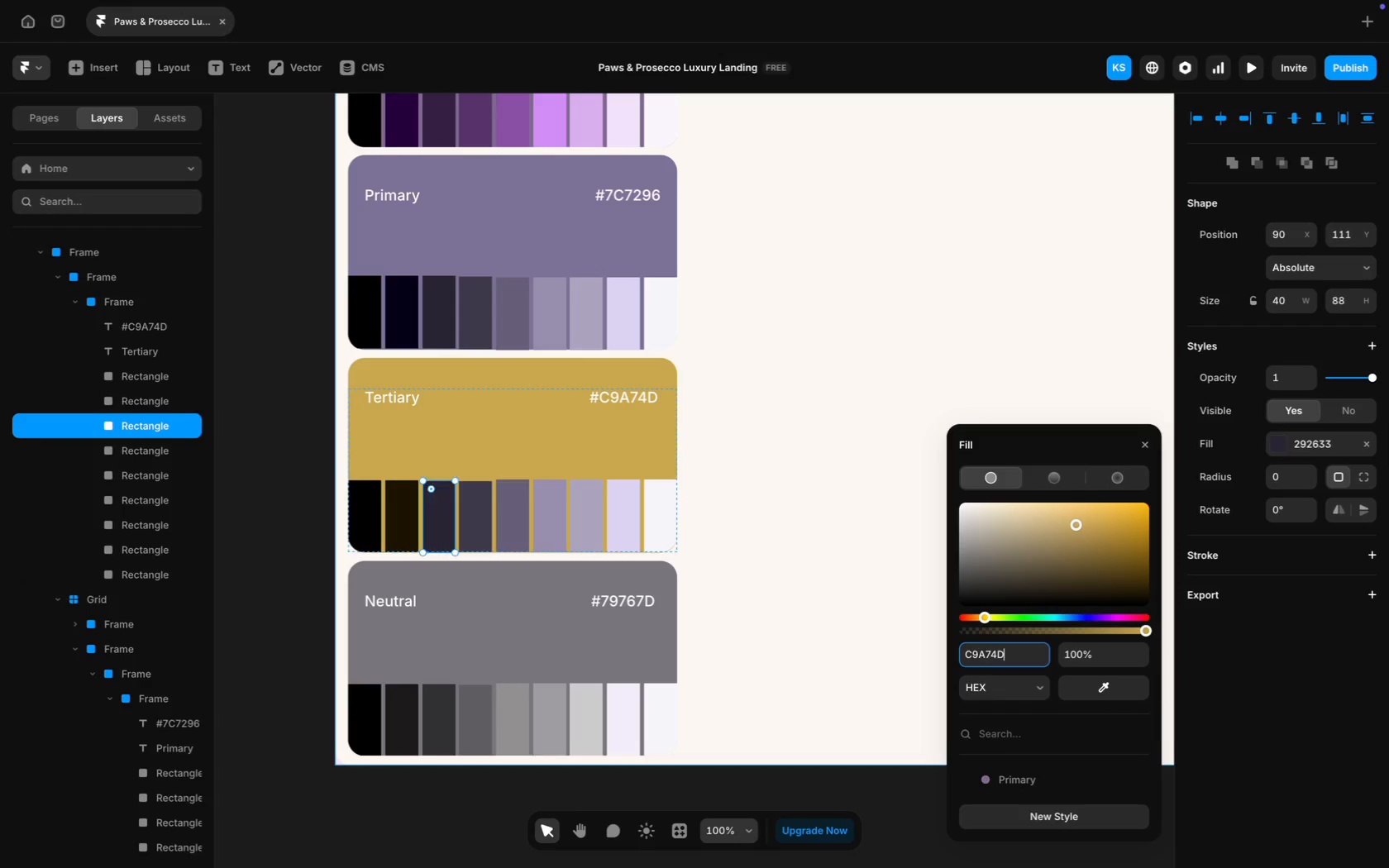 
key(Enter)
 